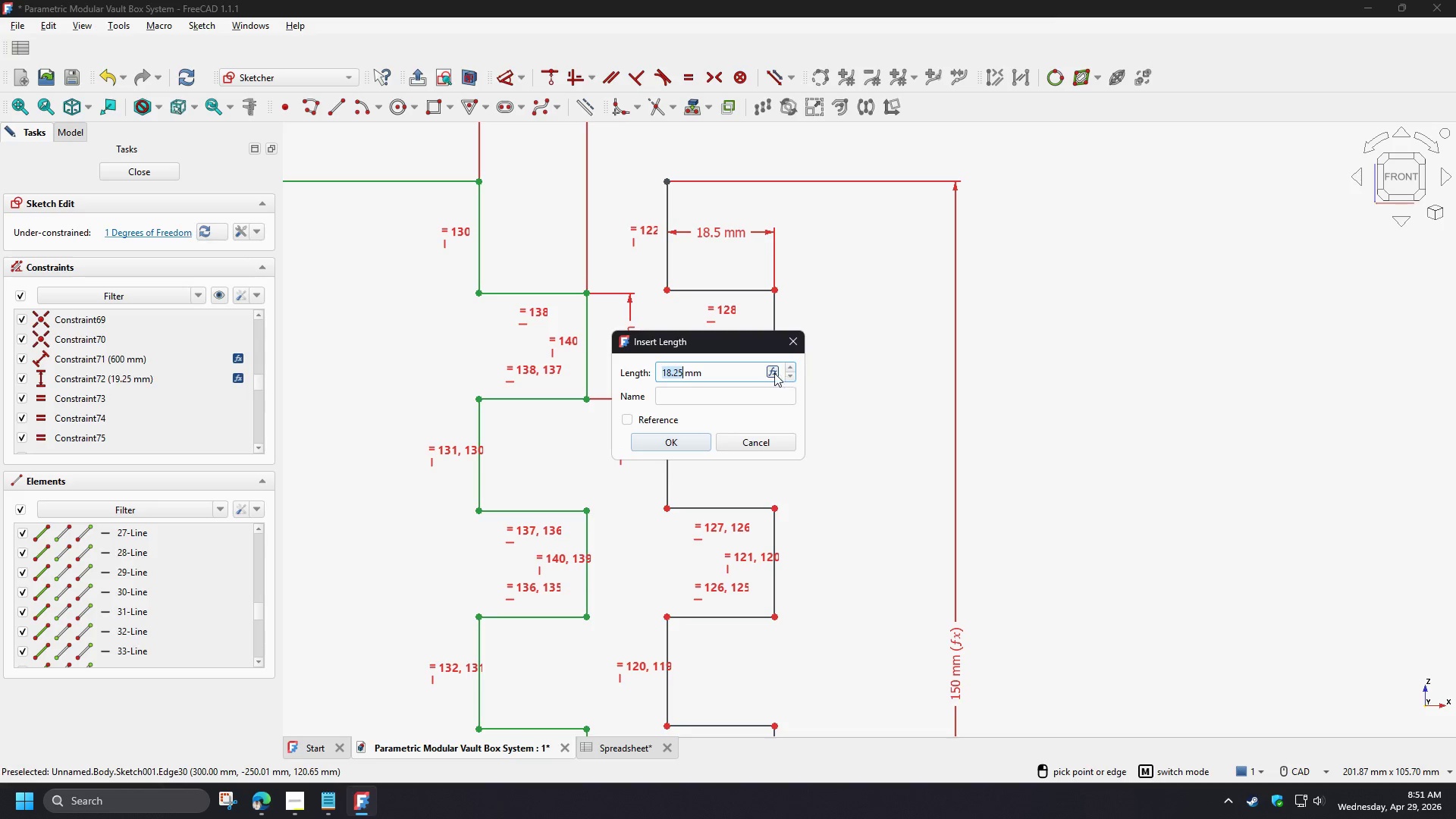 
left_click([770, 369])
 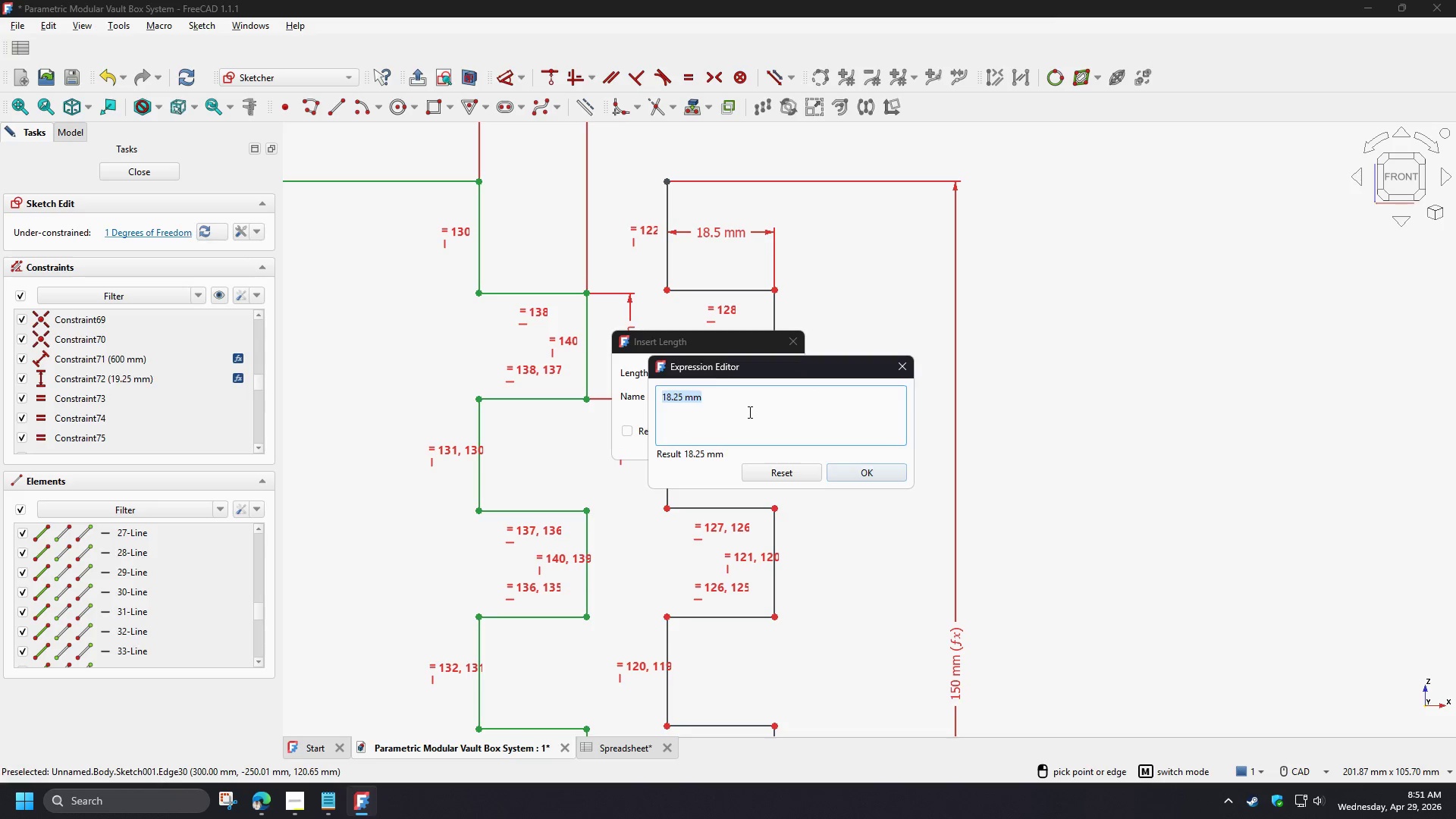 
type(sp)
 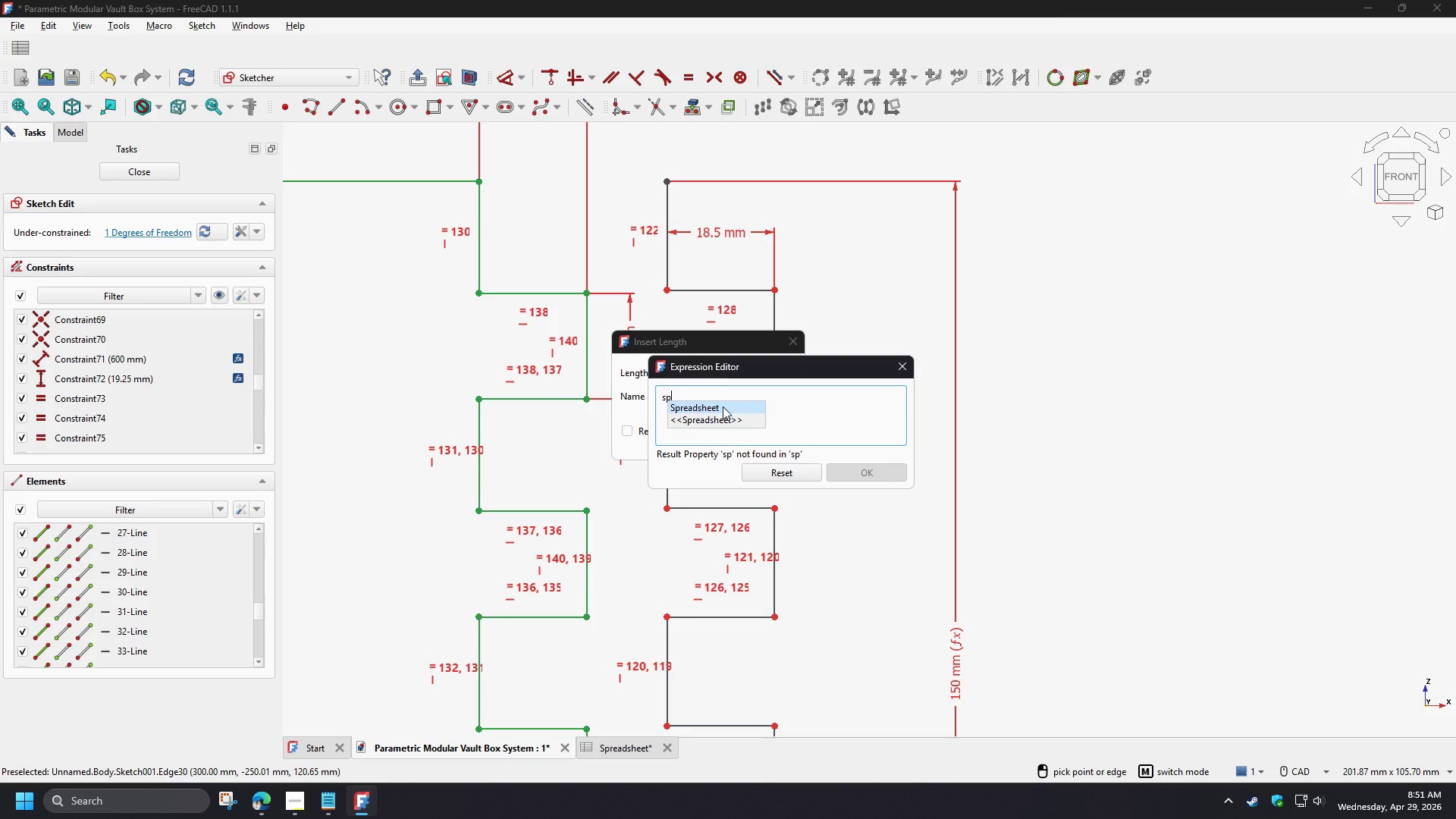 
left_click([723, 406])
 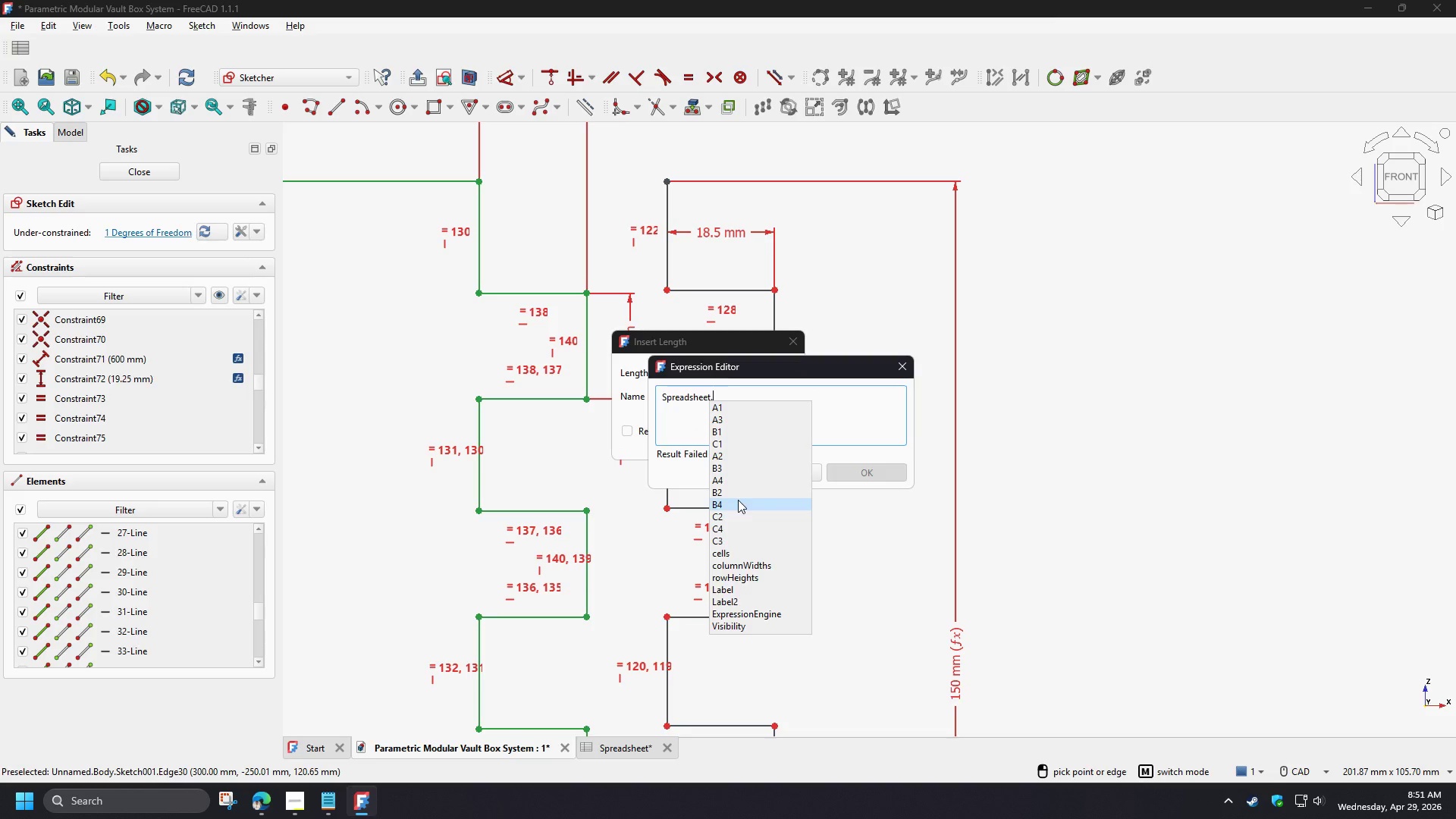 
left_click([738, 500])
 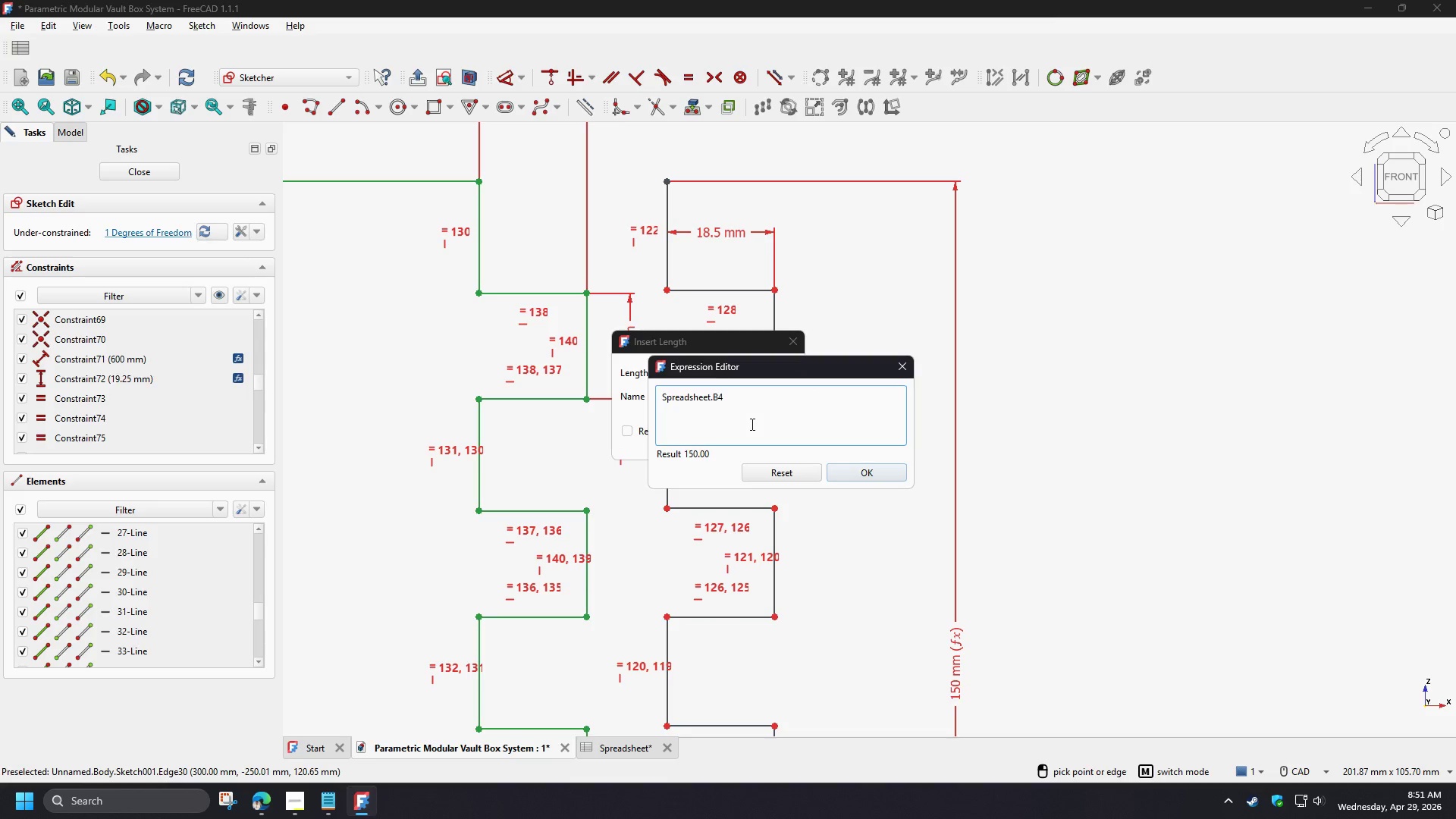 
key(NumpadDivide)
 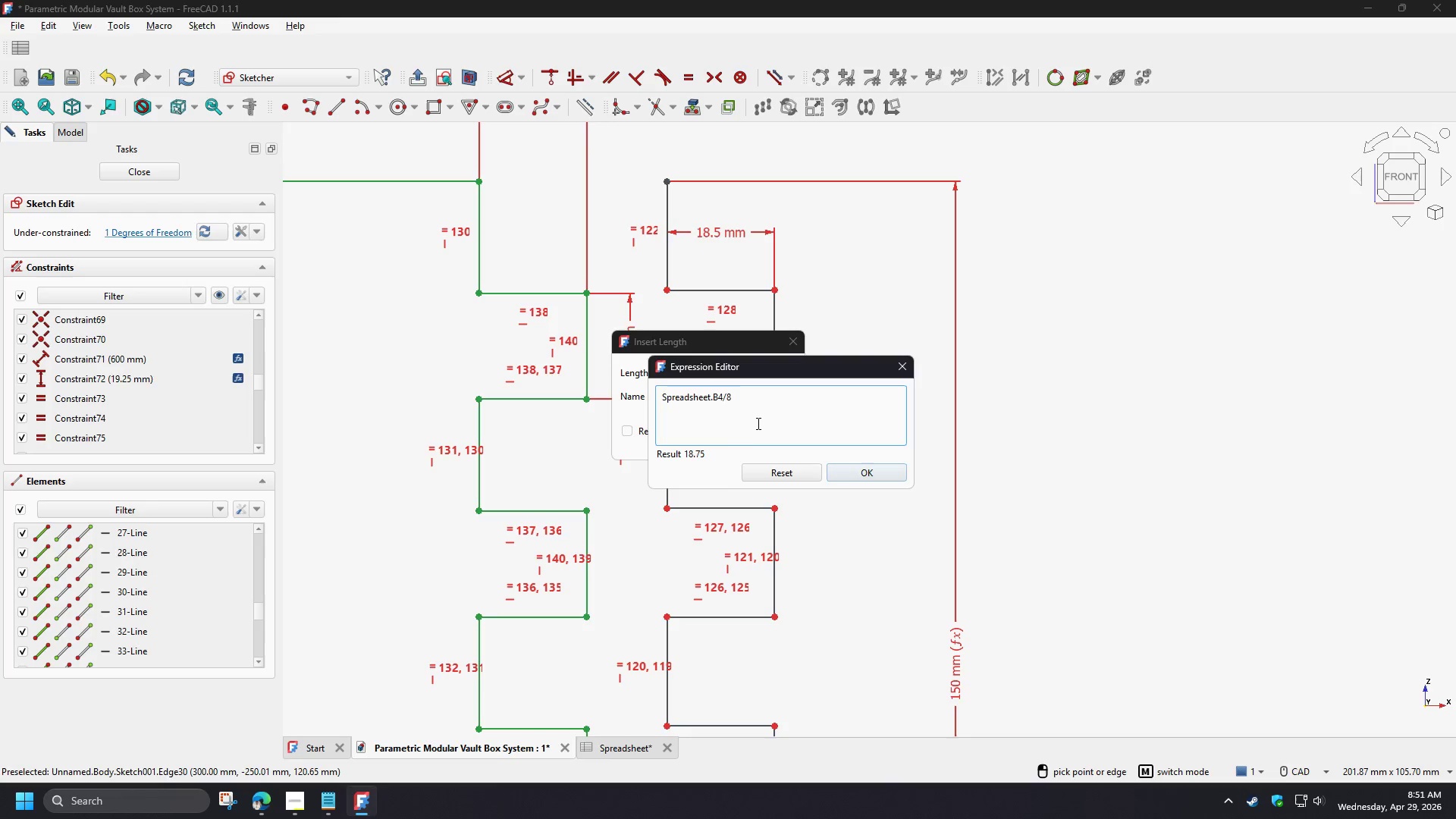 
key(Numpad8)
 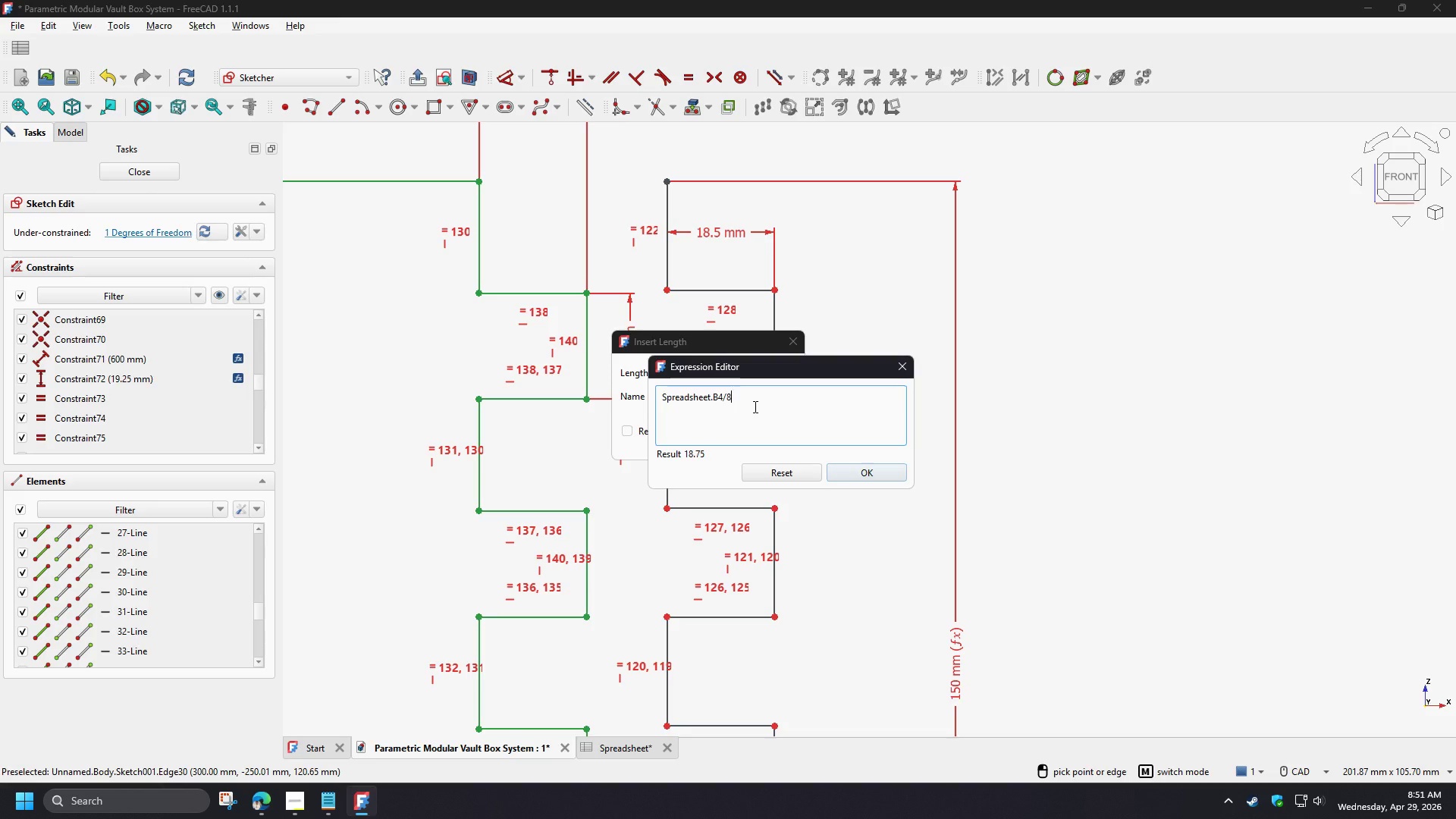 
key(Shift+0)
 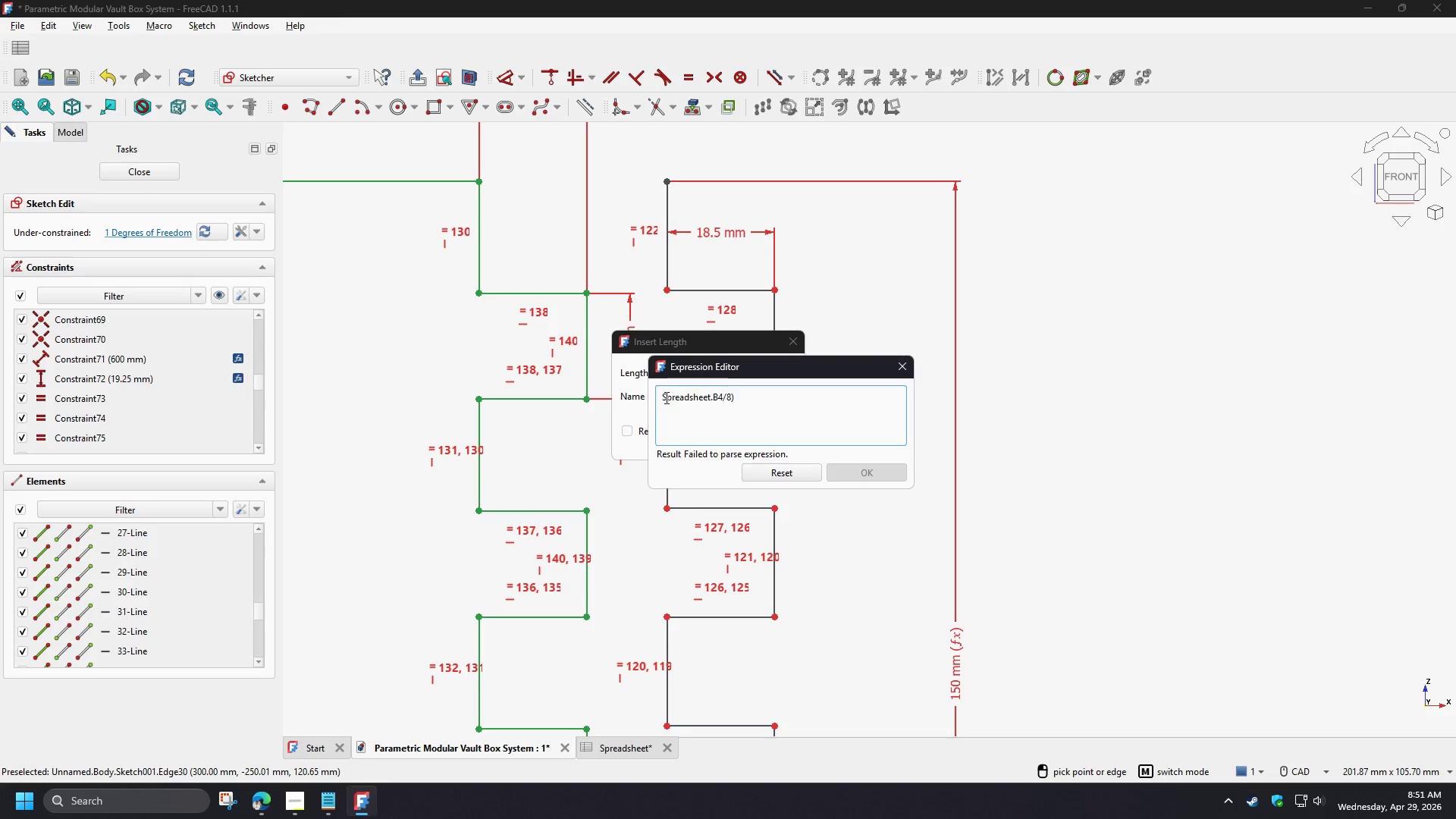 
left_click([662, 399])
 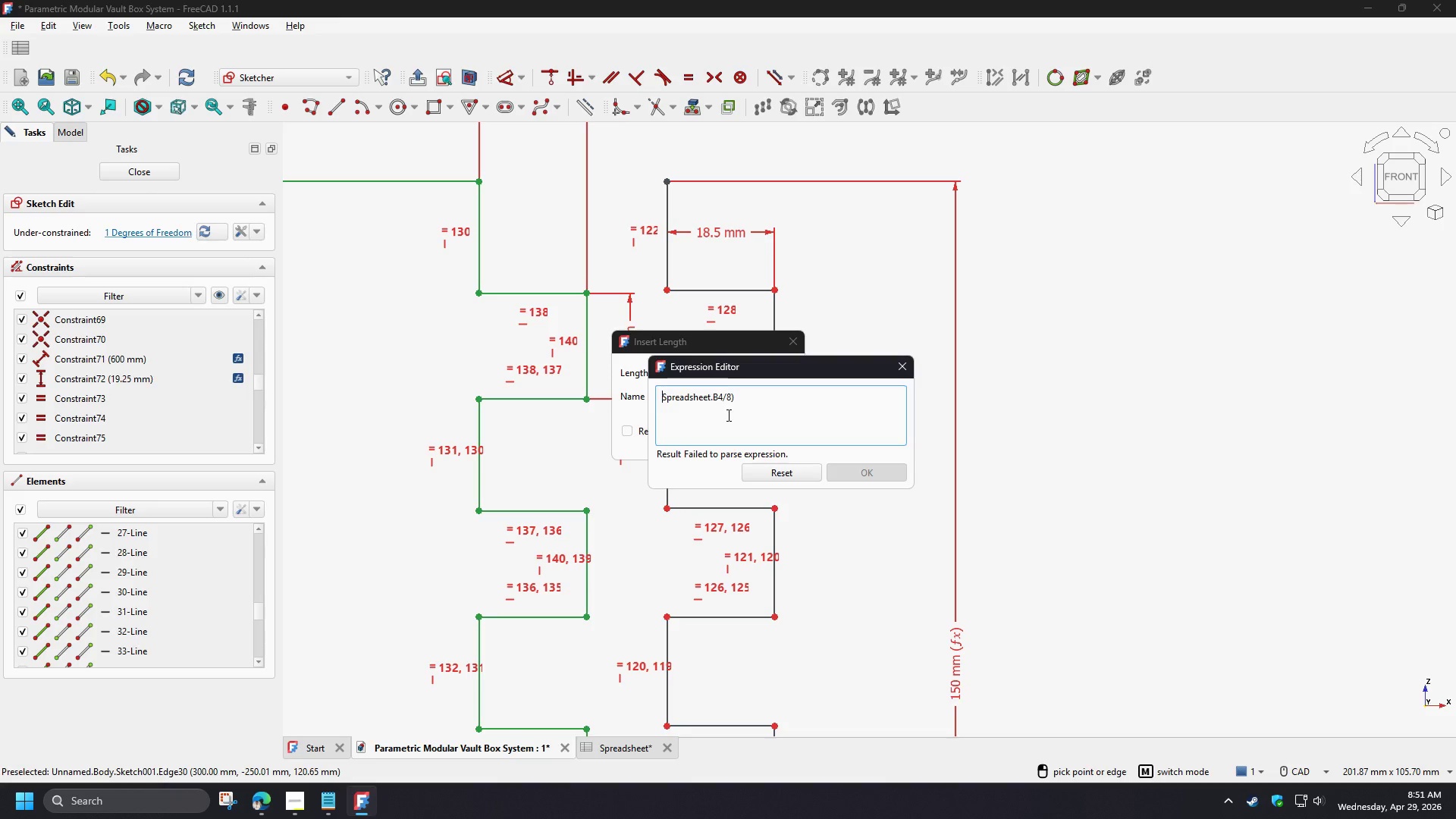 
key(Shift+9)
 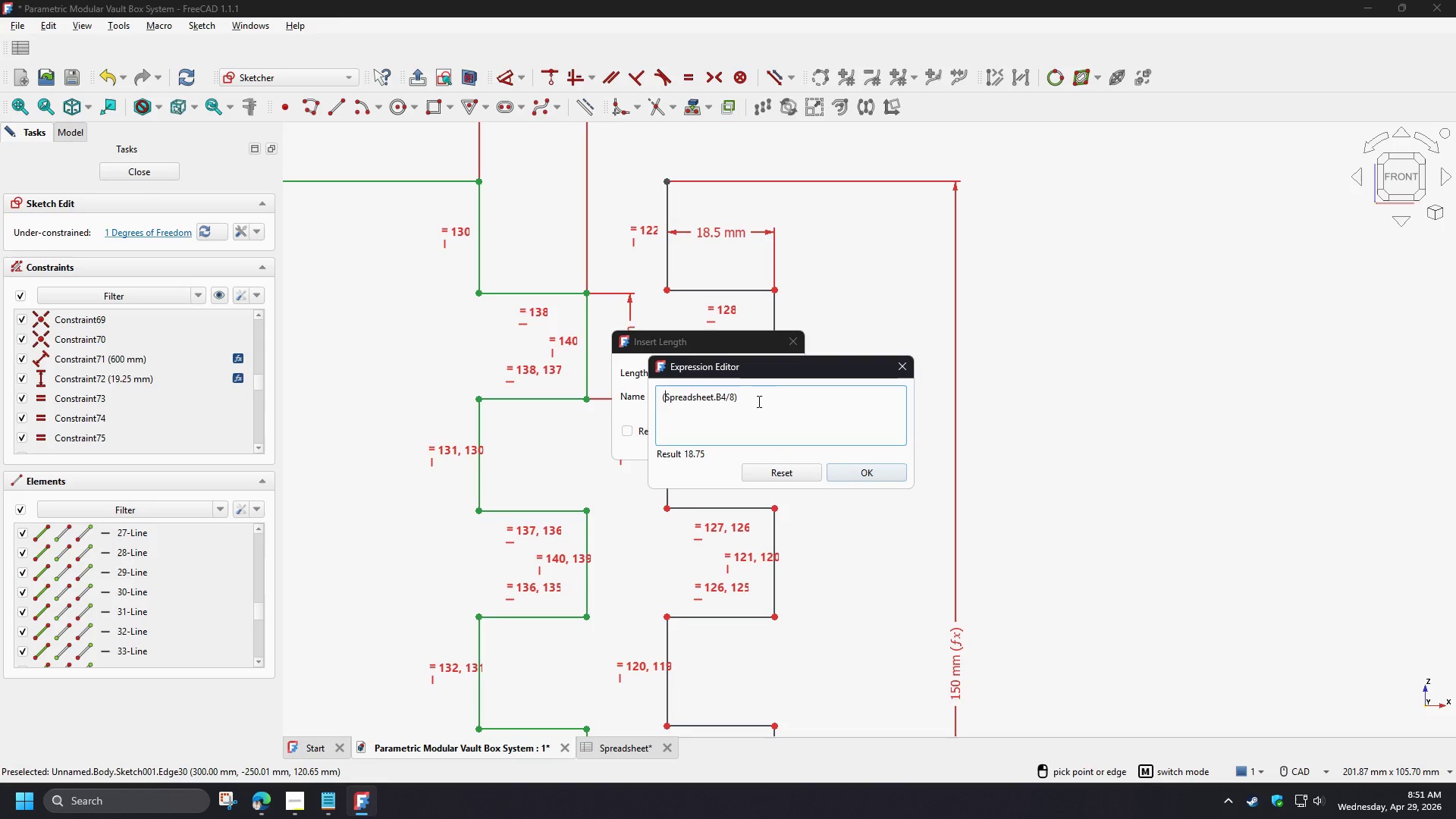 
left_click([758, 400])
 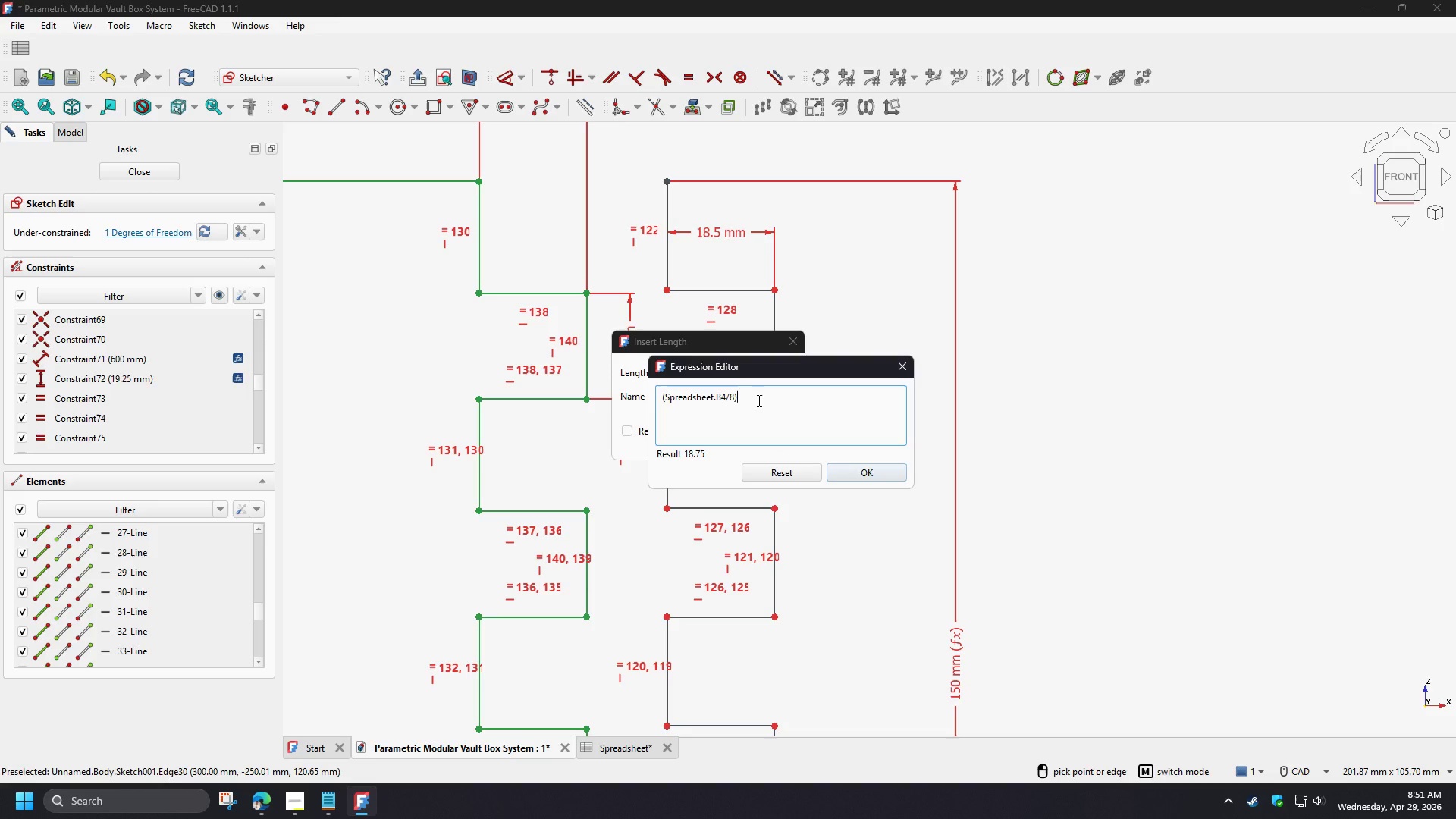 
key(NumpadSubtract)
 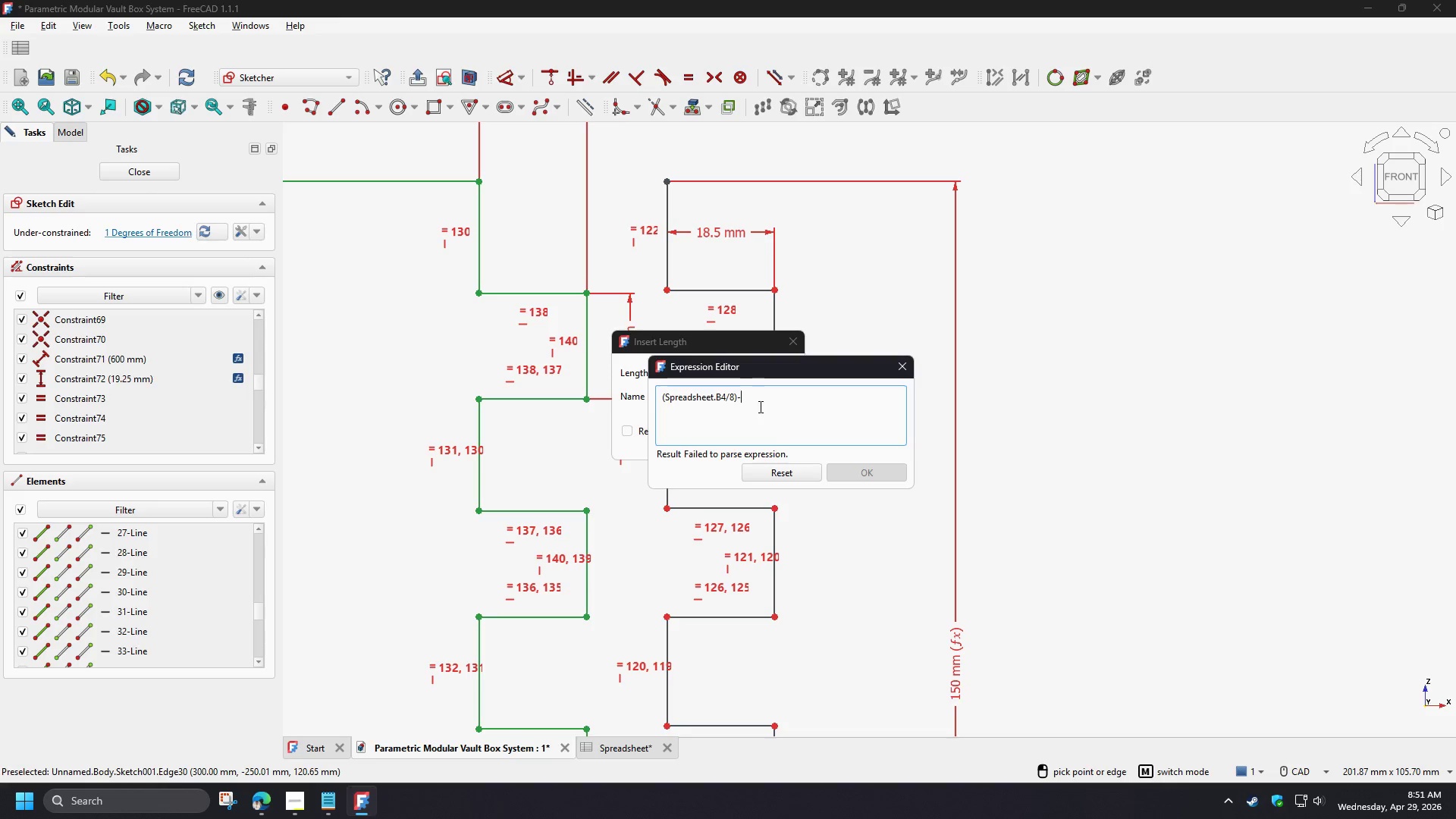 
key(NumpadDecimal)
 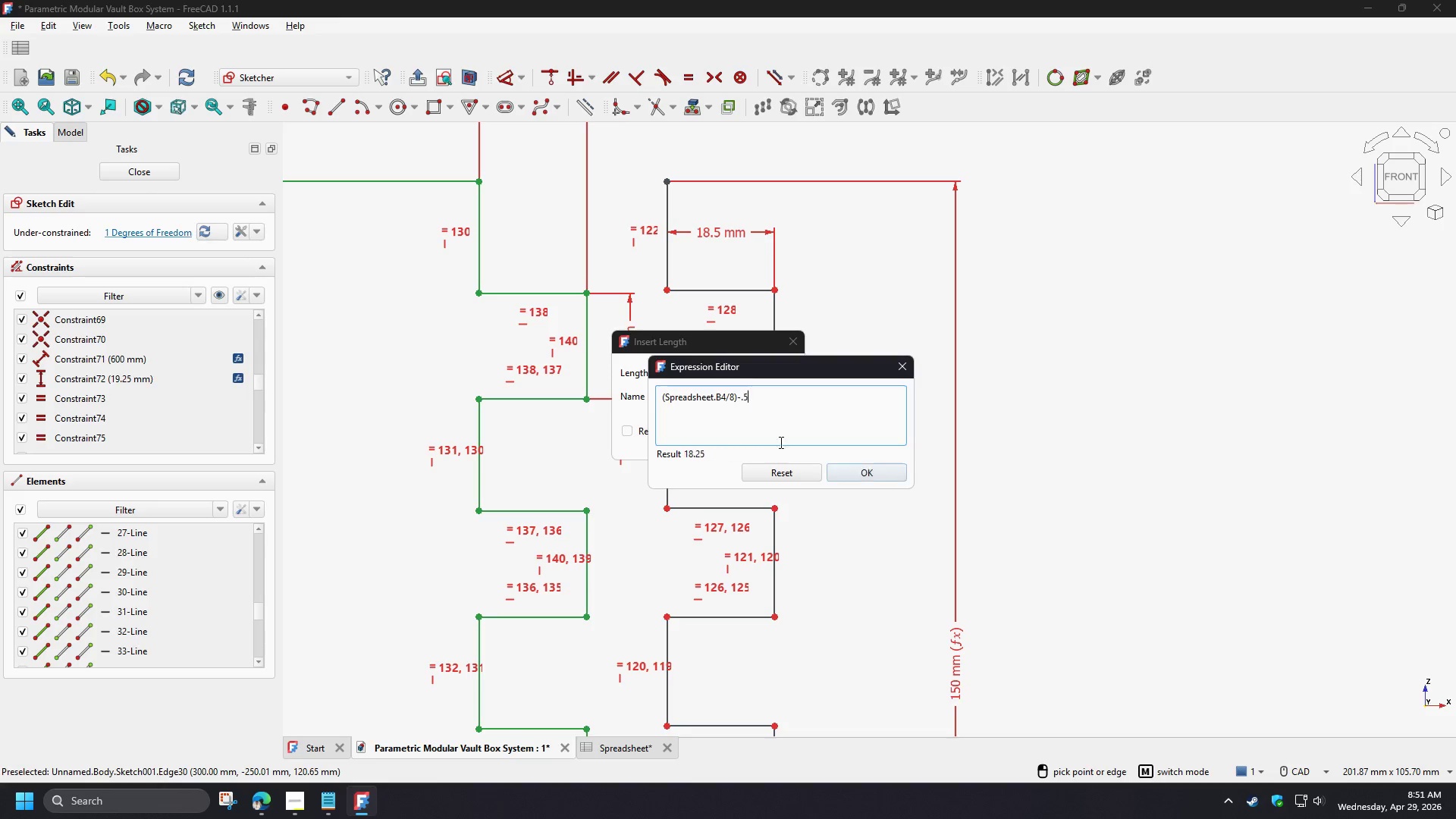 
key(Numpad5)
 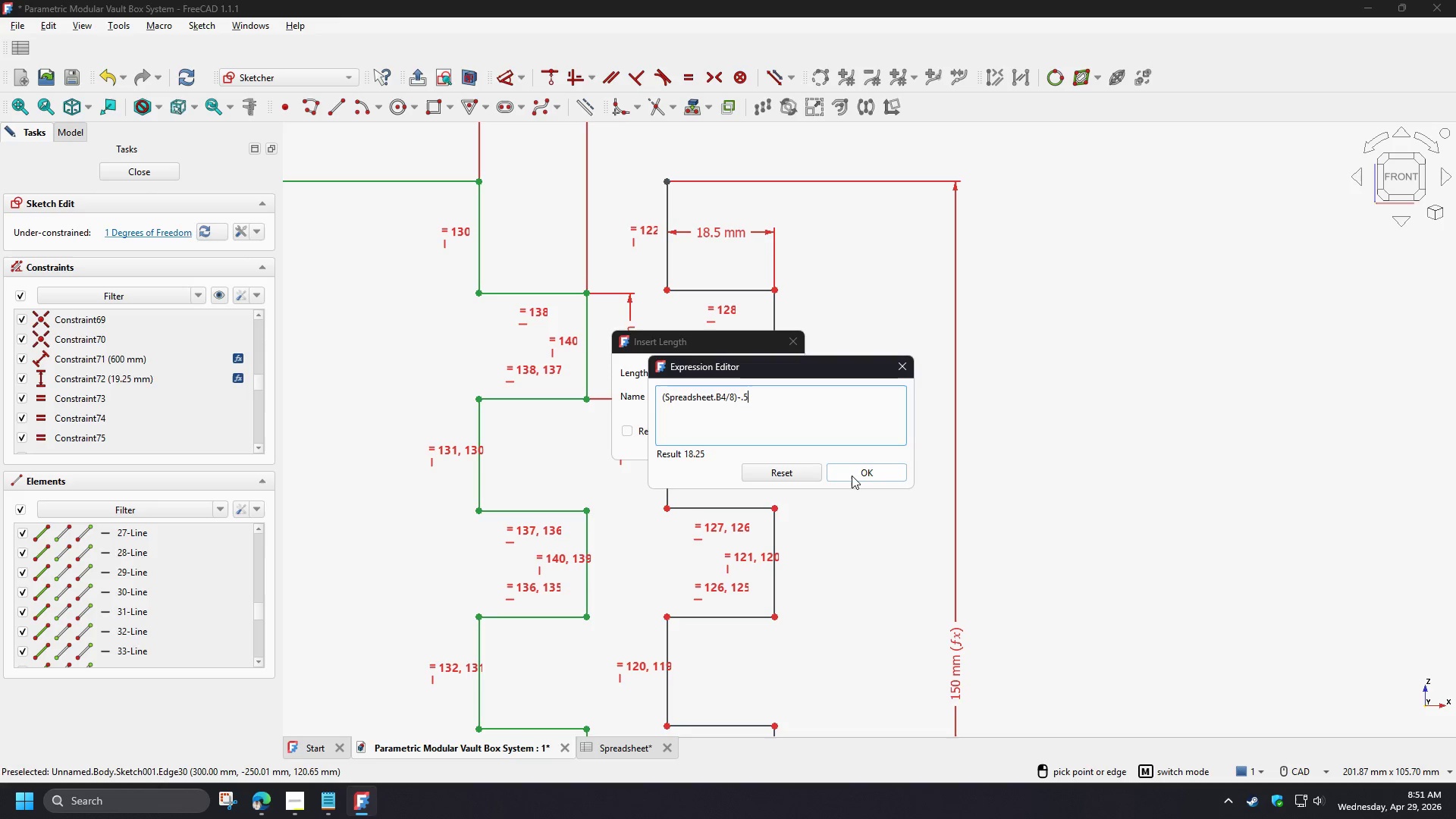 
left_click([852, 475])
 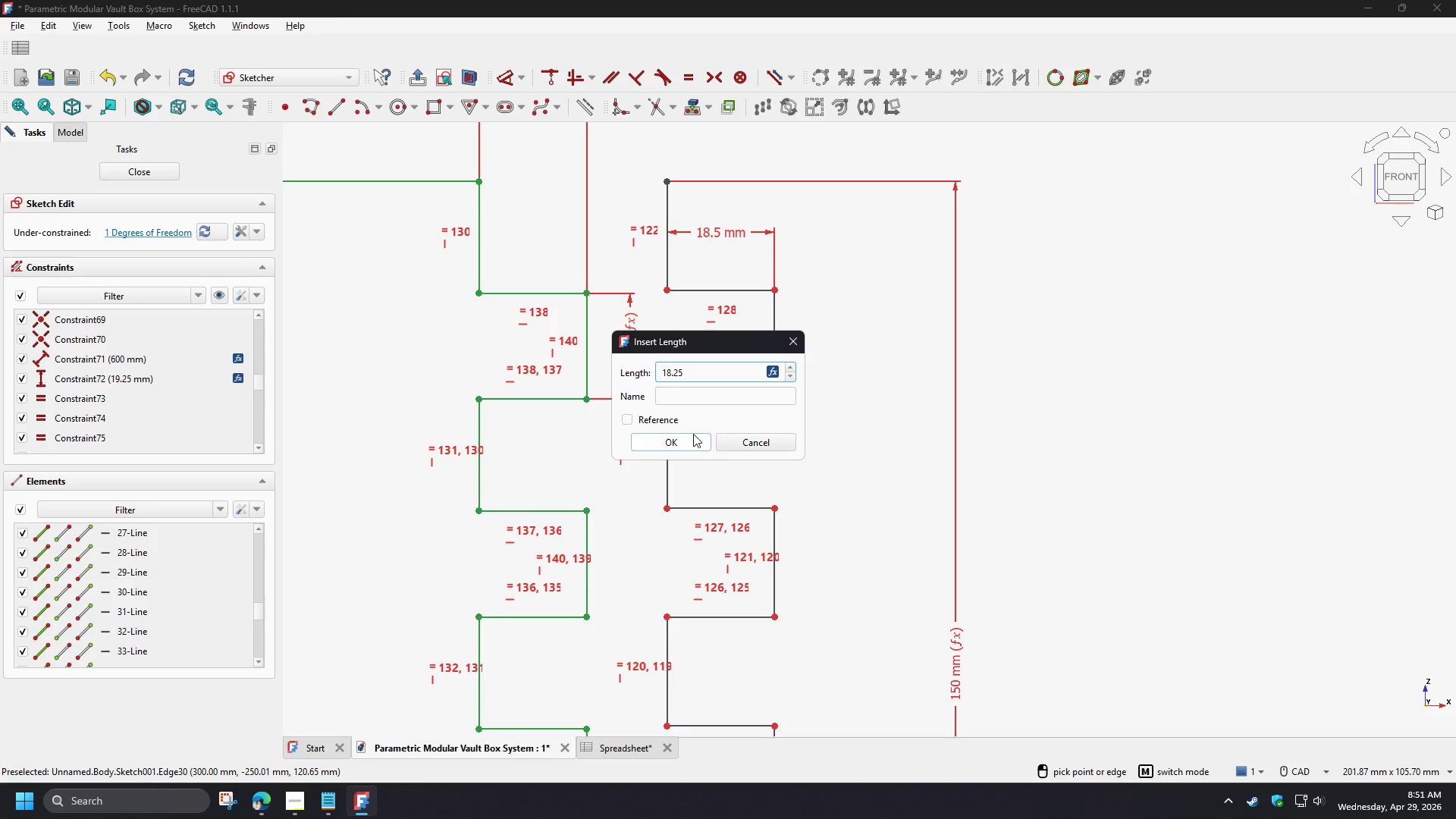 
left_click([679, 446])
 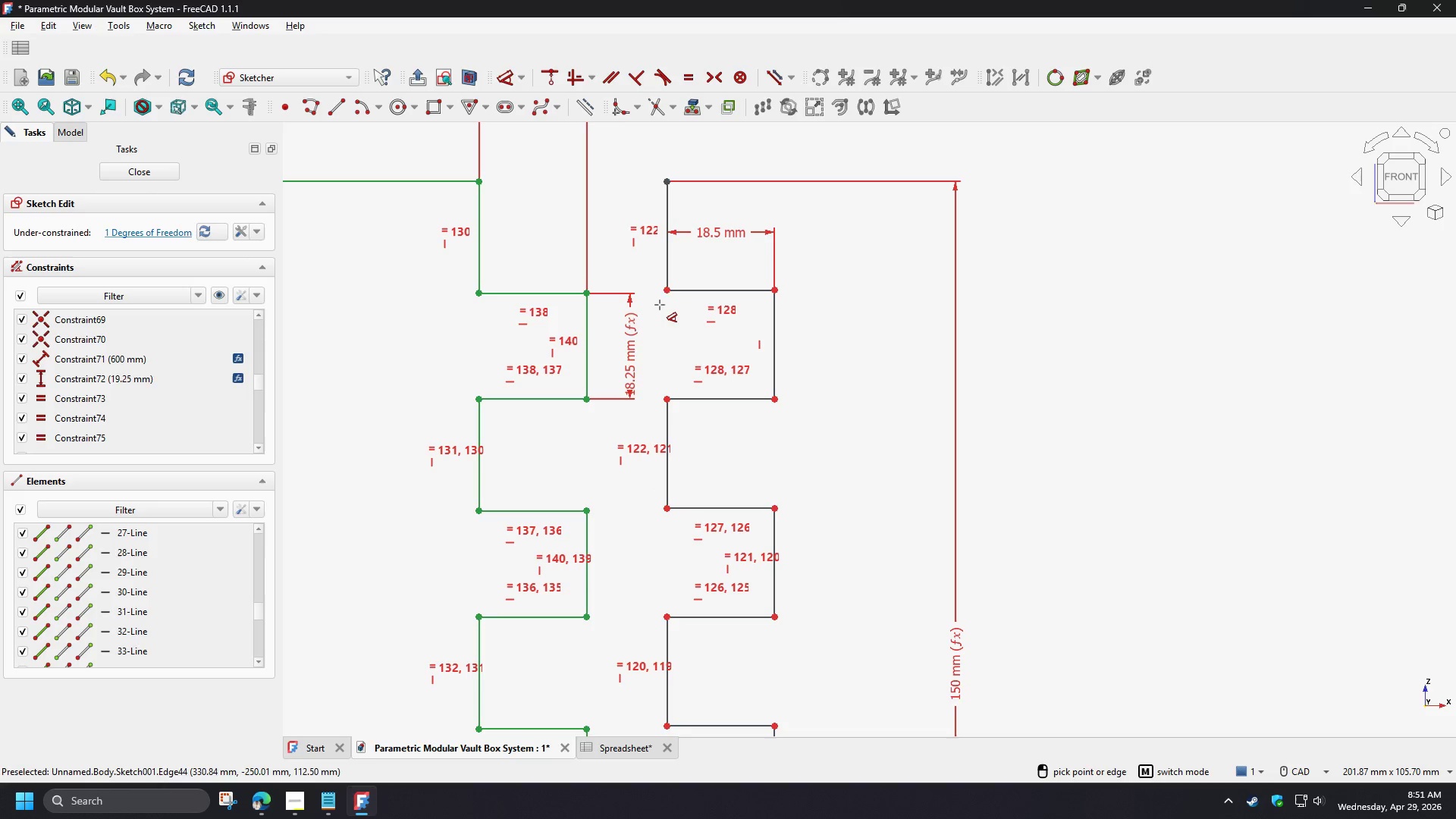 
scroll: coordinate [656, 291], scroll_direction: up, amount: 3.0
 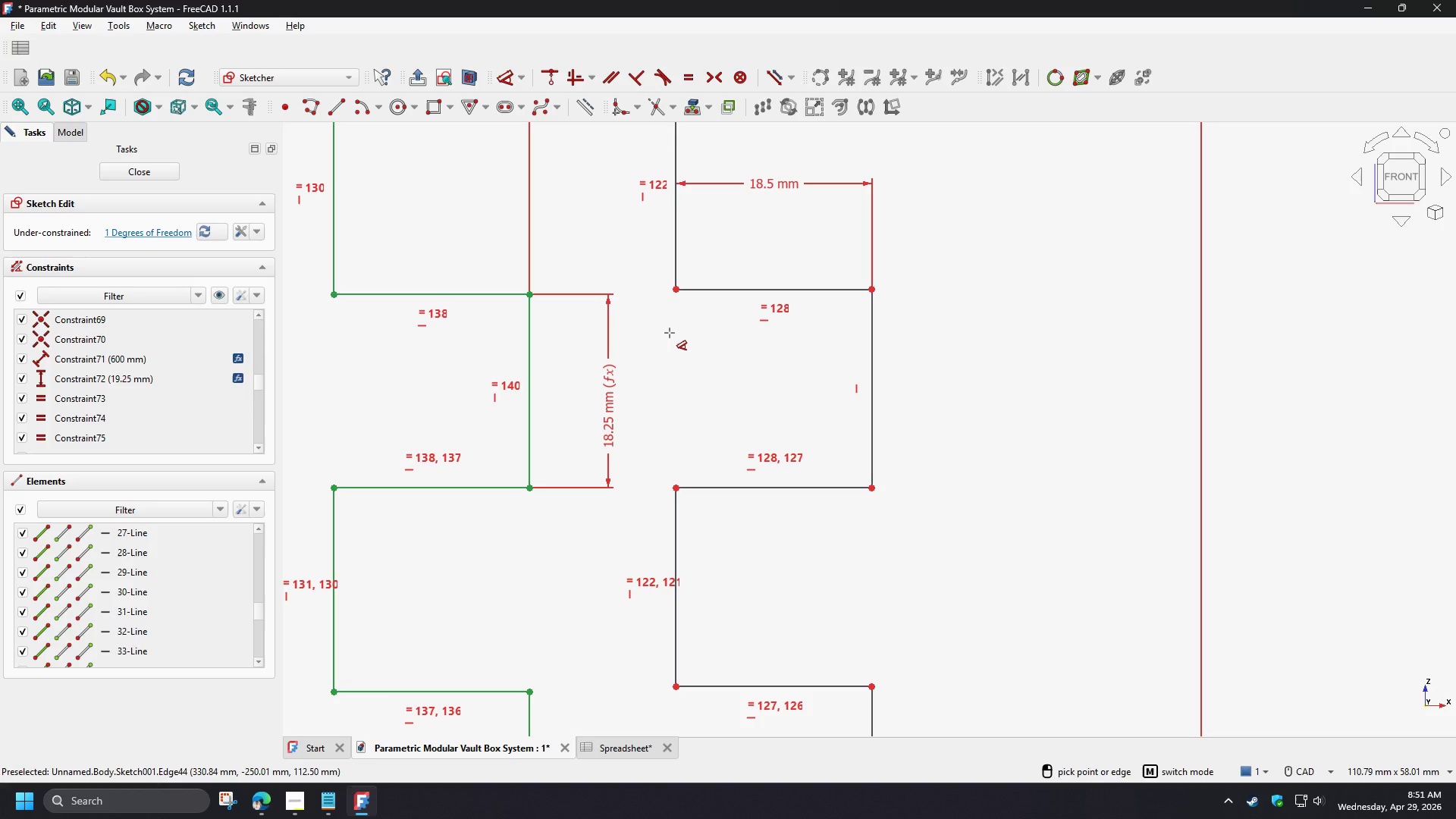 
right_click([670, 330])
 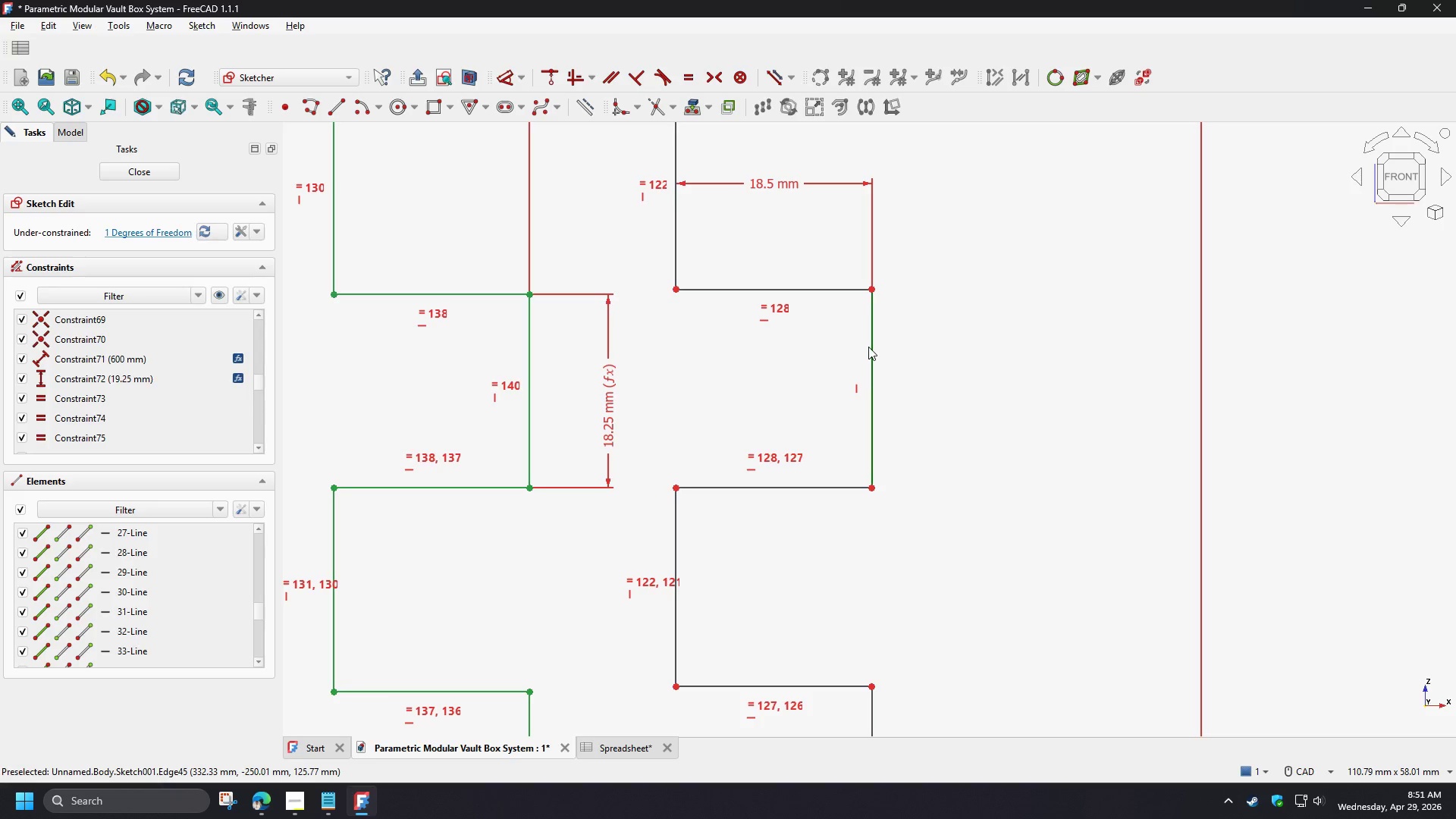 
left_click([869, 347])
 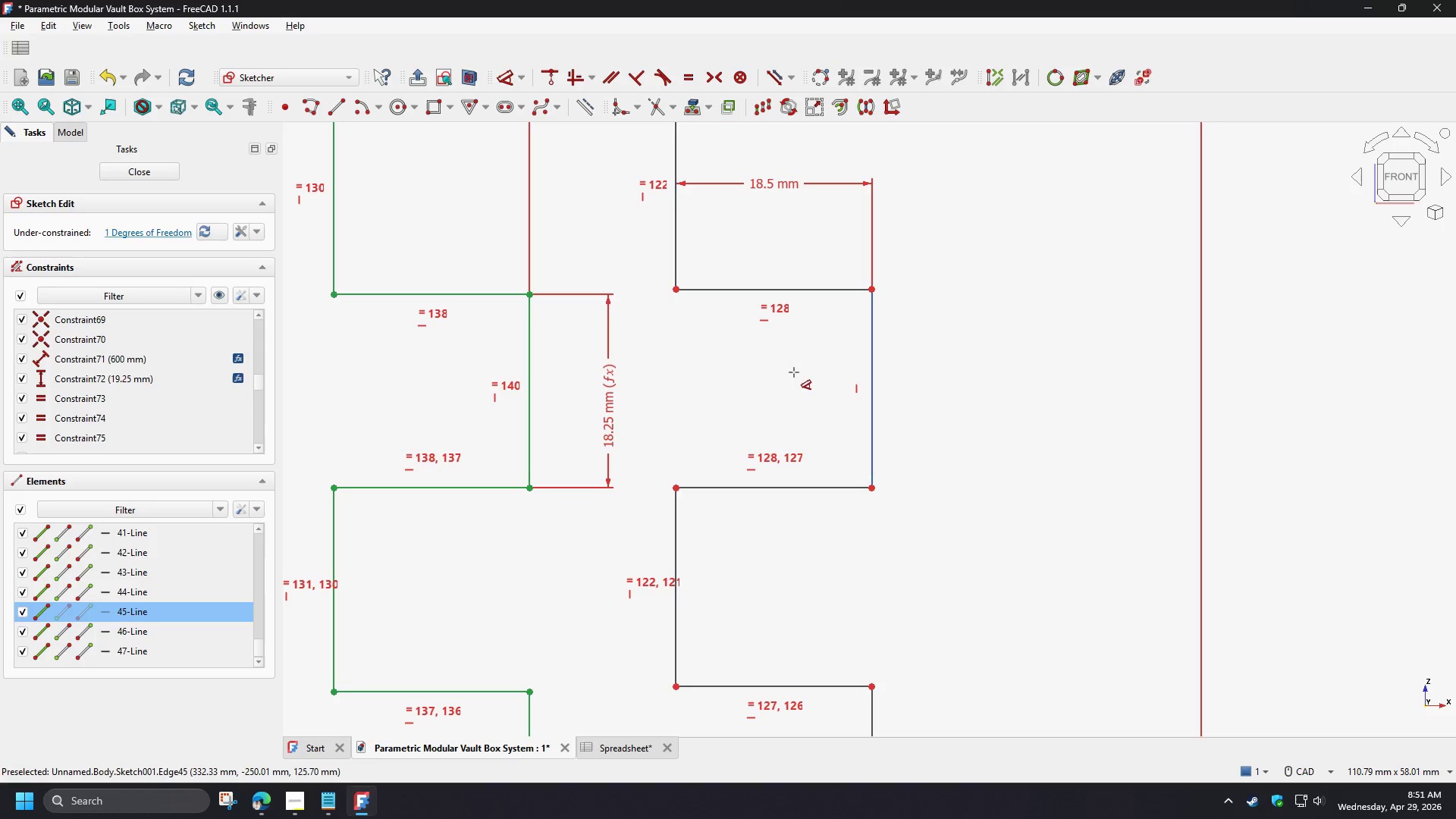 
key(D)
 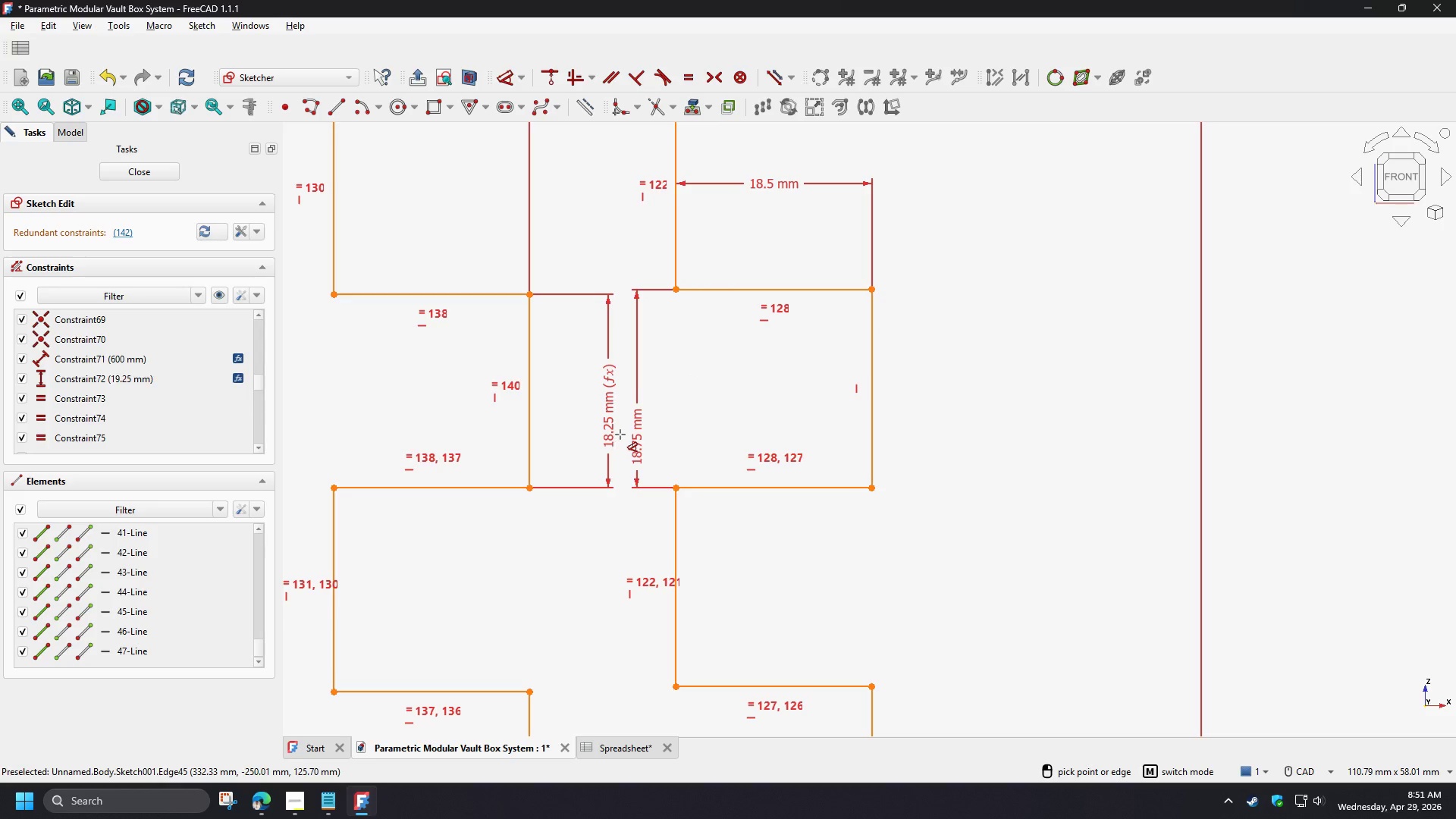 
scroll: coordinate [660, 351], scroll_direction: down, amount: 4.0
 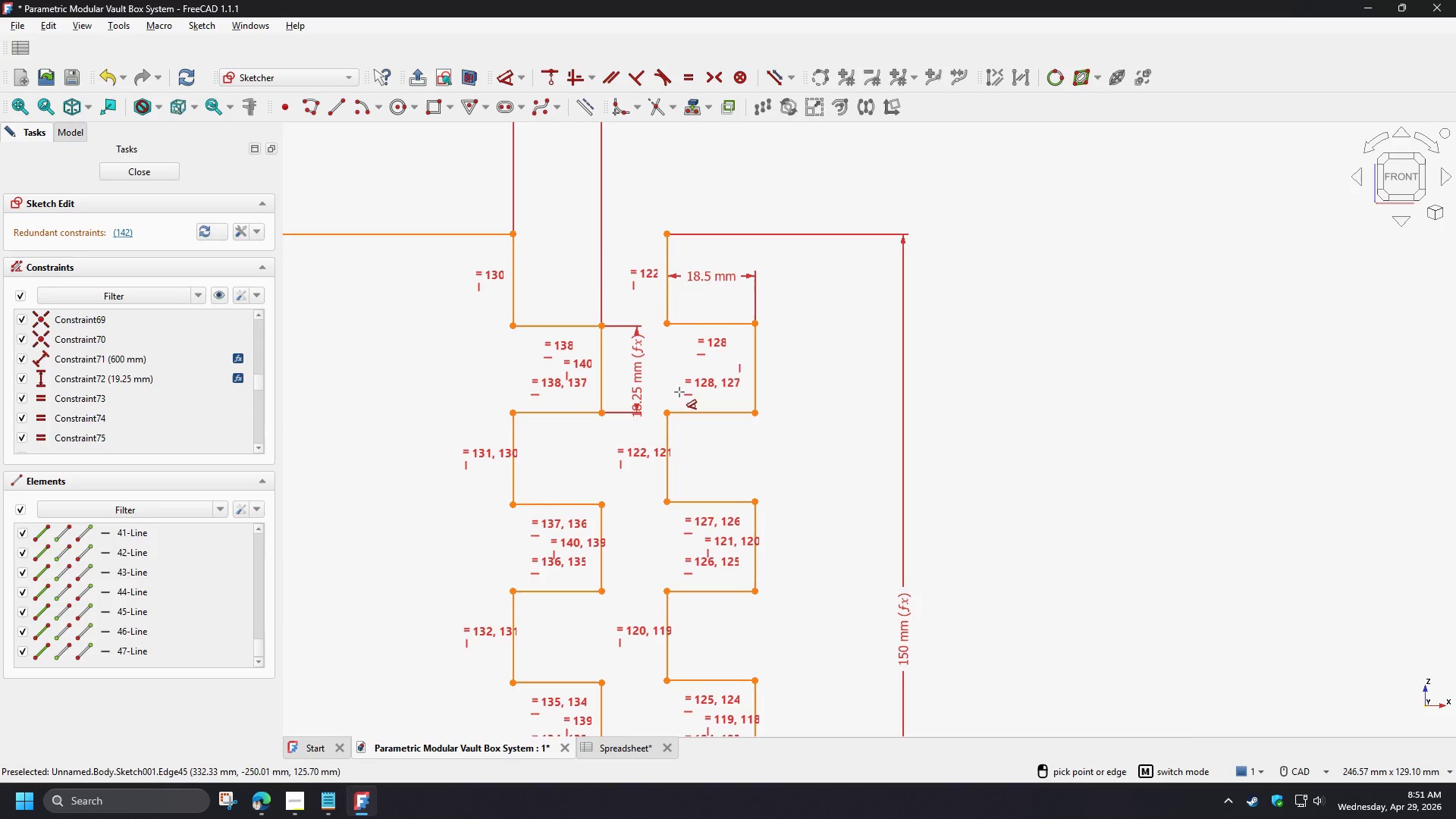 
right_click([680, 393])
 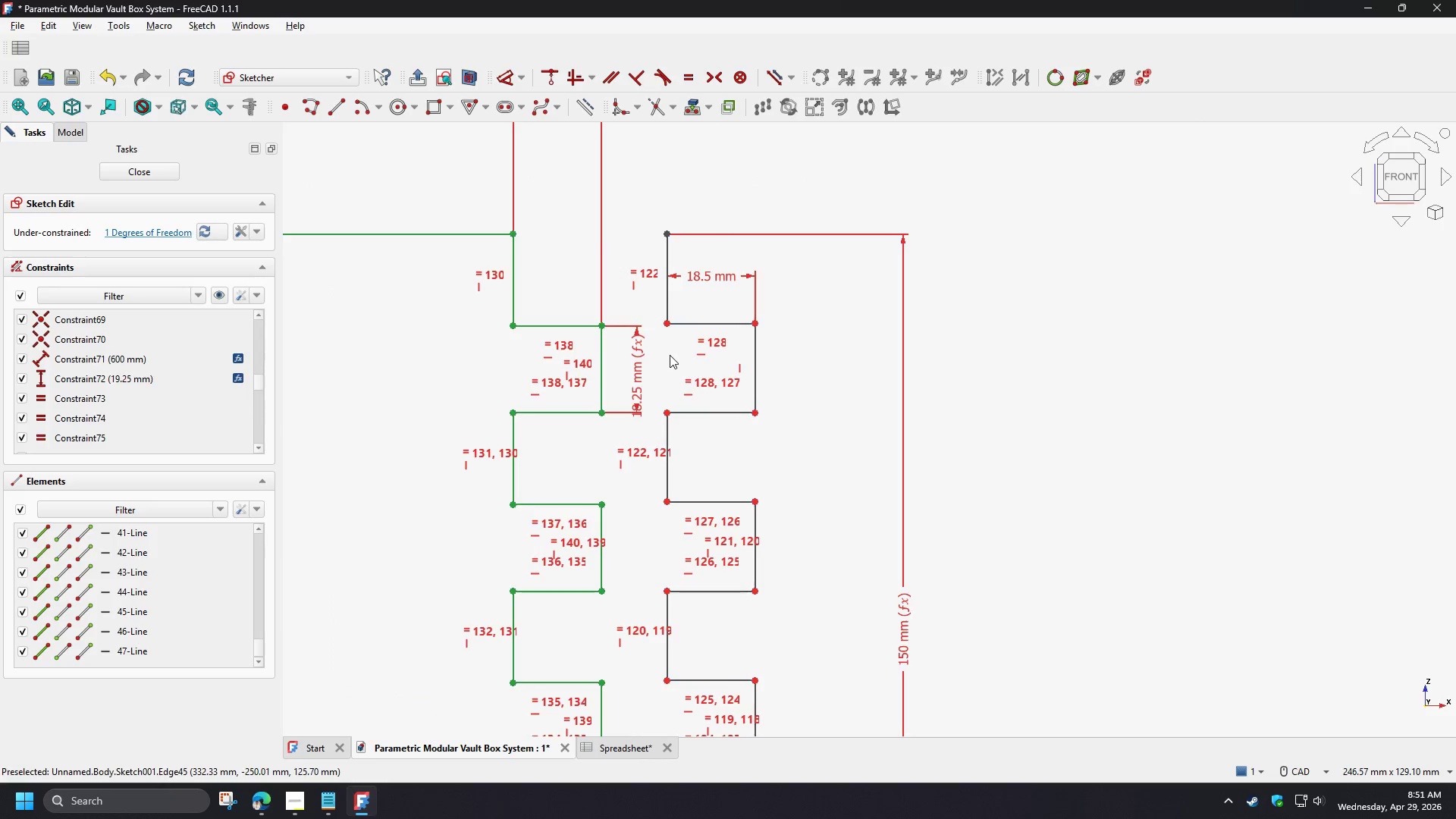 
scroll: coordinate [670, 355], scroll_direction: down, amount: 2.0
 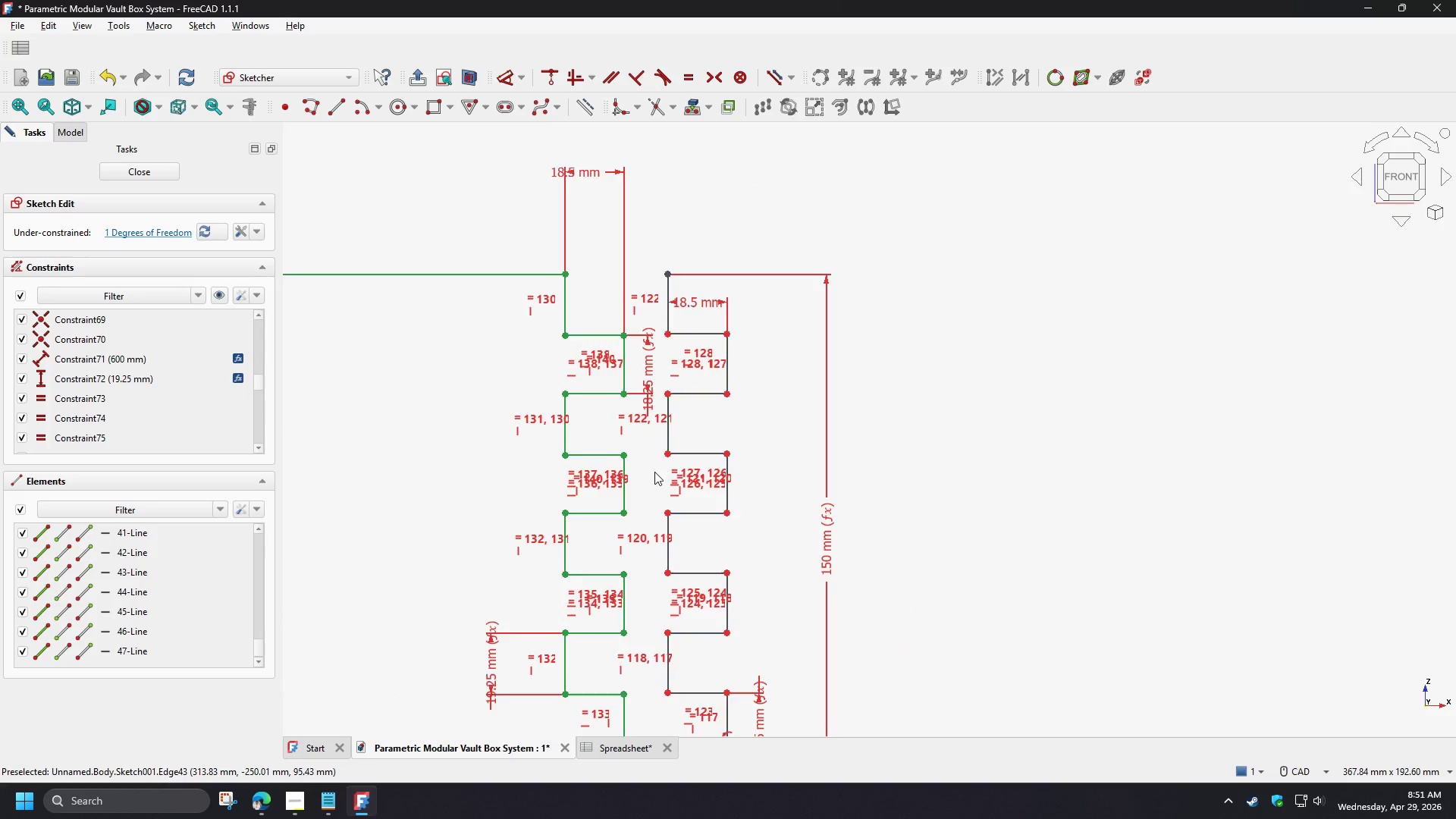 
scroll: coordinate [589, 573], scroll_direction: up, amount: 6.0
 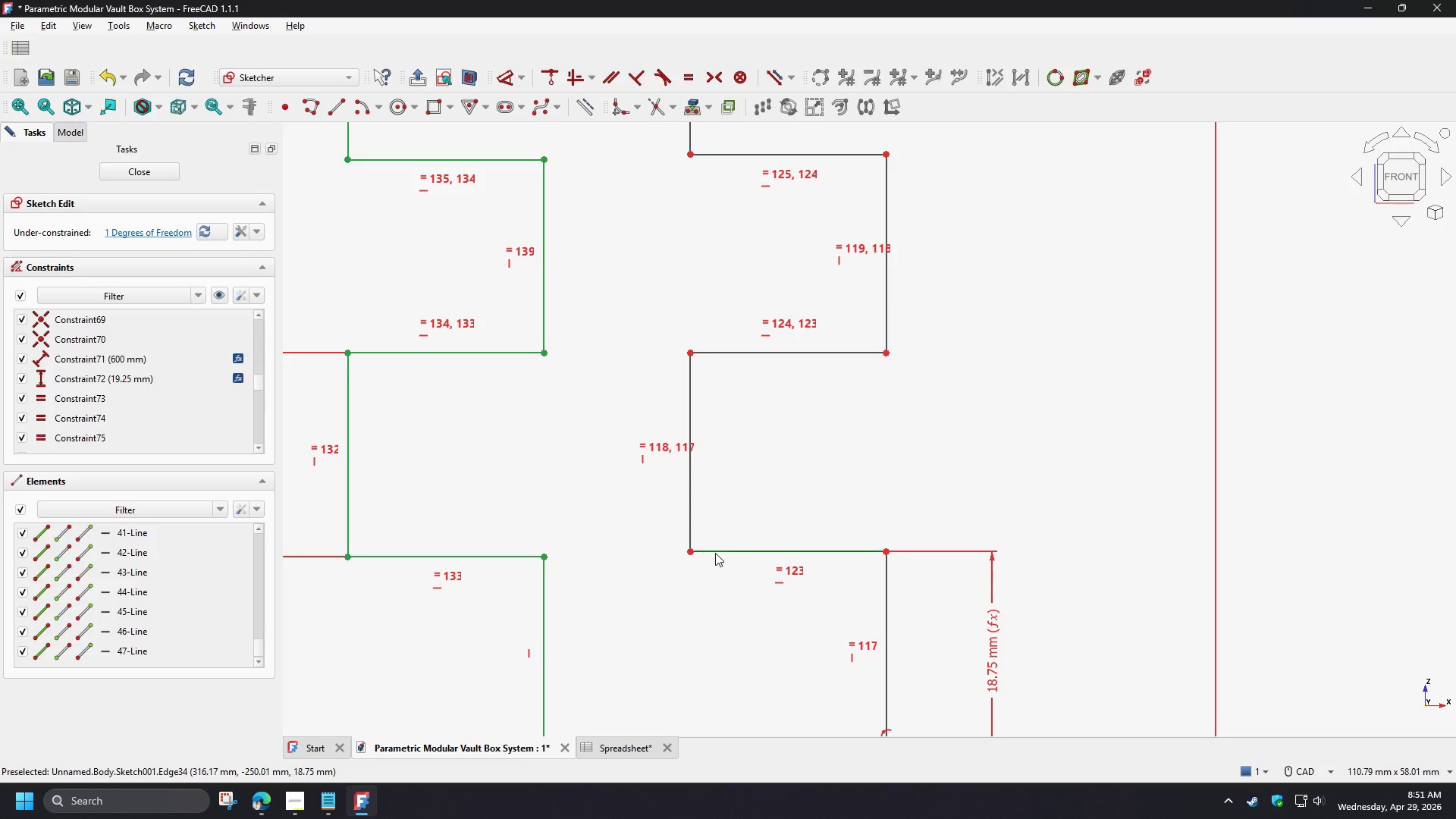 
left_click([714, 549])
 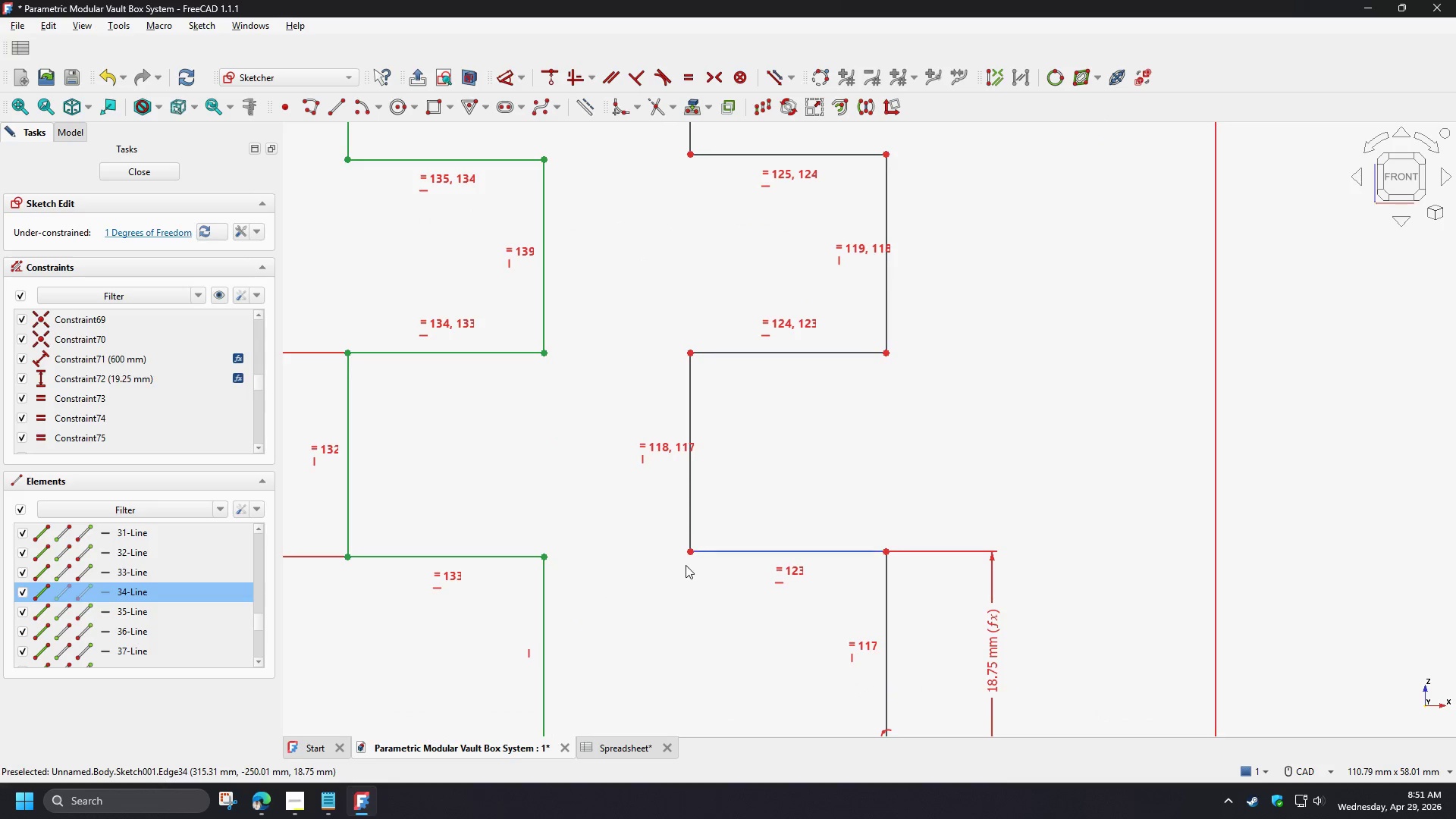 
left_click([683, 566])
 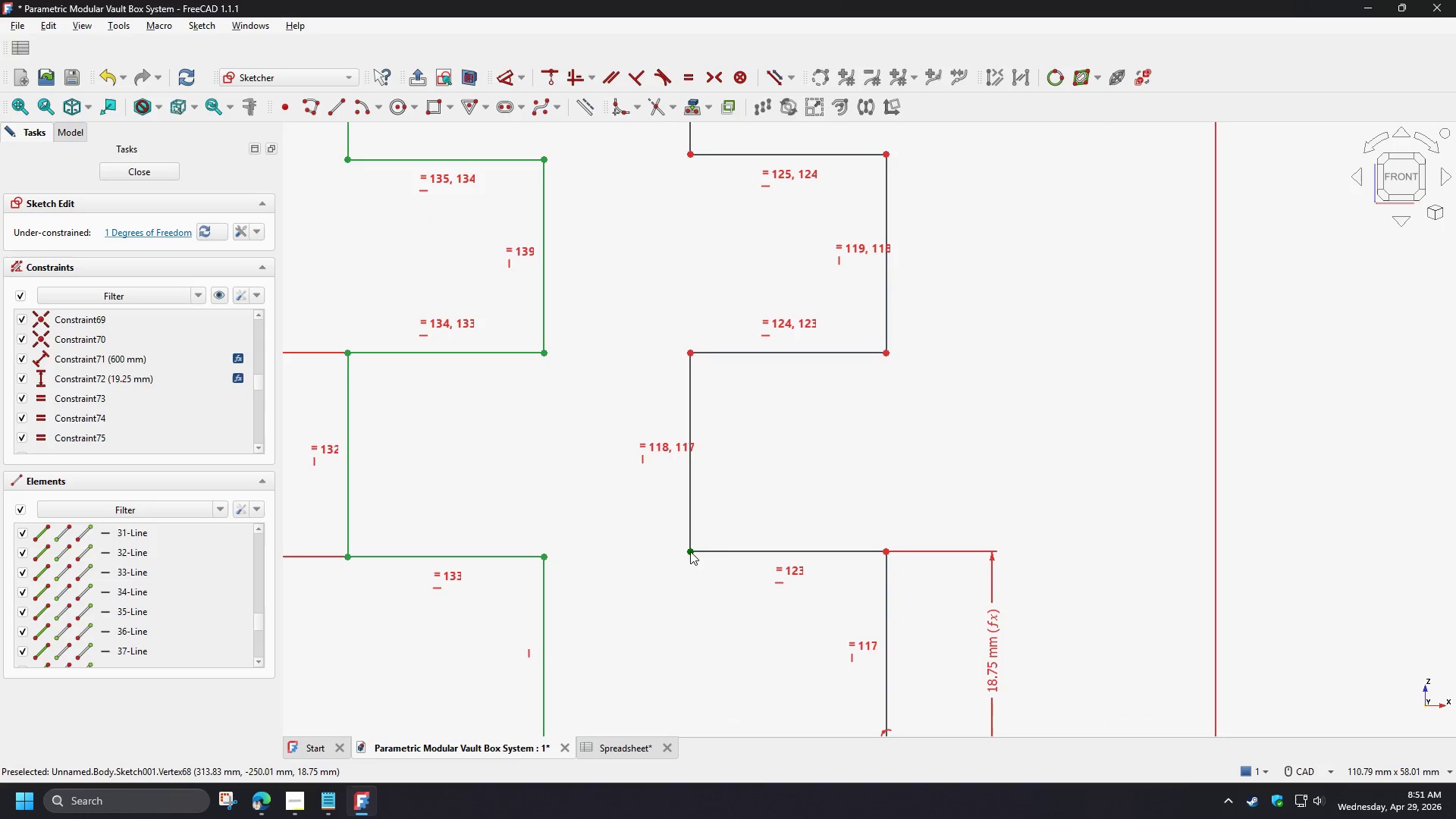 
left_click([690, 551])
 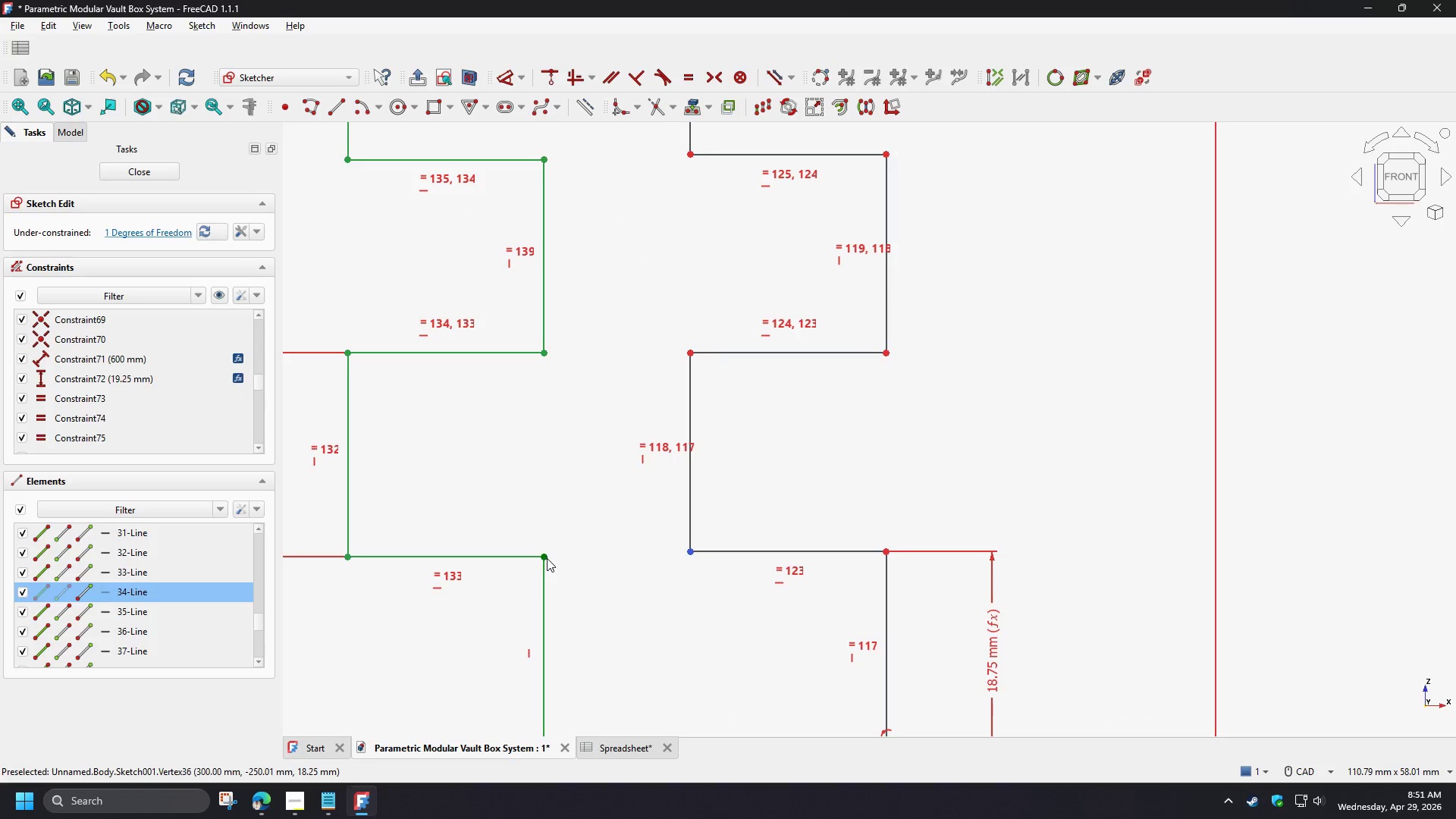 
left_click([544, 558])
 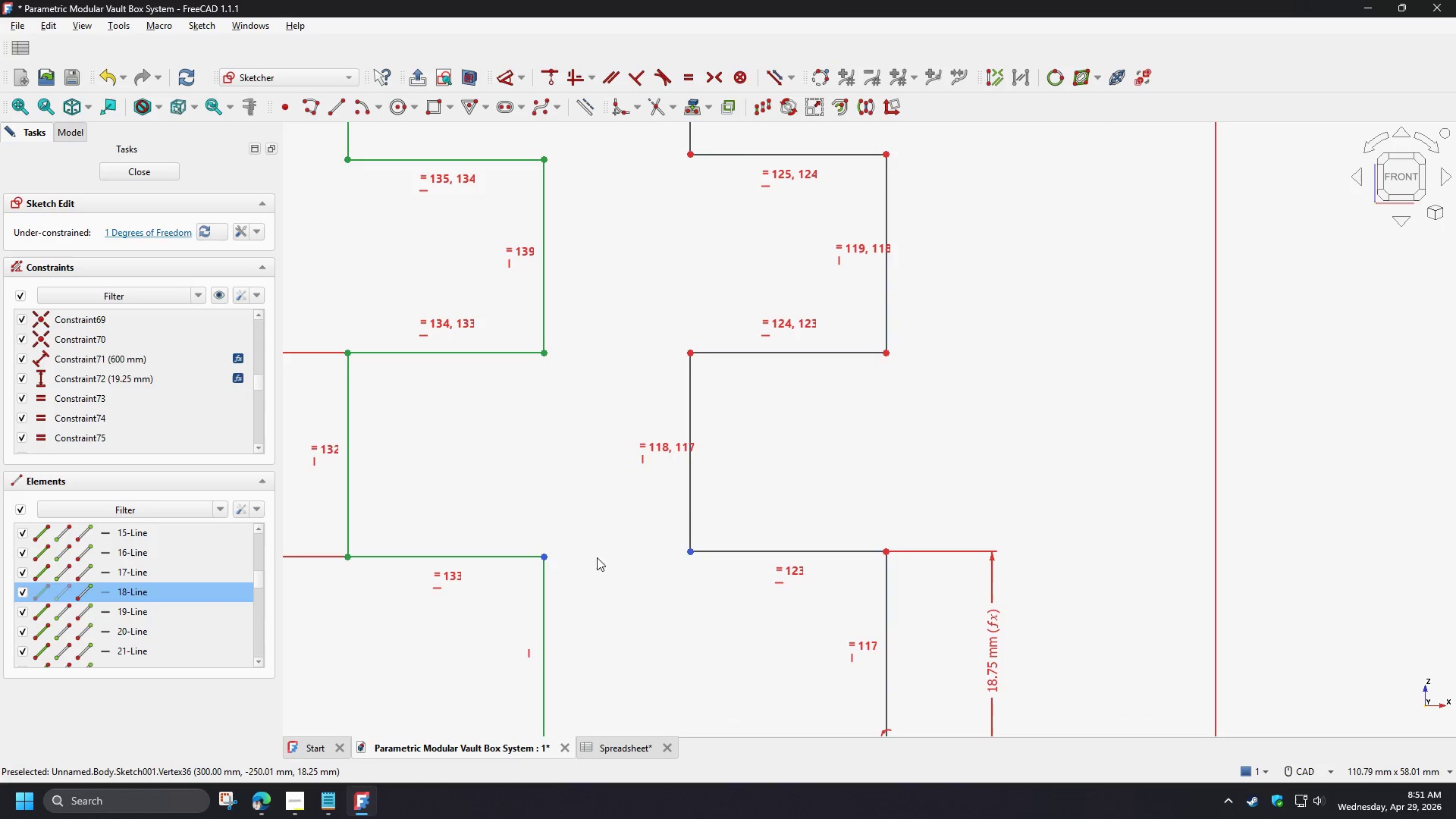 
key(D)
 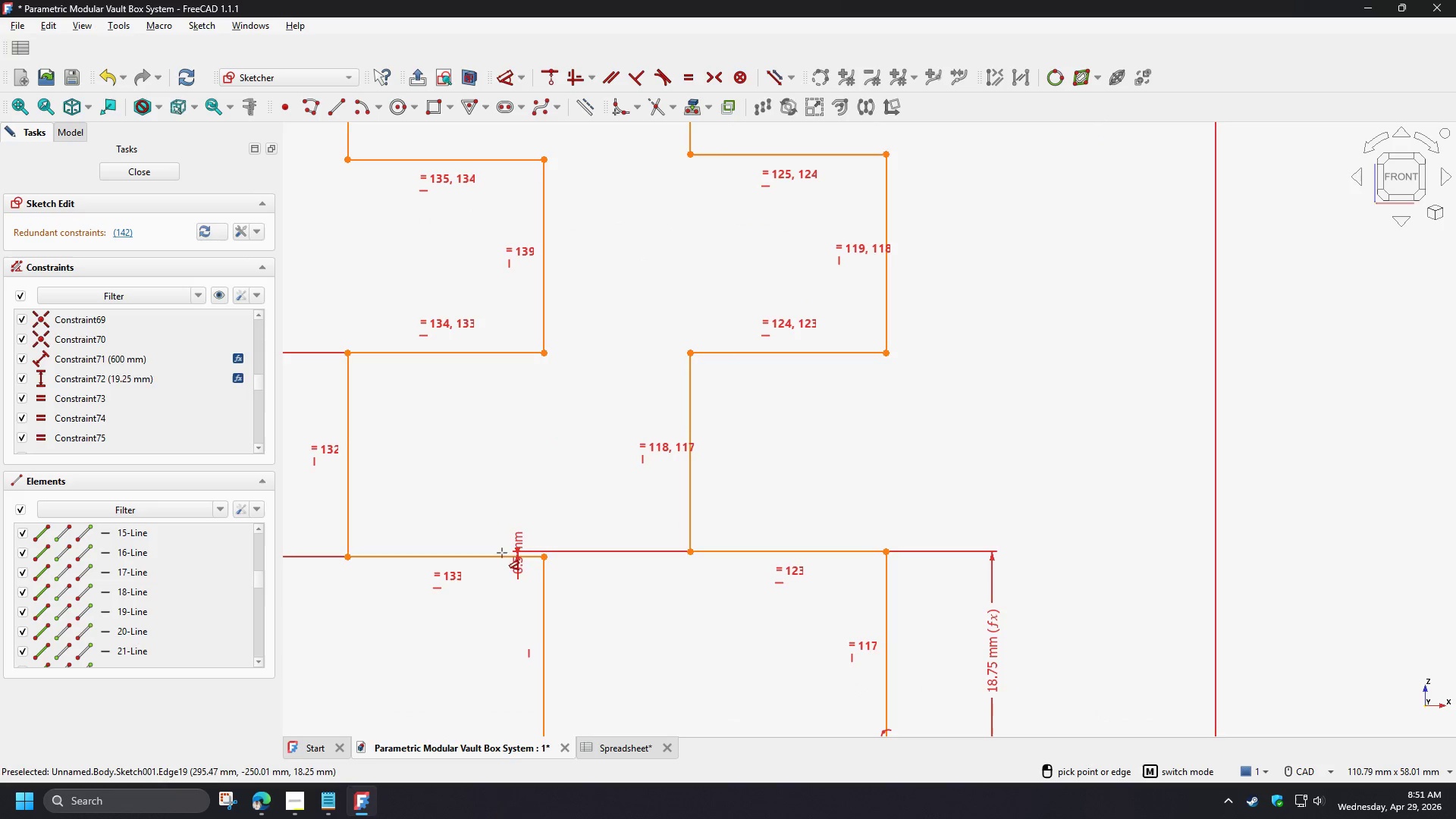 
scroll: coordinate [499, 576], scroll_direction: up, amount: 2.0
 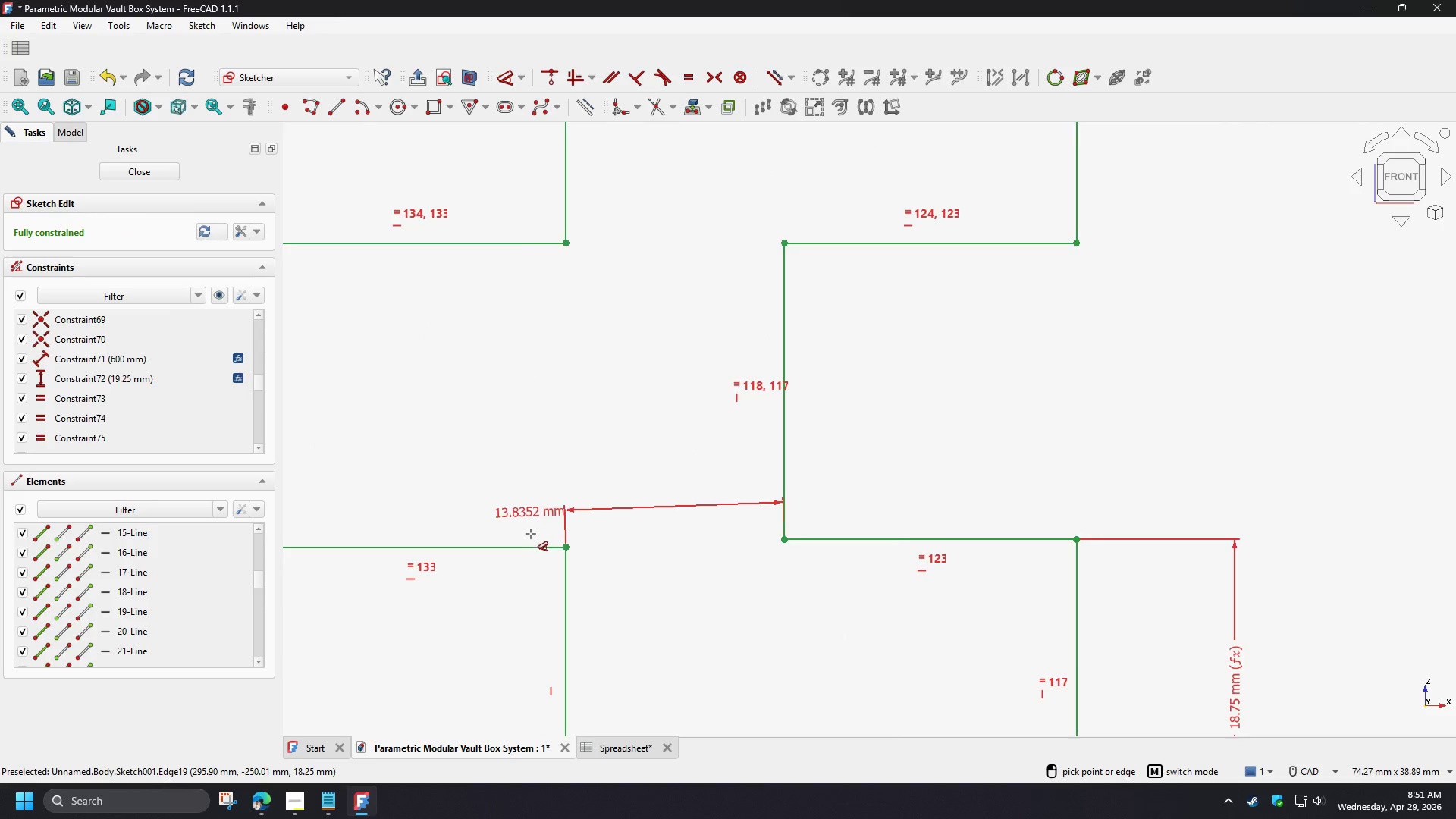 
right_click([572, 569])
 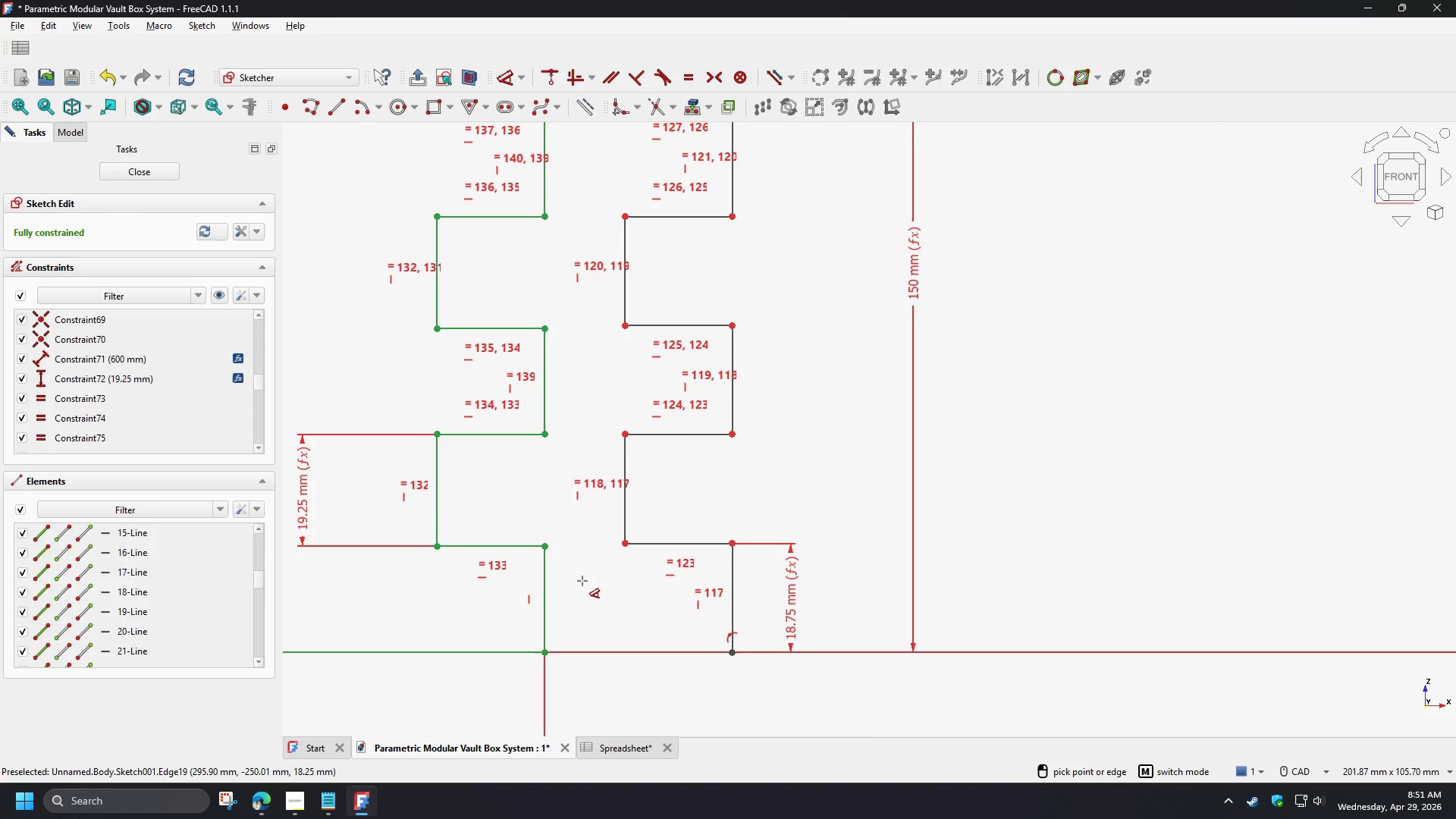 
scroll: coordinate [532, 549], scroll_direction: down, amount: 5.0
 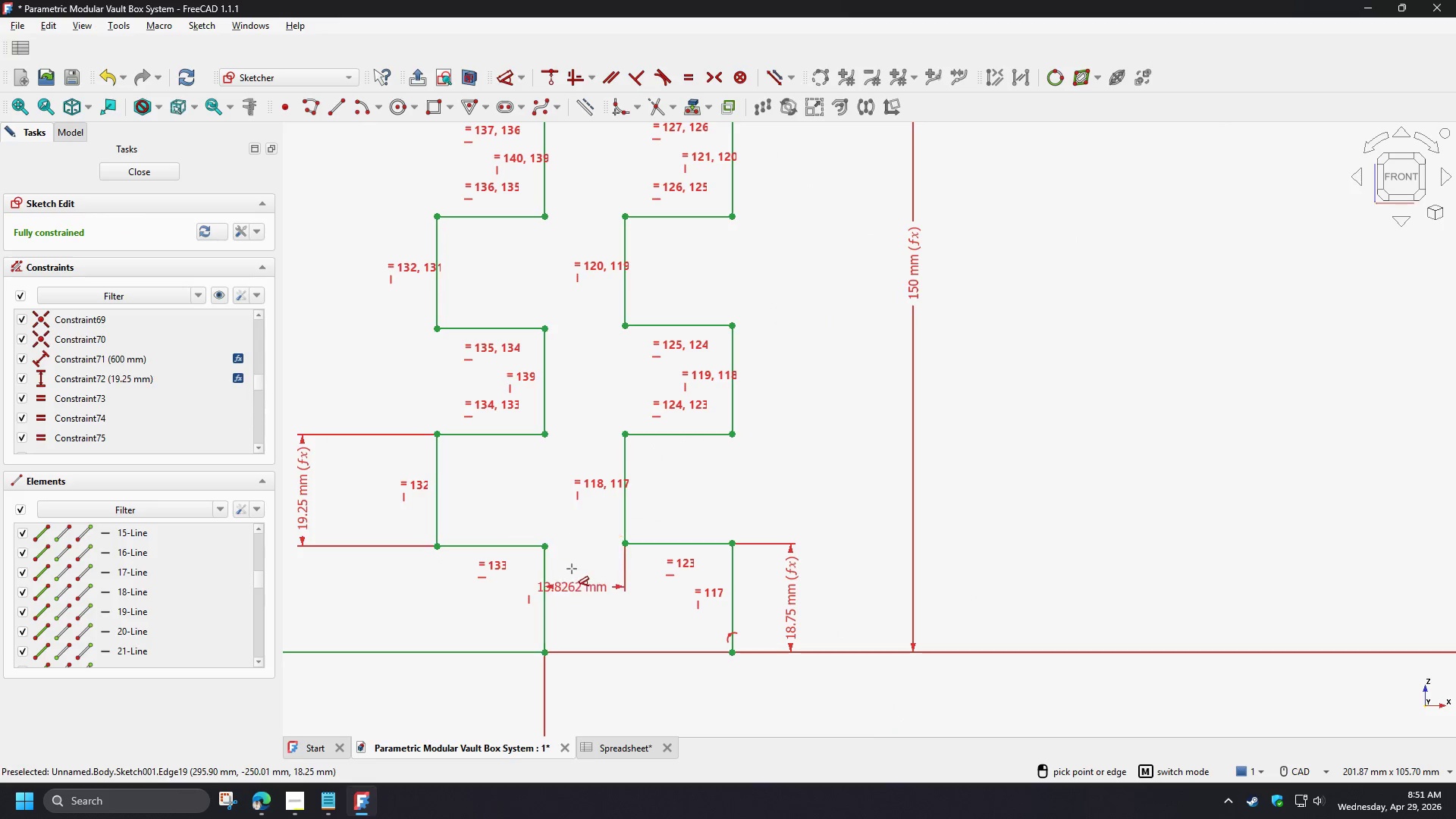 
right_click([582, 581])
 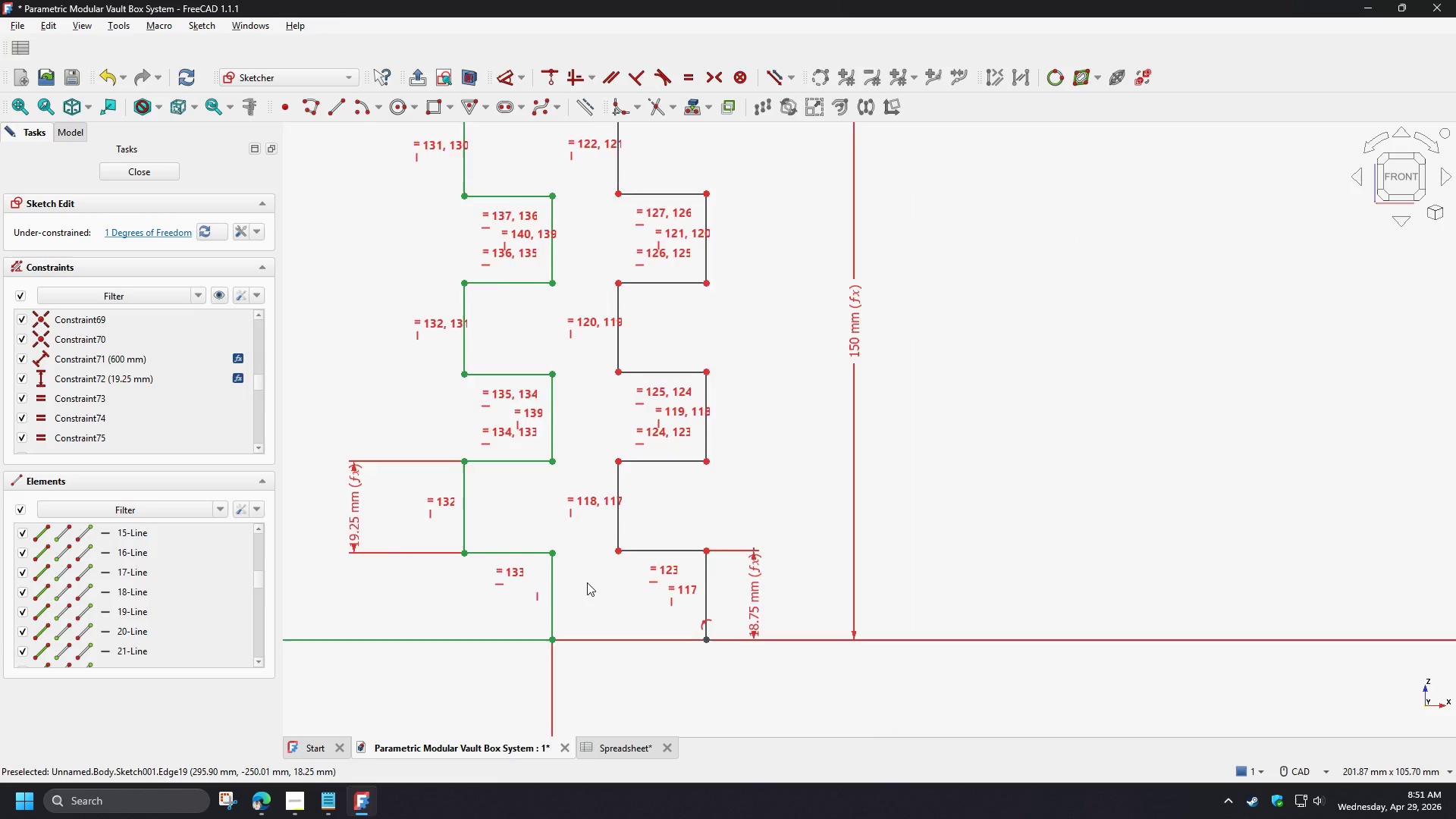 
scroll: coordinate [627, 265], scroll_direction: down, amount: 5.0
 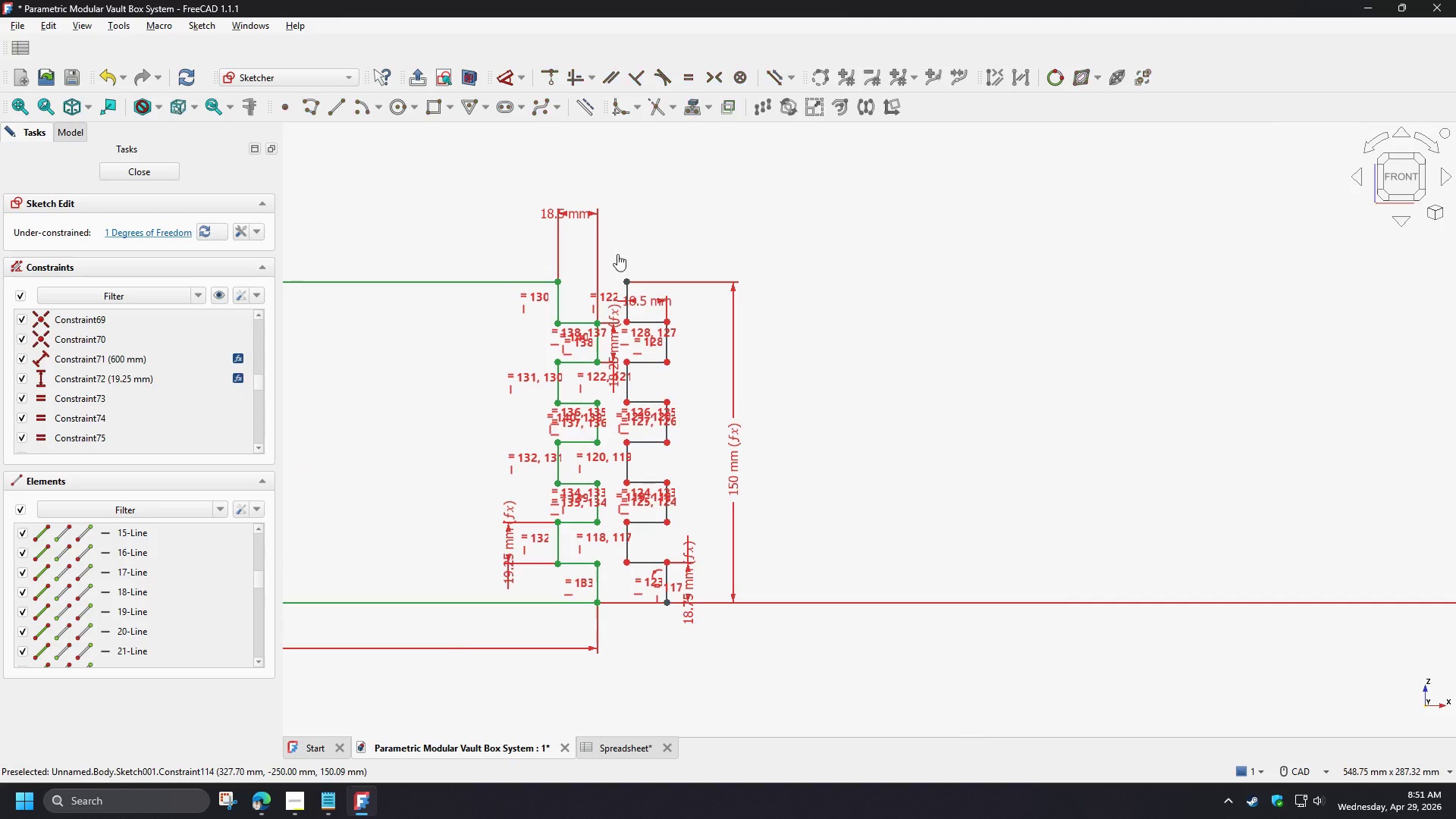 
left_click_drag(start_coordinate=[617, 254], to_coordinate=[792, 663])
 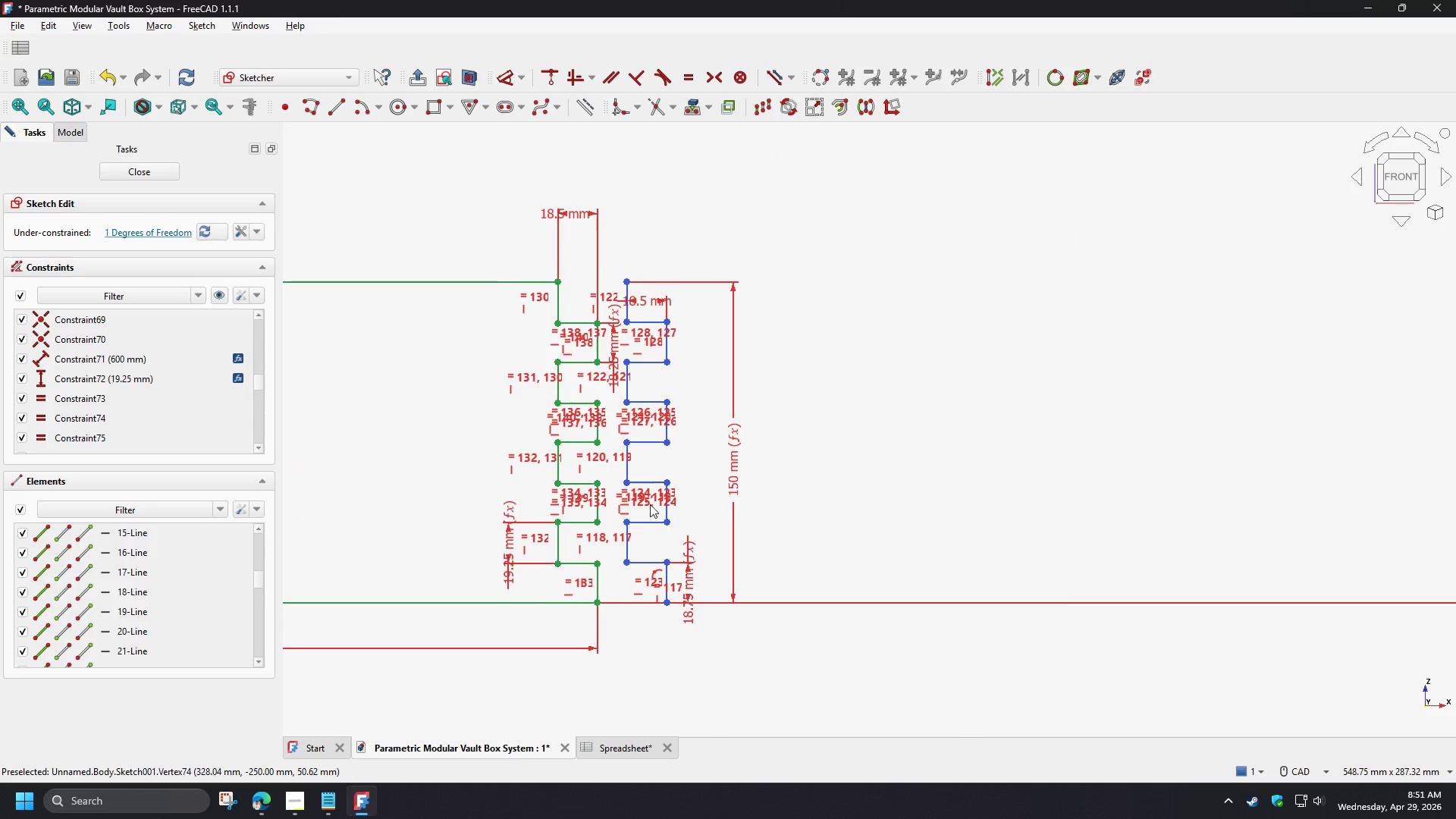 
scroll: coordinate [624, 538], scroll_direction: up, amount: 3.0
 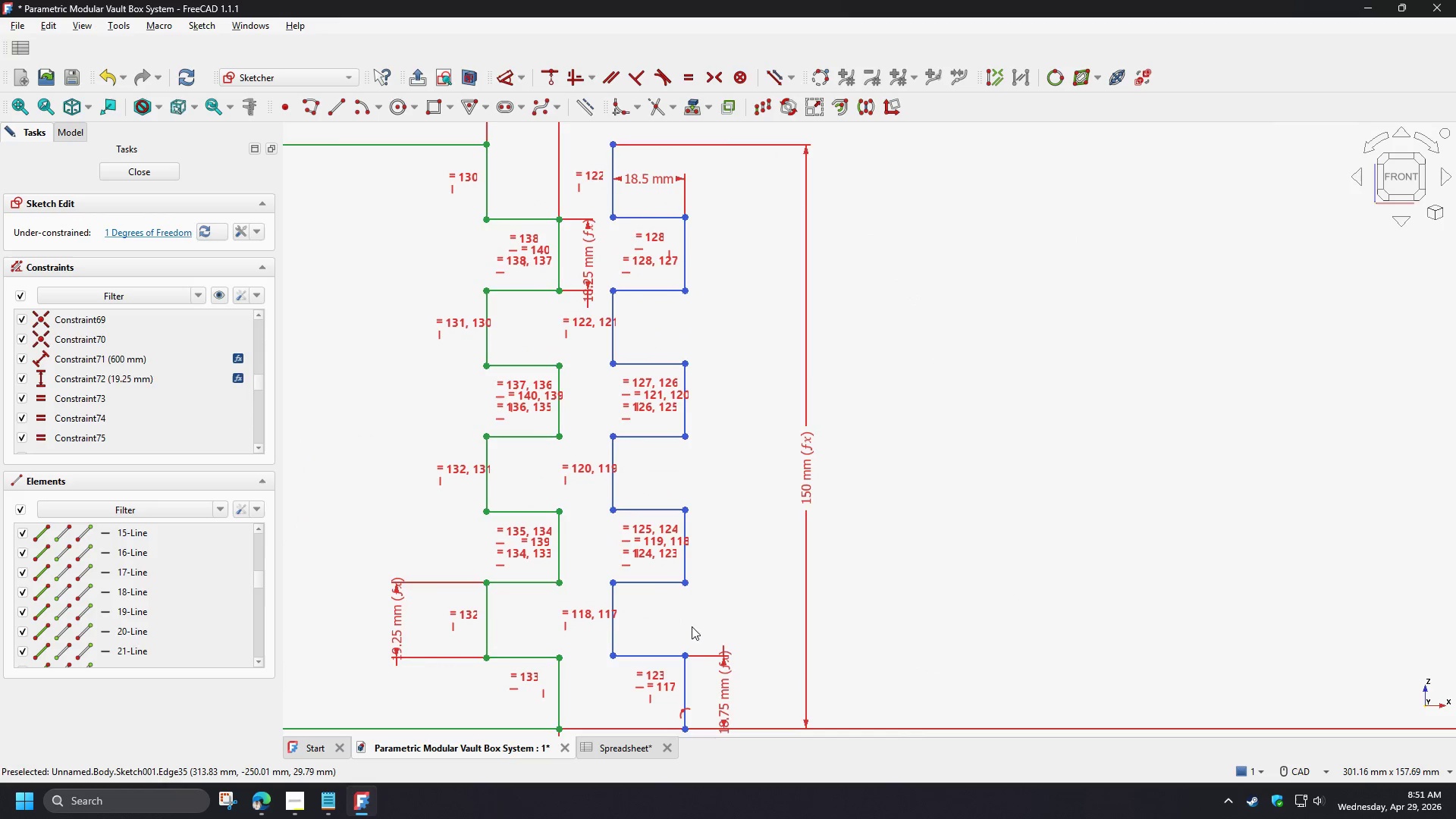 
key(W)
 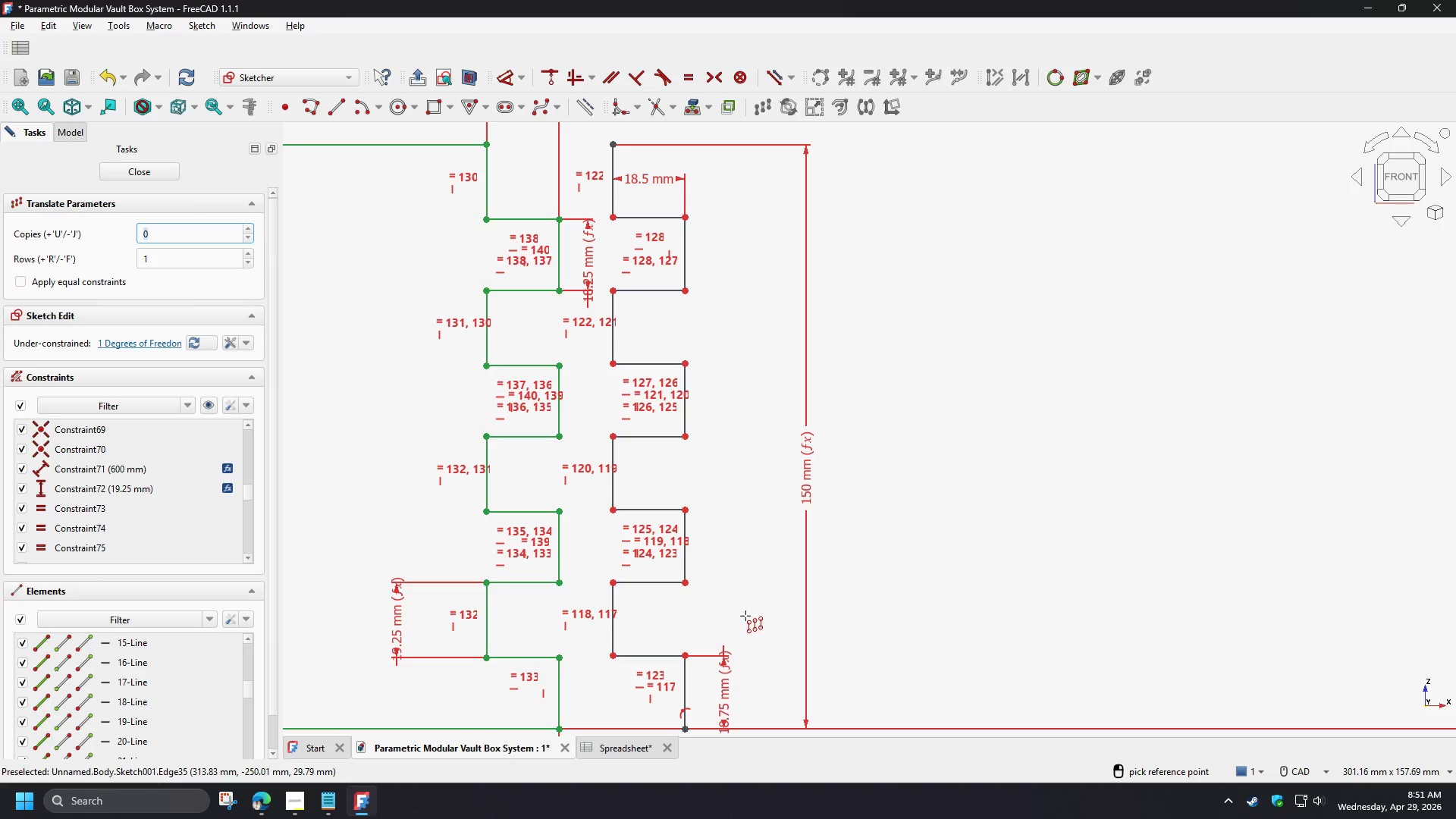 
left_click([747, 616])
 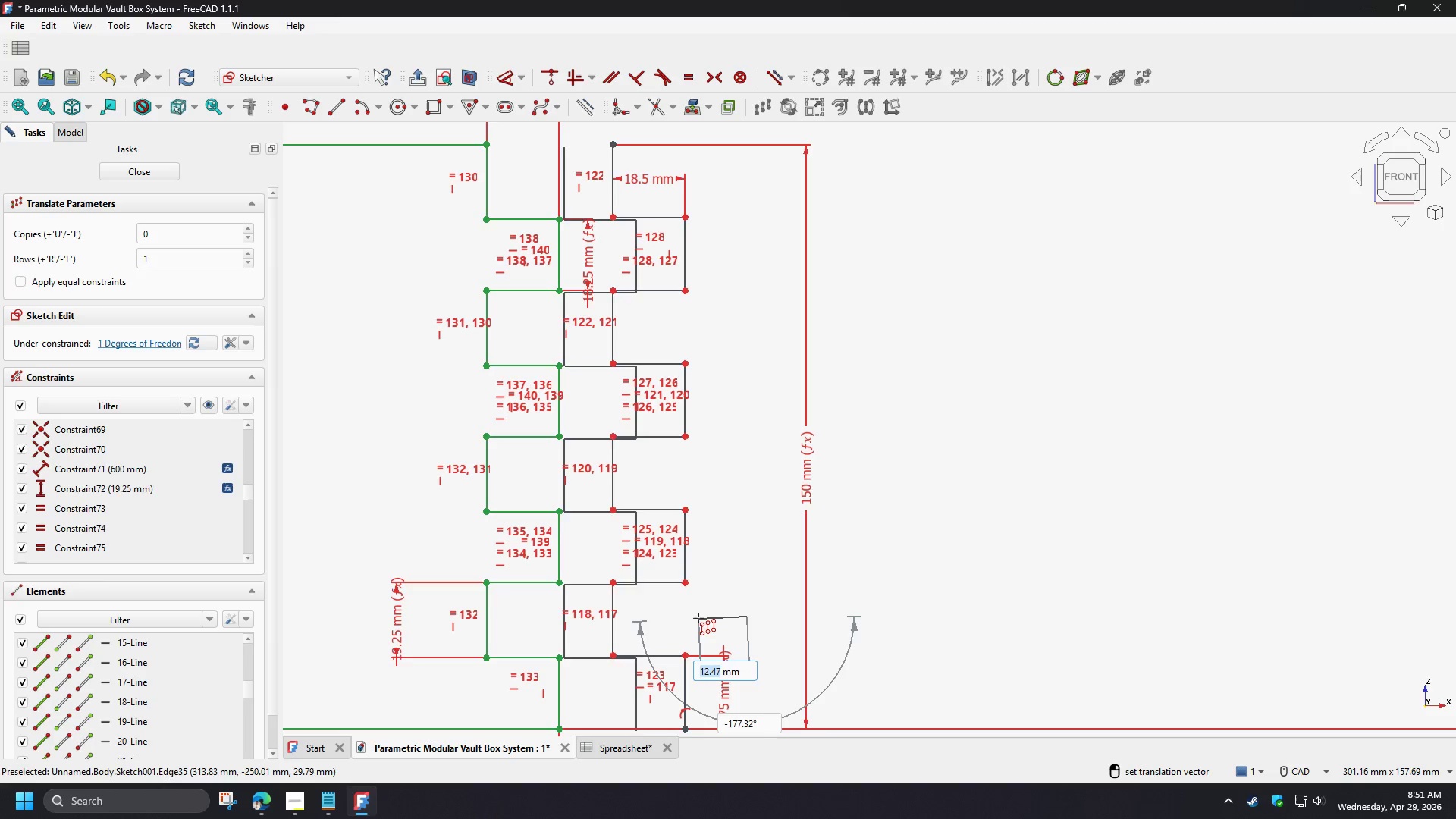 
hold_key(key=ControlLeft, duration=1.5)
 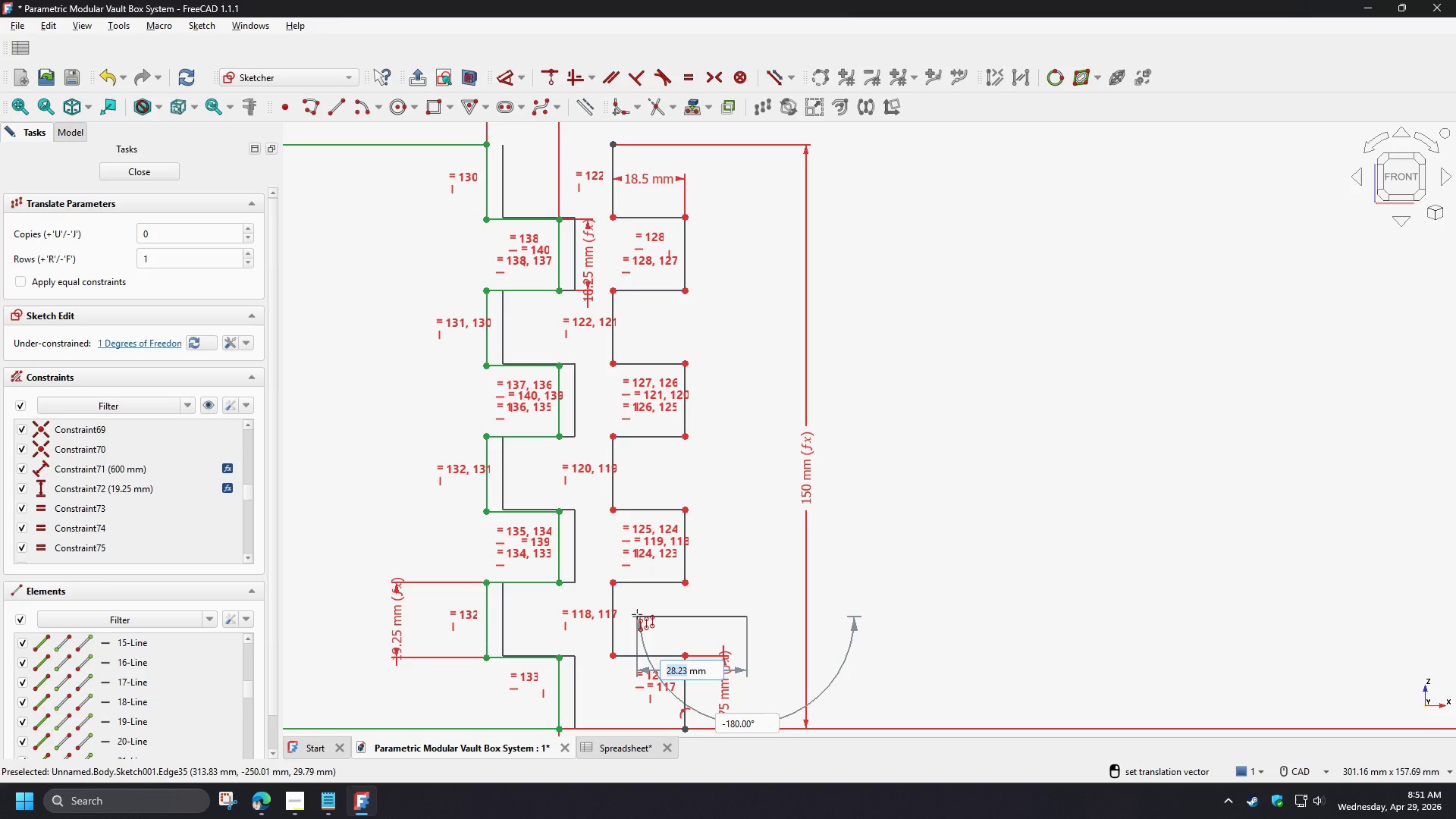 
hold_key(key=ControlLeft, duration=1.52)
 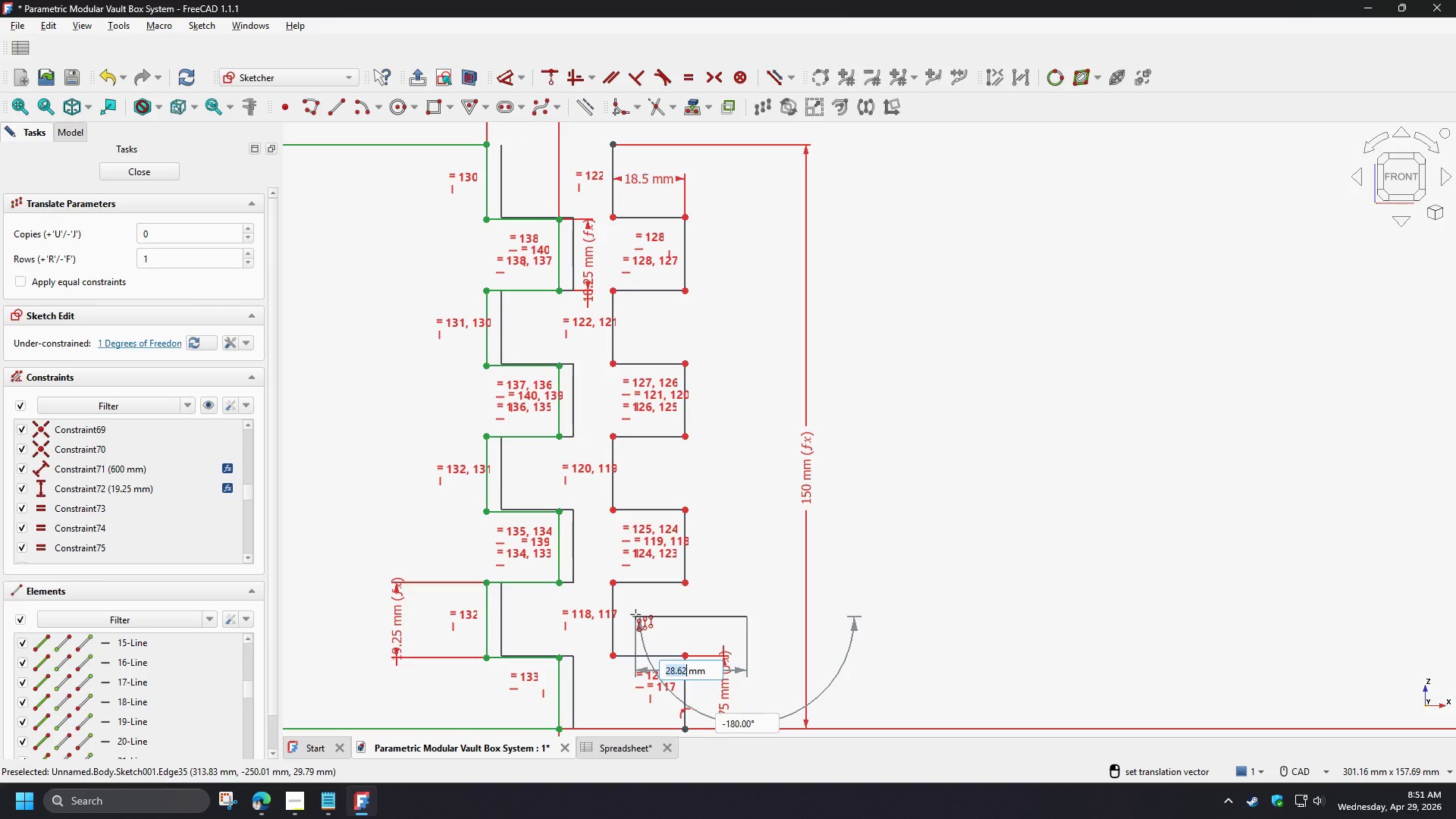 
hold_key(key=ControlLeft, duration=1.51)
 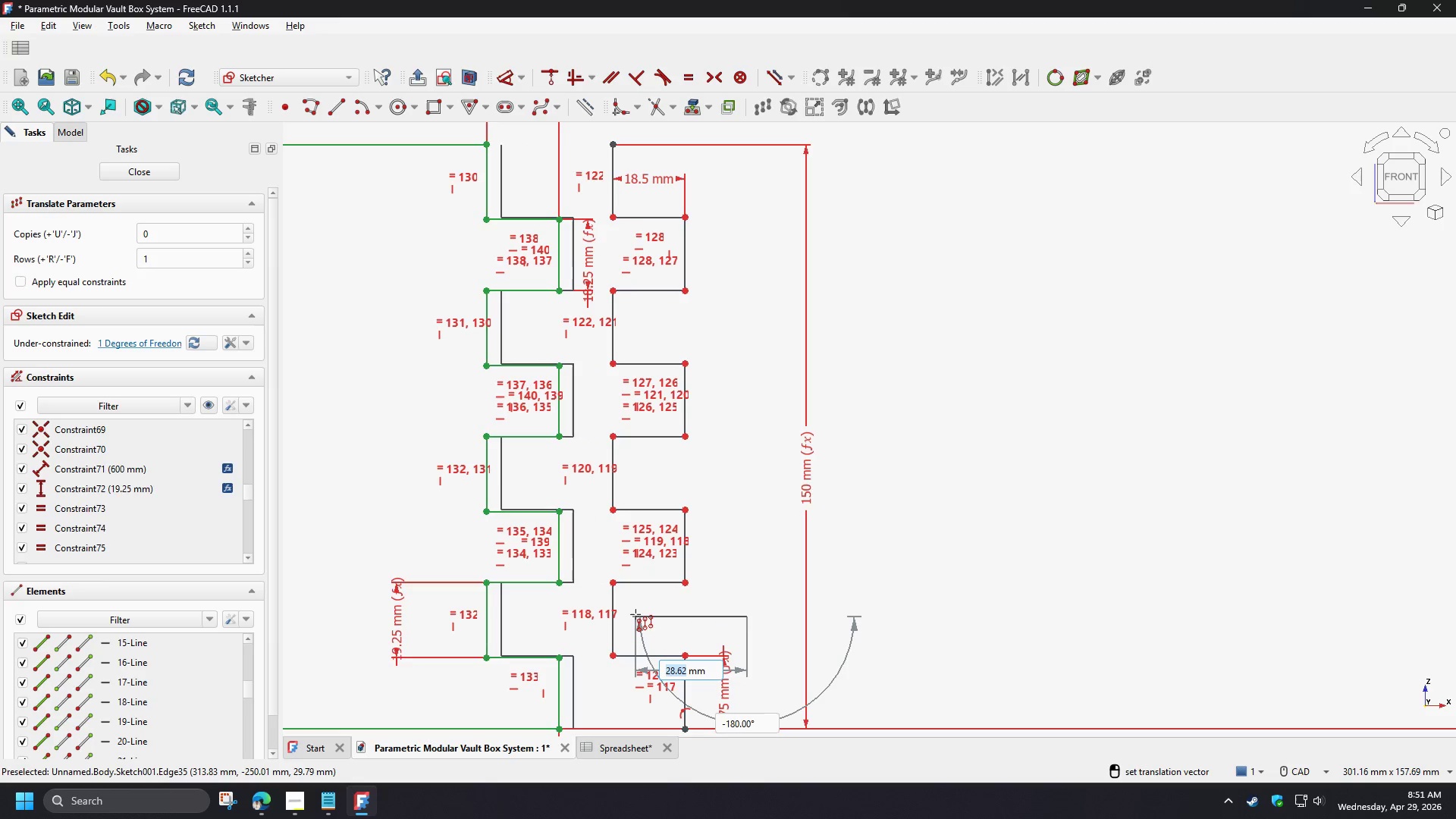 
hold_key(key=ControlLeft, duration=1.5)
 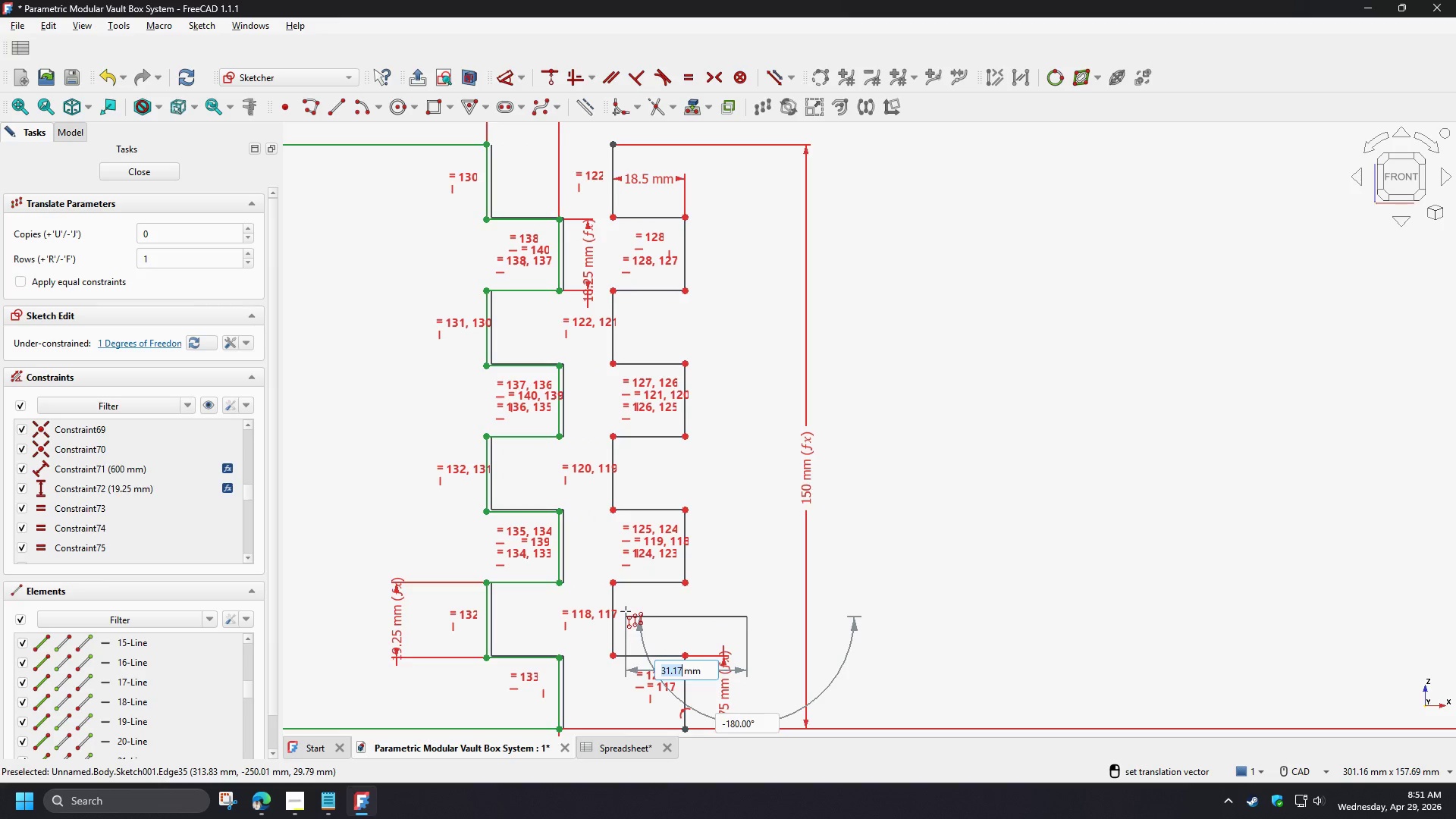 
hold_key(key=ControlLeft, duration=1.52)
 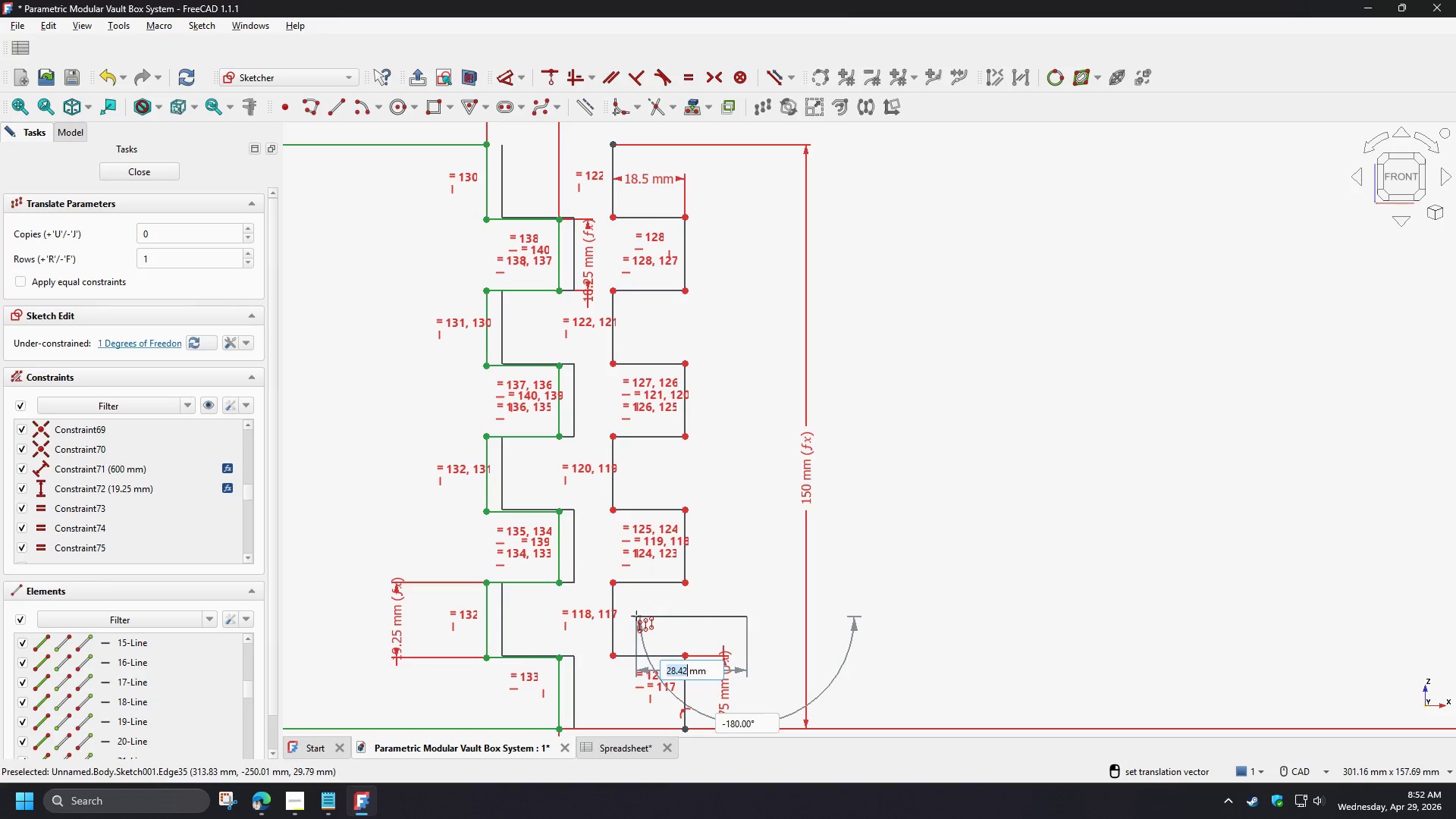 
hold_key(key=ControlLeft, duration=1.5)
 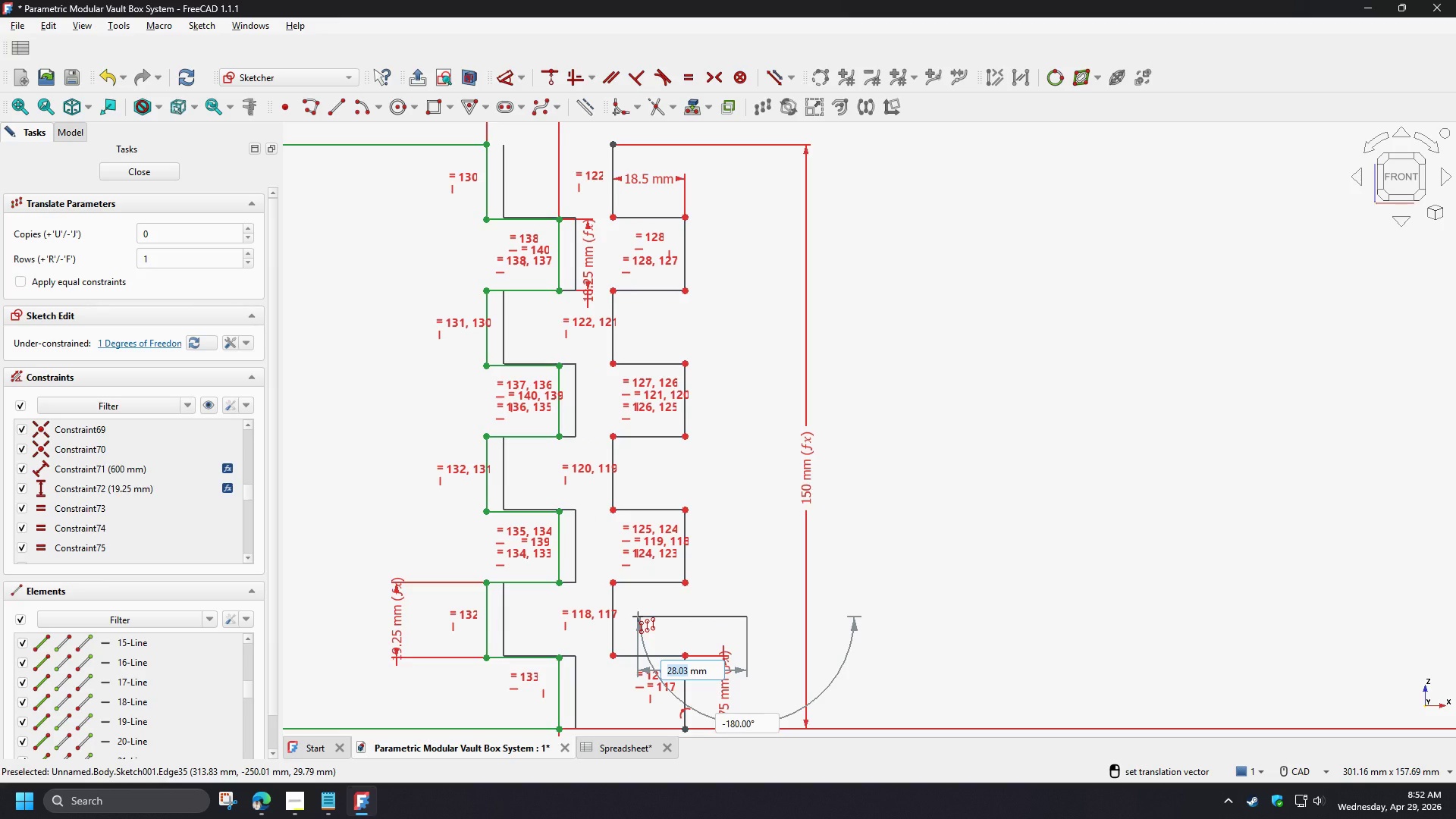 
hold_key(key=ControlLeft, duration=1.5)
 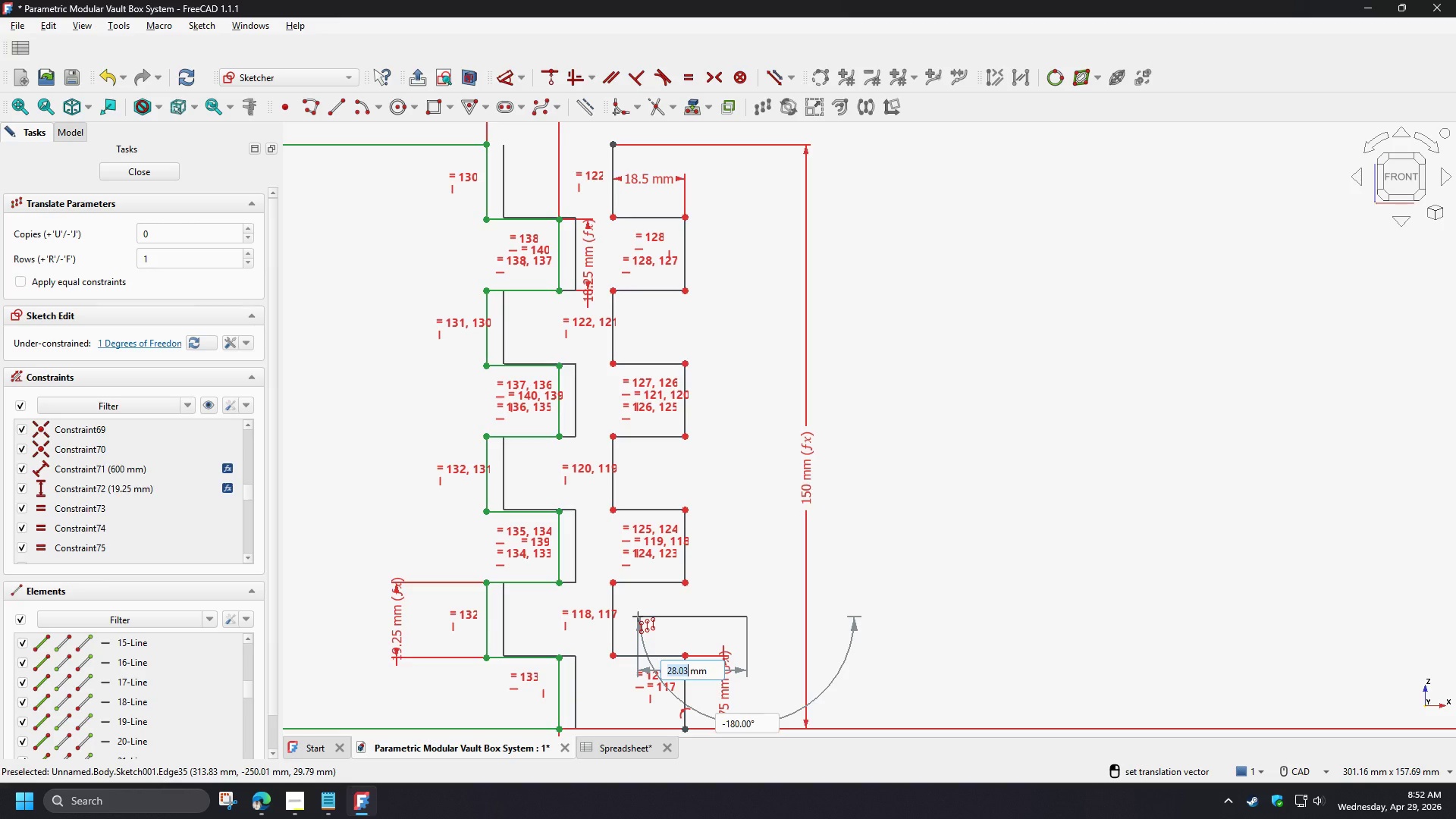 
hold_key(key=ControlLeft, duration=1.52)
 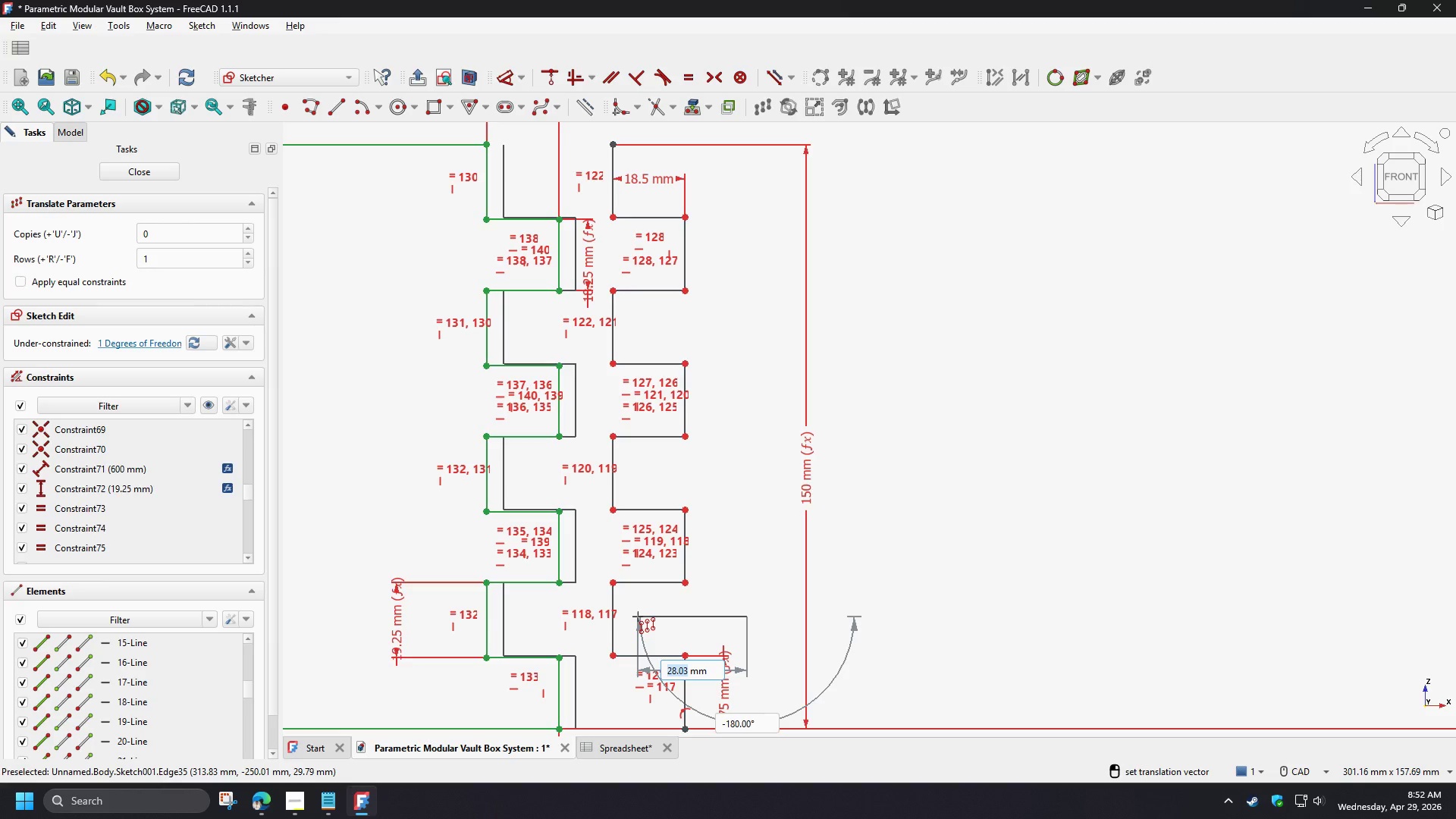 
hold_key(key=ControlLeft, duration=1.51)
 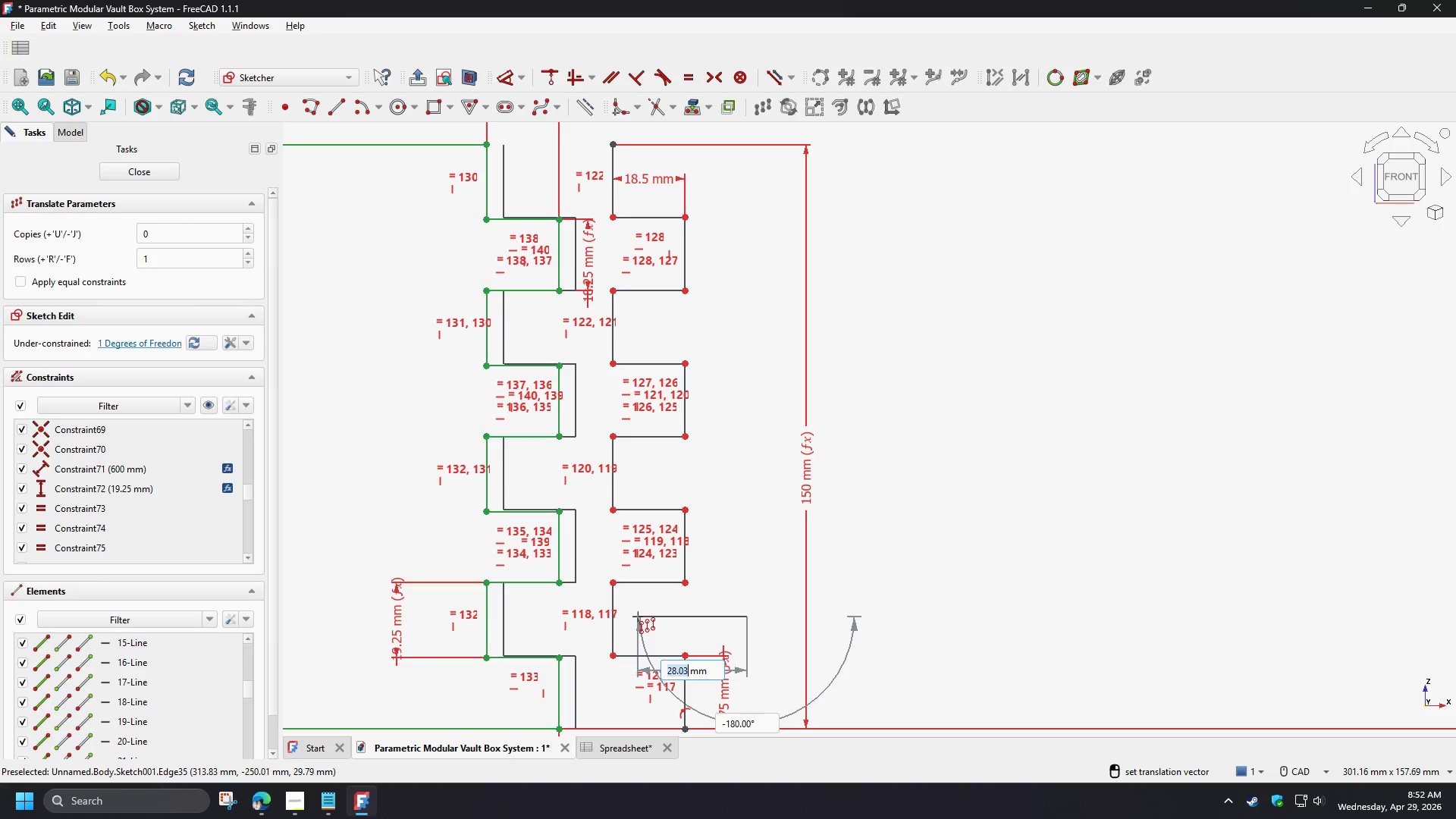 
hold_key(key=ControlLeft, duration=1.5)
 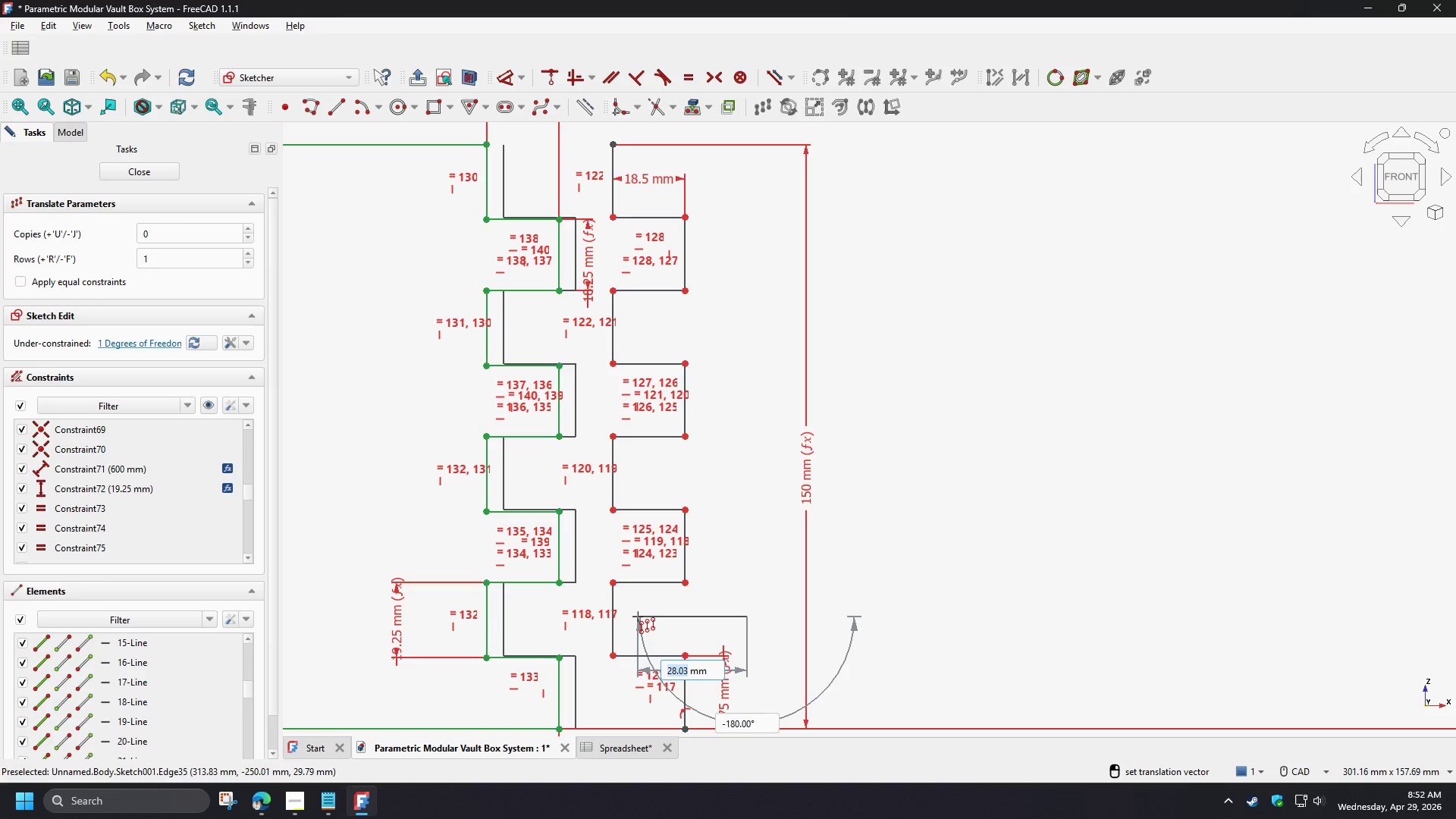 
hold_key(key=ControlLeft, duration=1.5)
 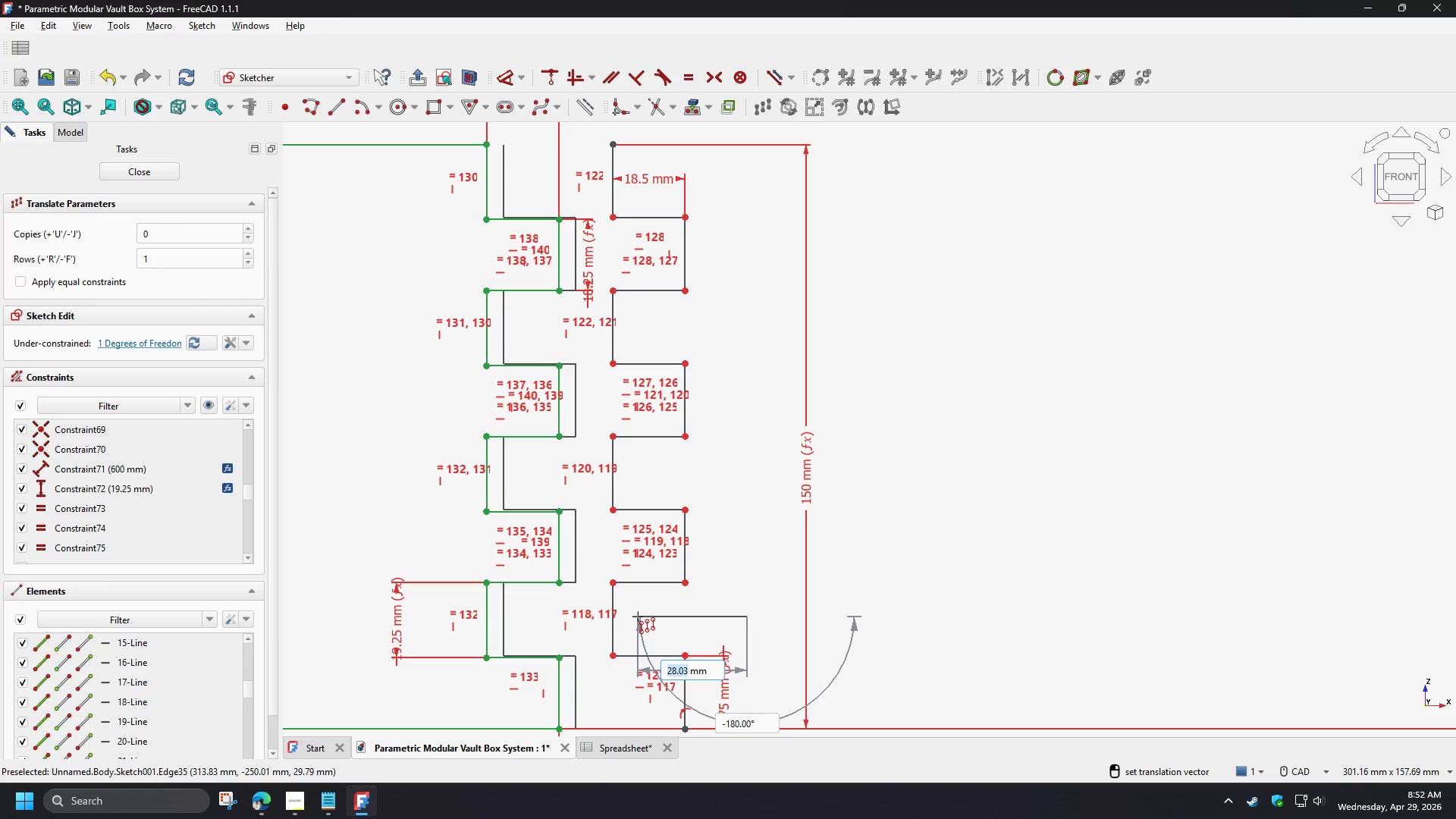 
hold_key(key=ControlLeft, duration=1.5)
 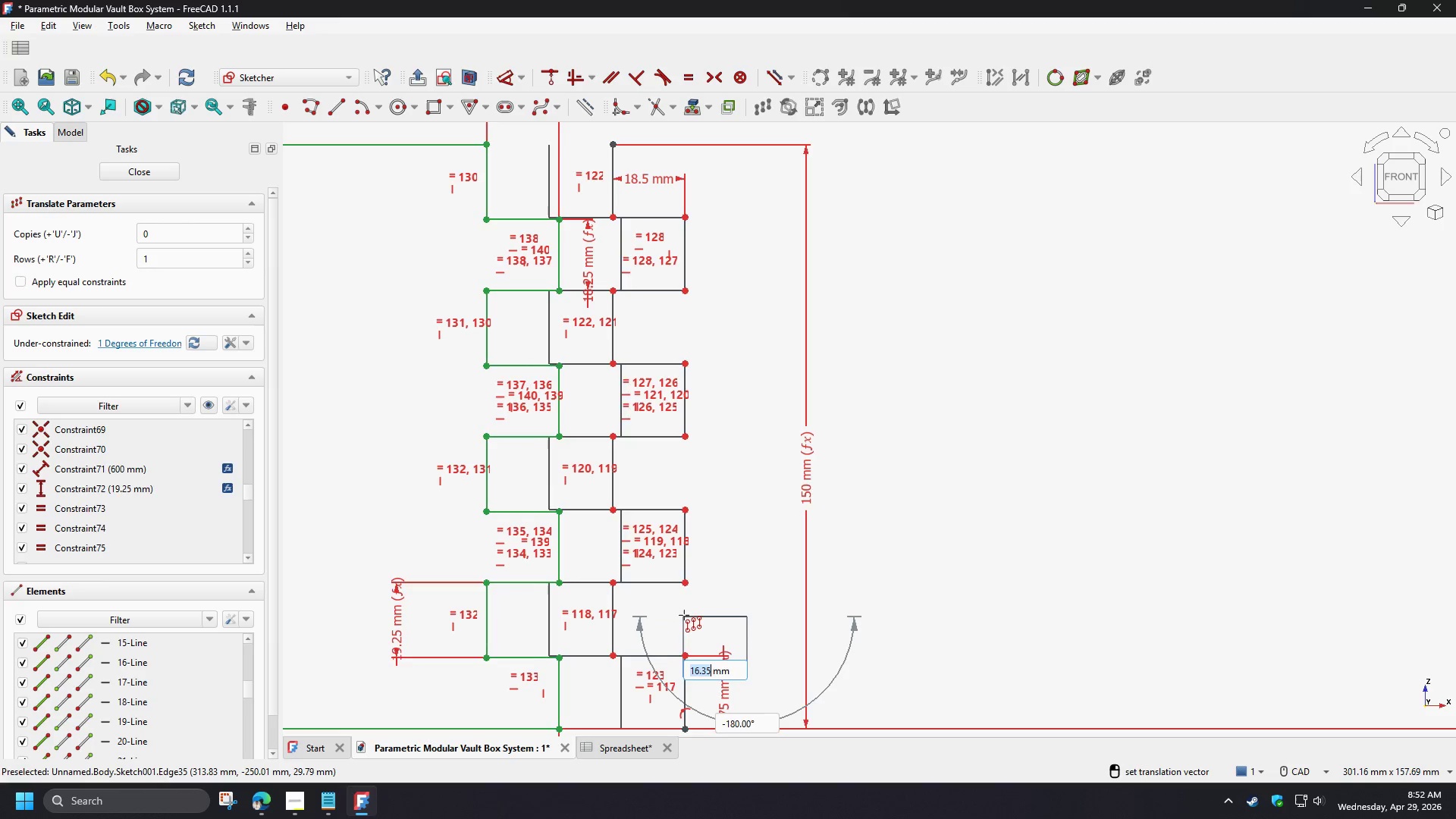 
hold_key(key=ControlLeft, duration=1.12)
 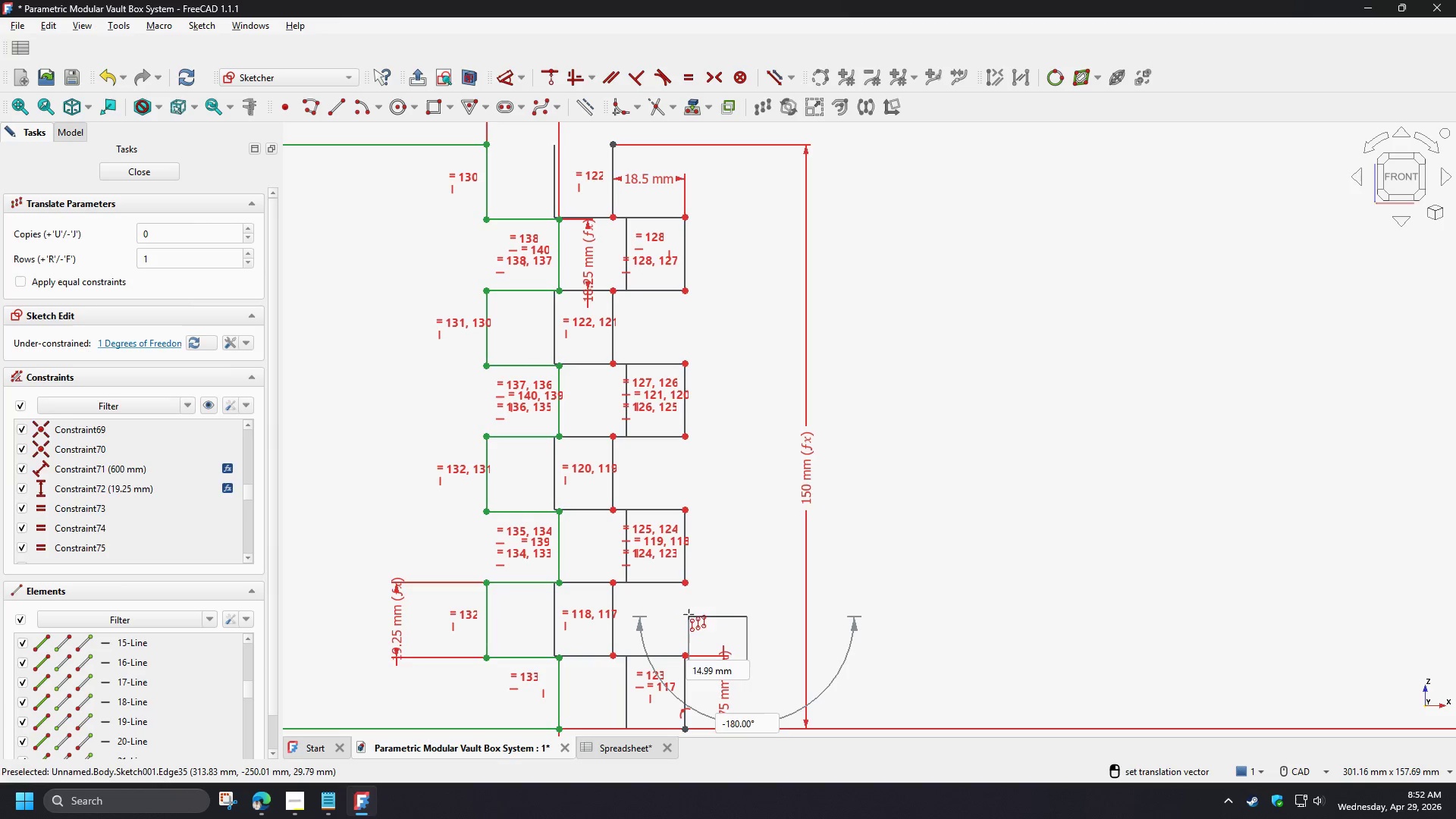 
right_click([689, 614])
 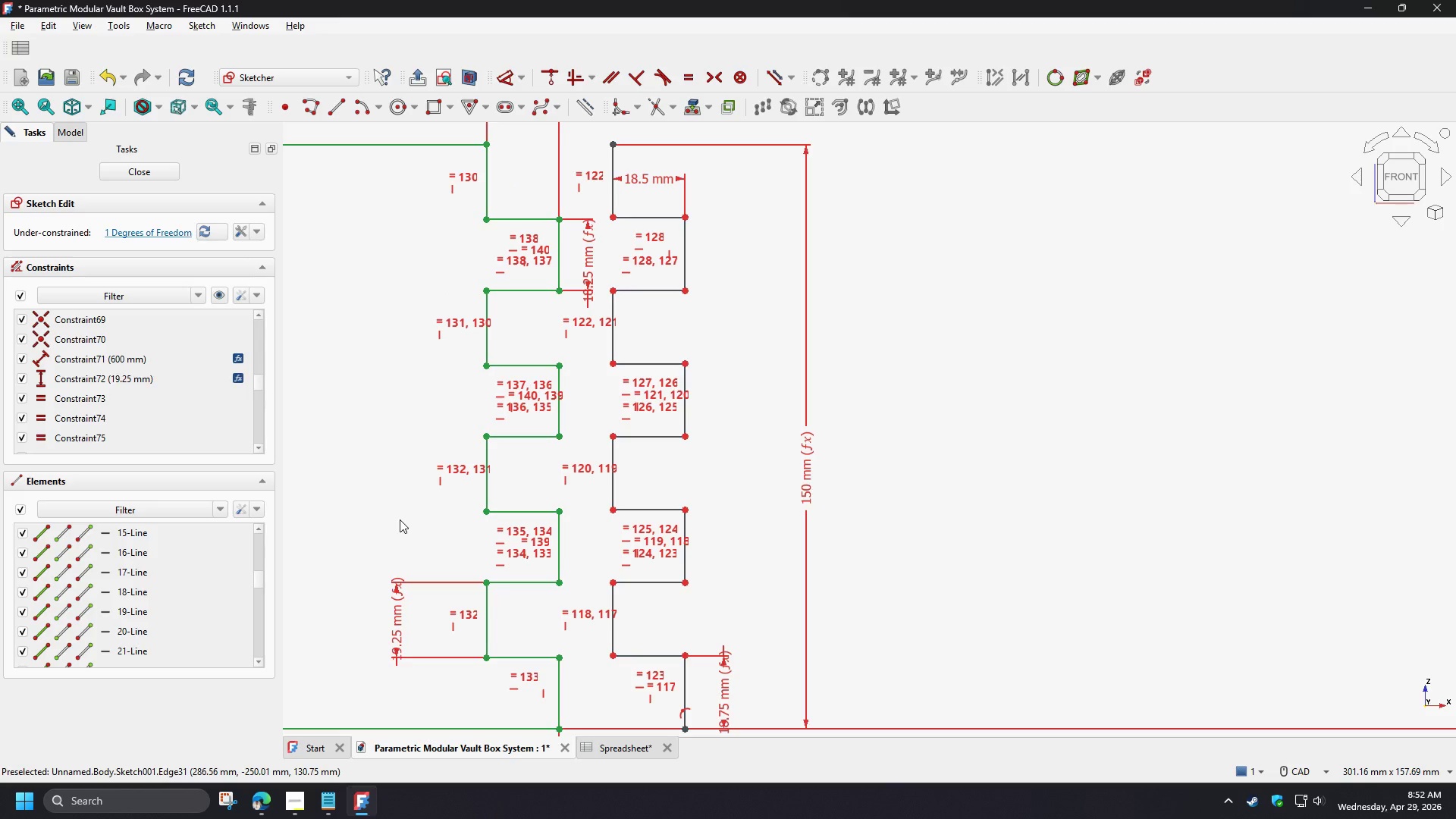 
wait(10.42)
 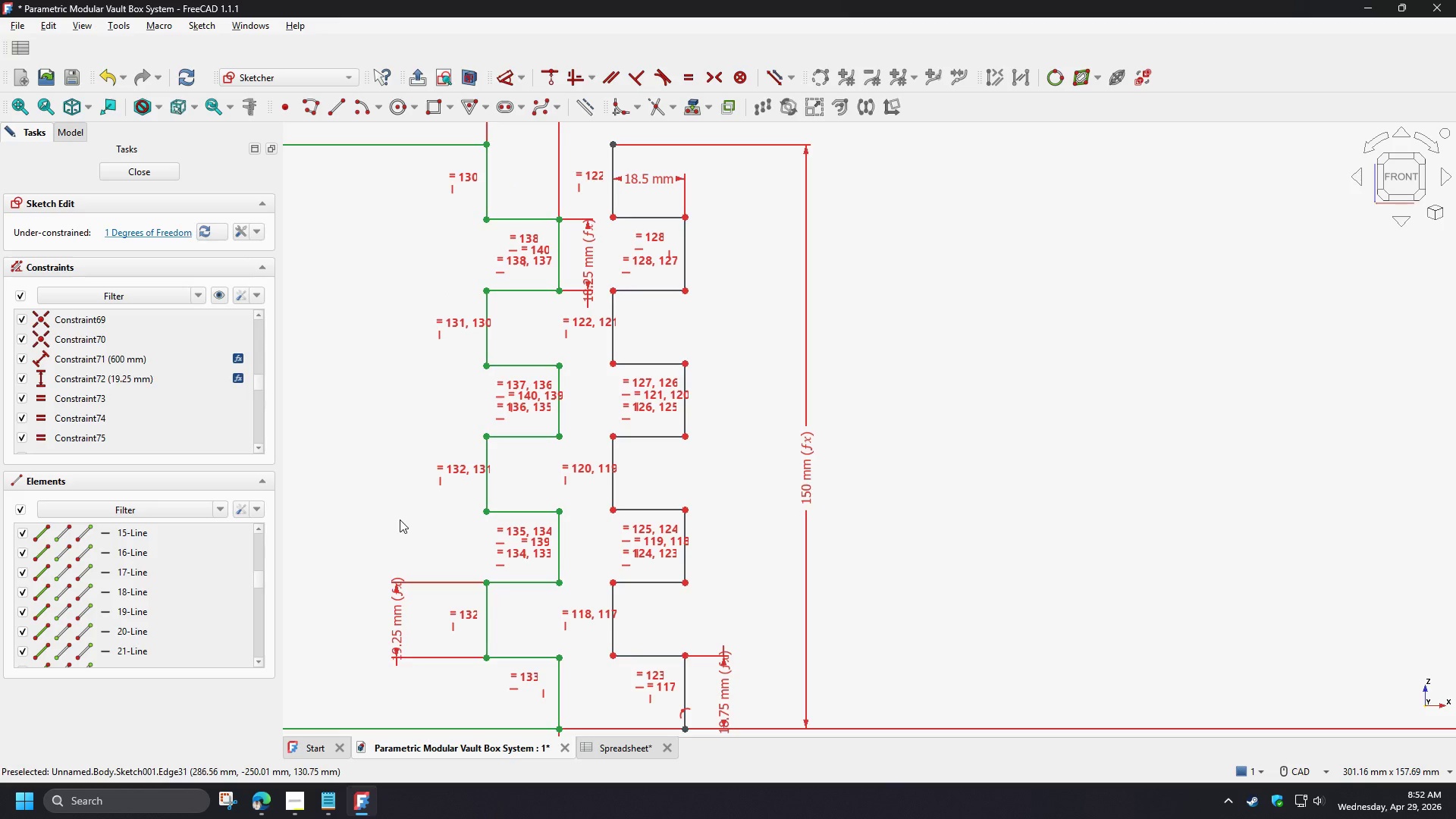 
left_click([465, 176])
 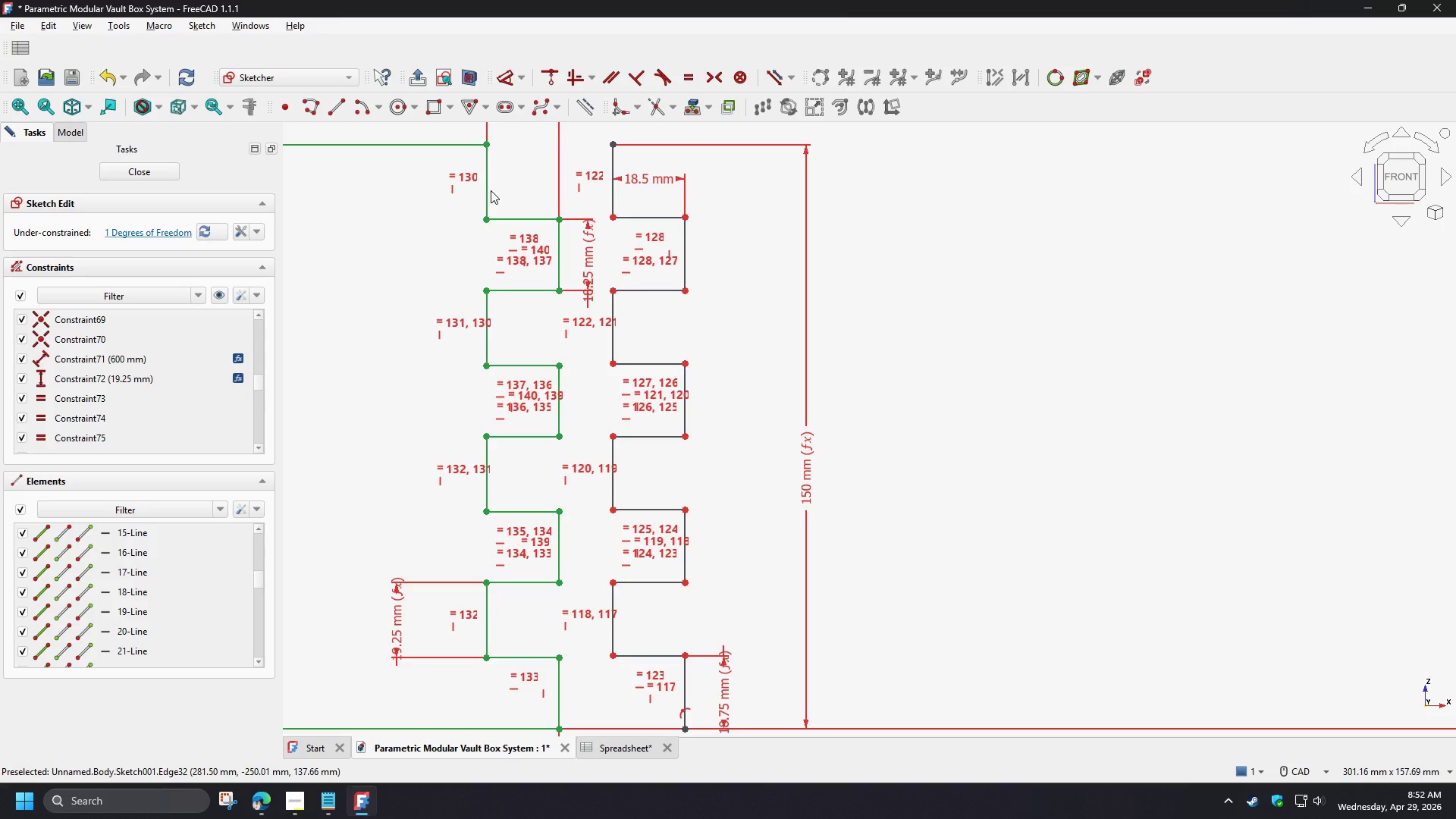 
left_click([487, 190])
 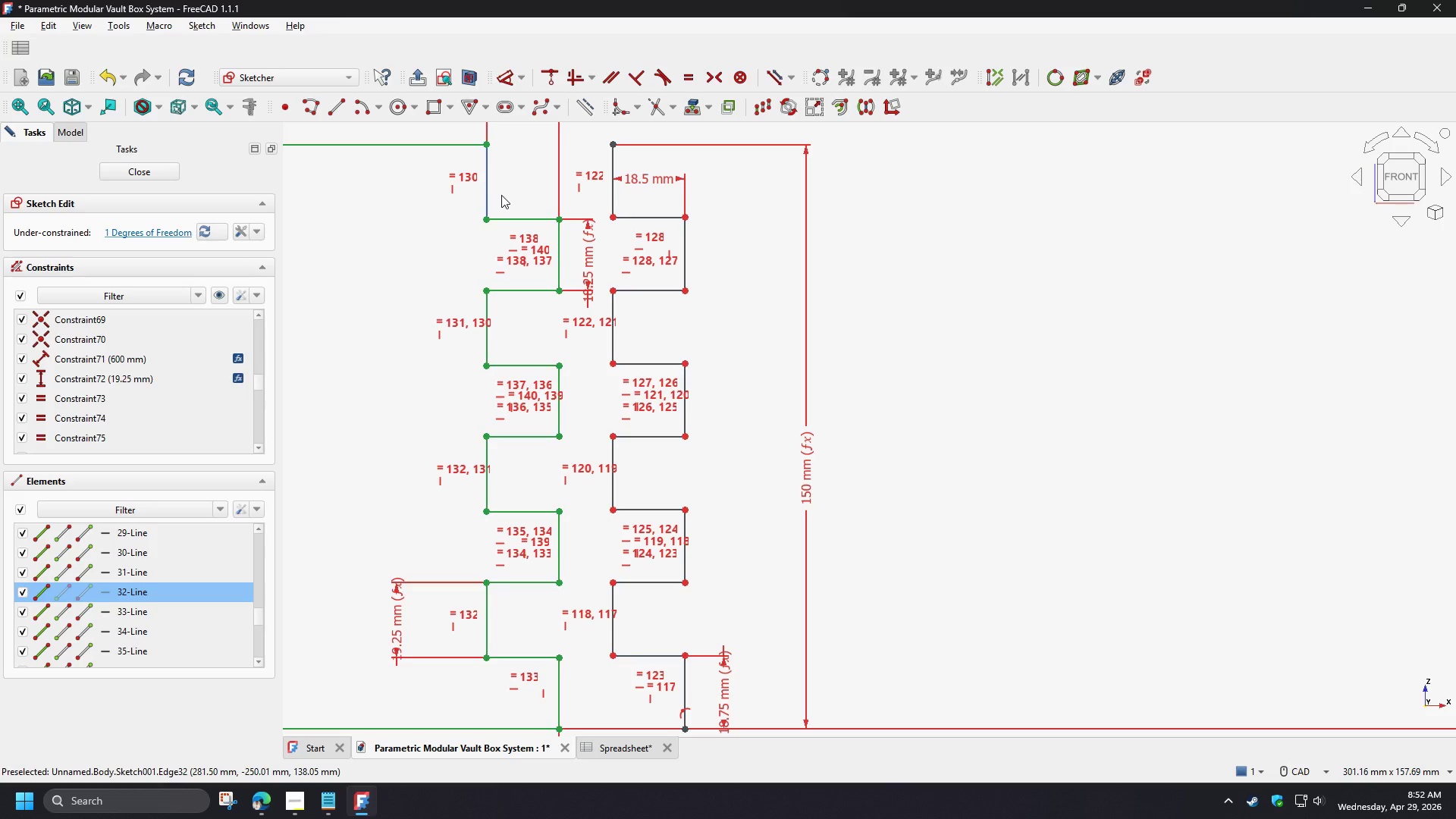 
left_click_drag(start_coordinate=[414, 303], to_coordinate=[531, 374])
 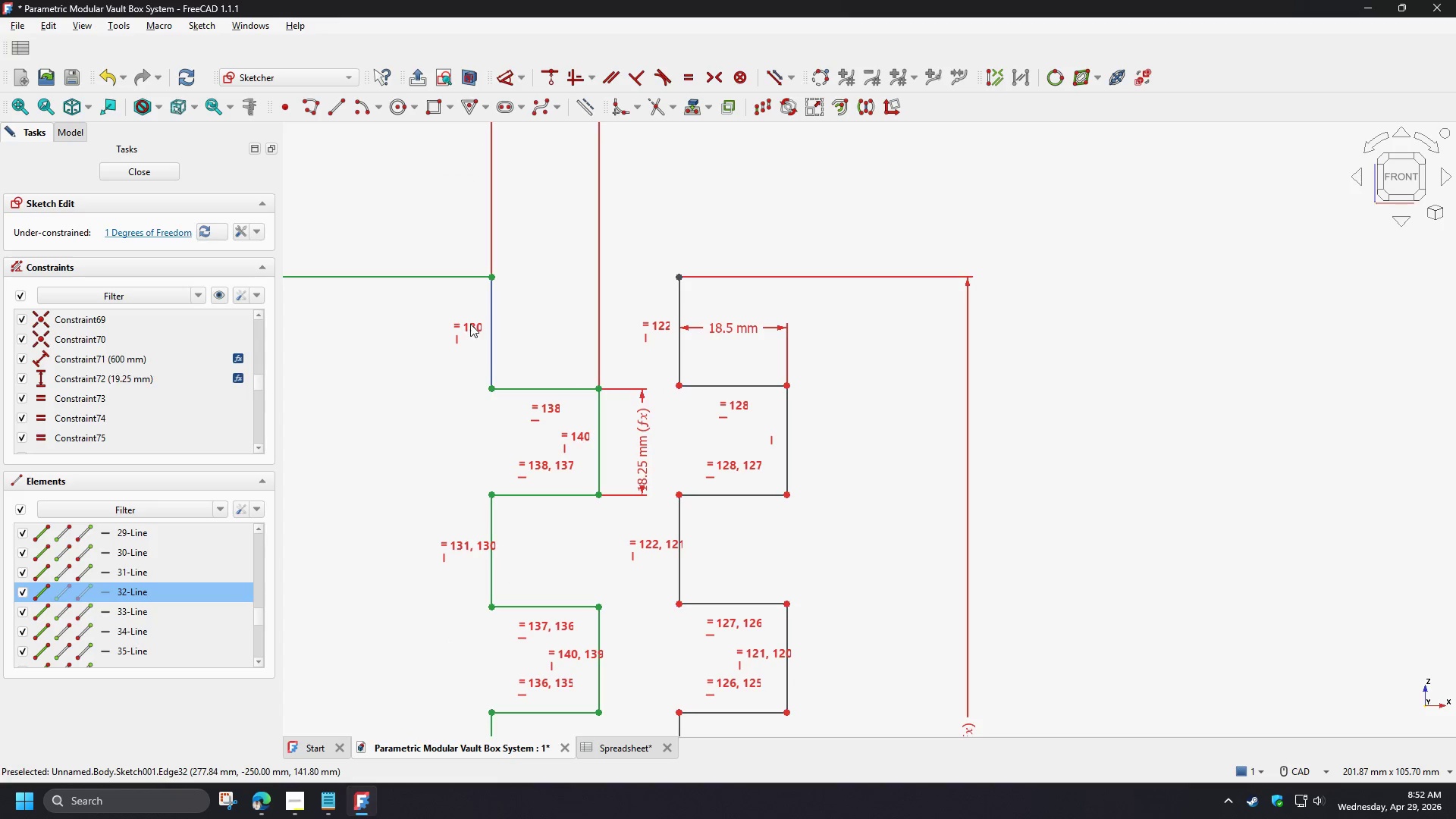 
scroll: coordinate [510, 352], scroll_direction: up, amount: 2.0
 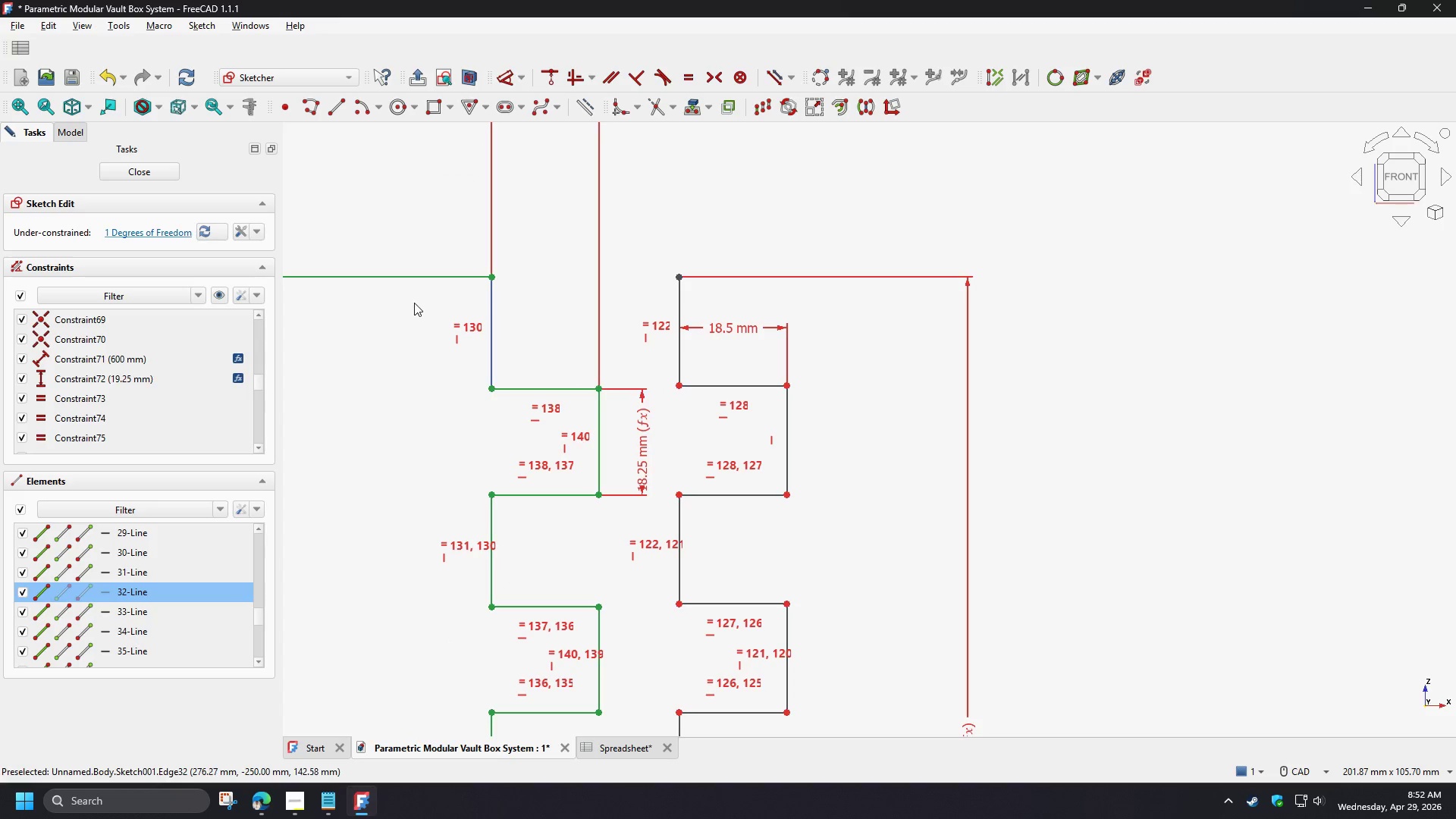 
double_click([470, 324])
 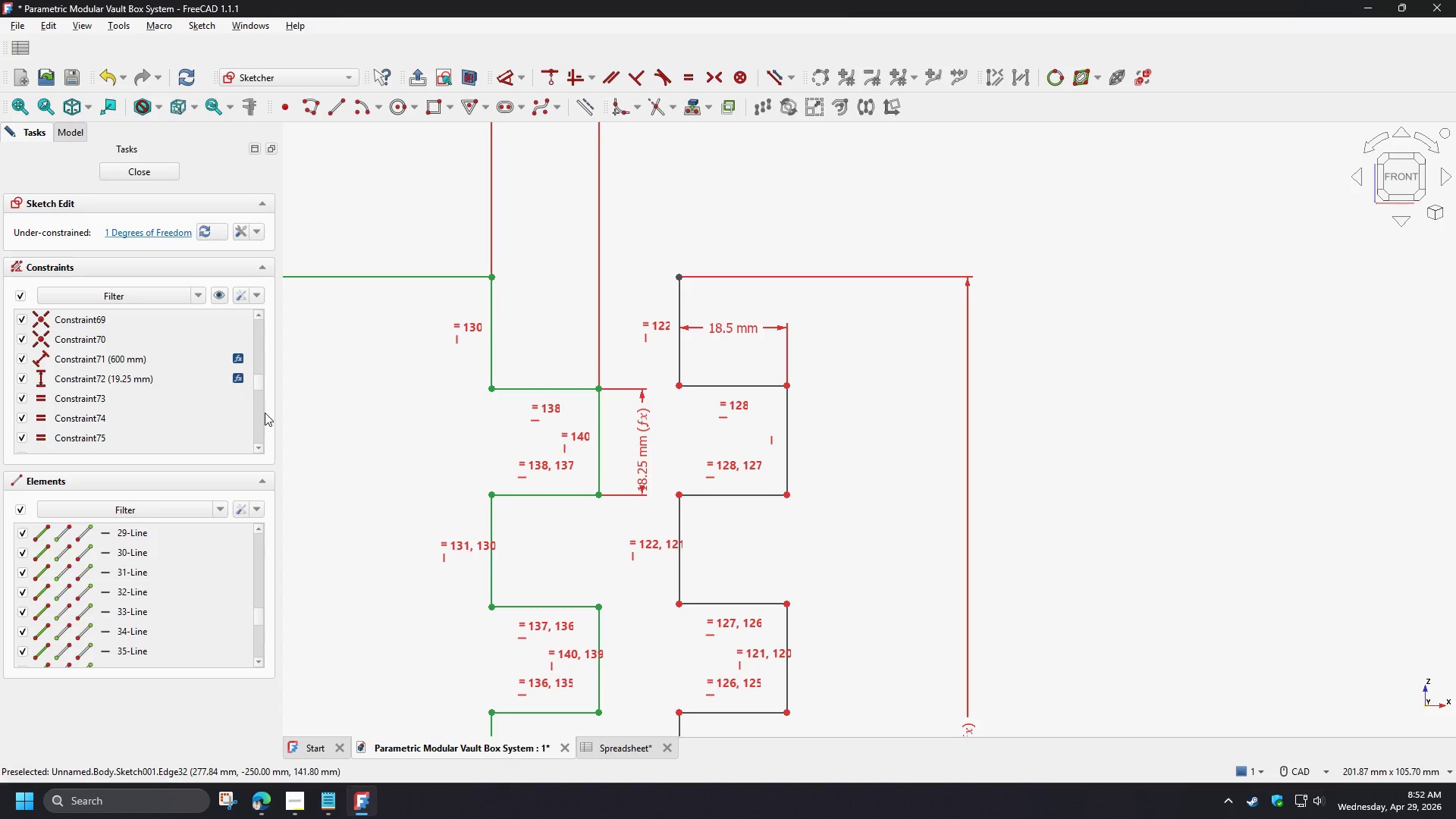 
left_click_drag(start_coordinate=[258, 380], to_coordinate=[261, 437])
 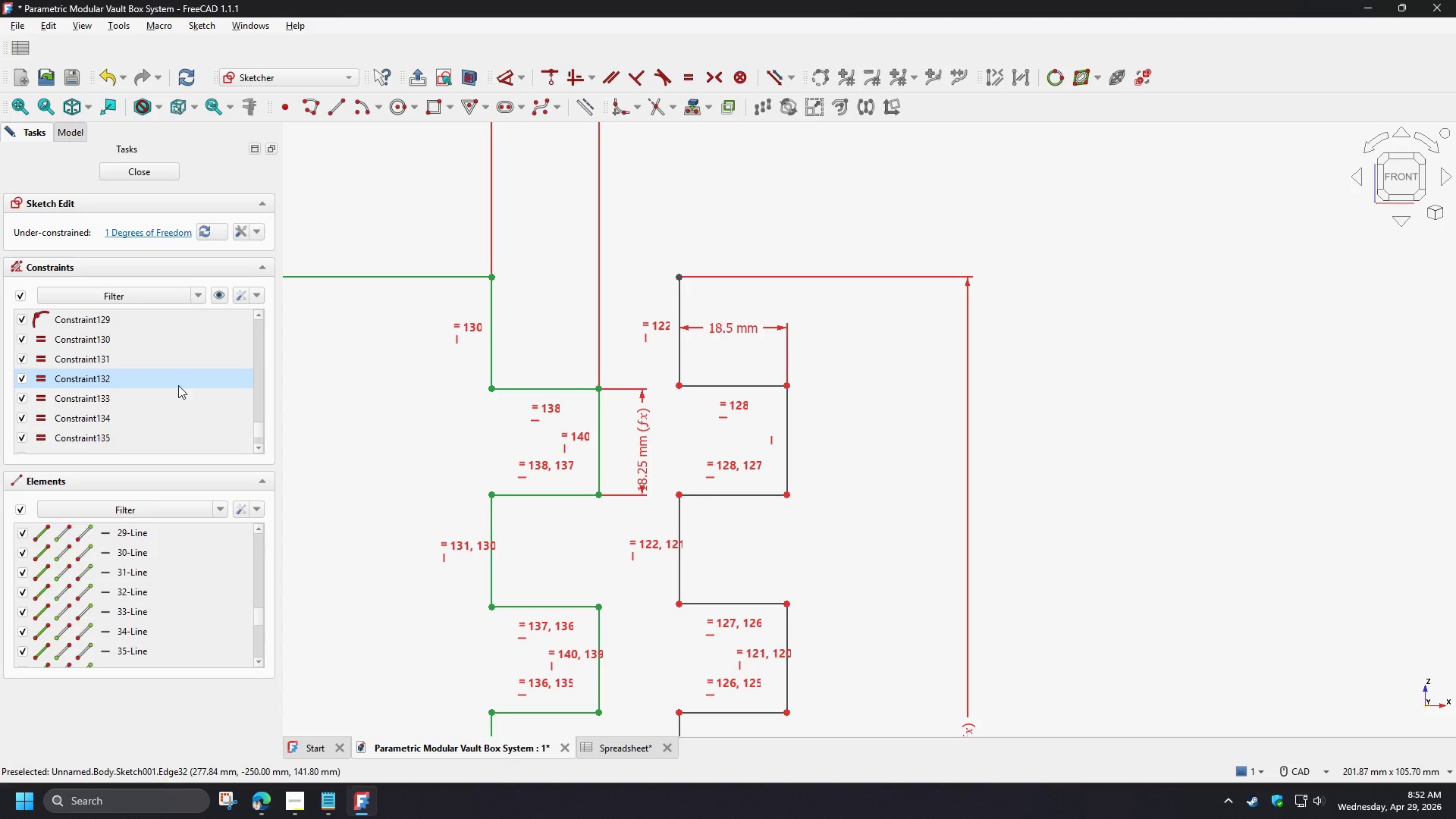 
scroll: coordinate [178, 385], scroll_direction: up, amount: 3.0
 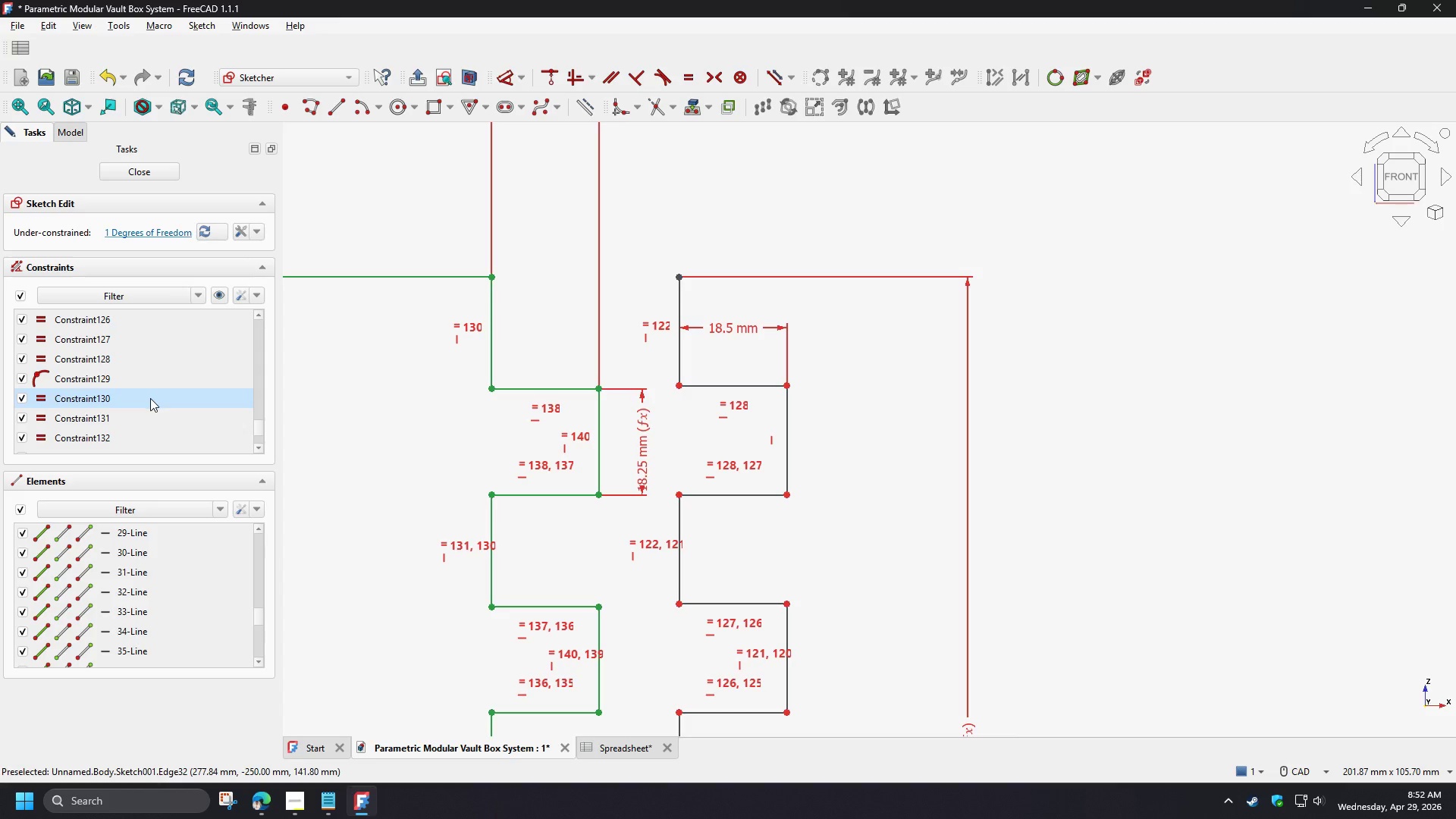 
left_click([150, 398])
 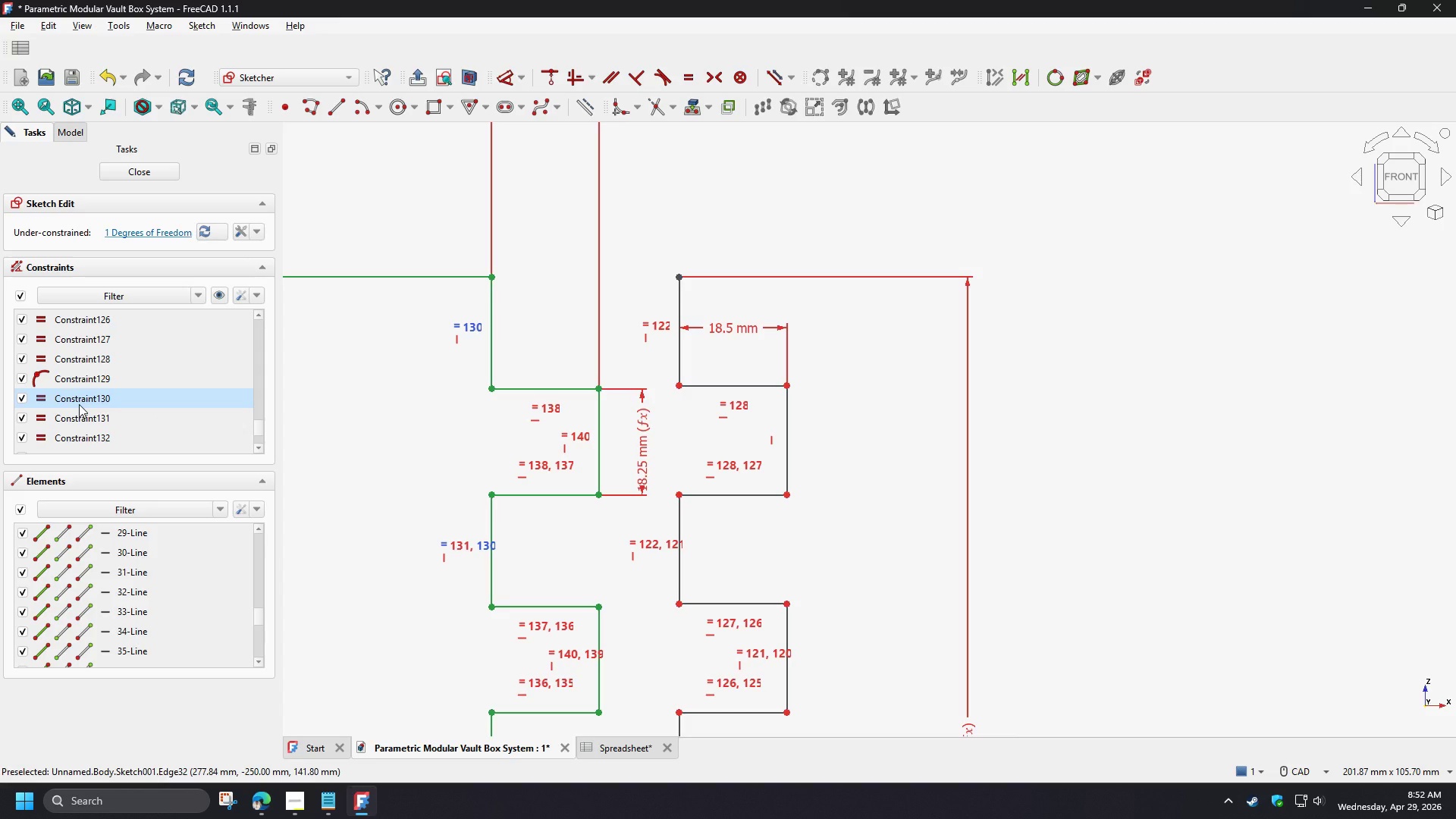 
key(Delete)
 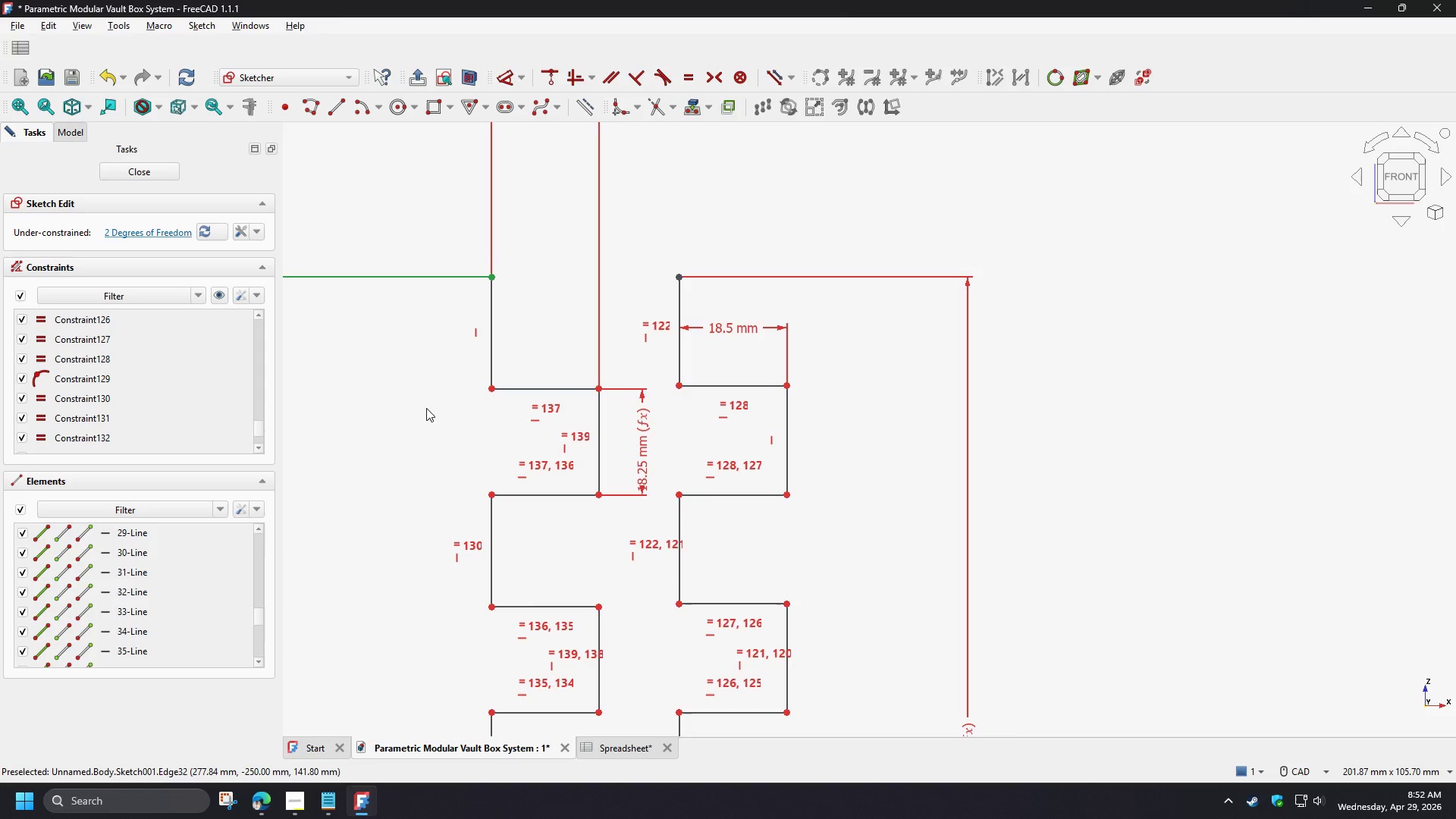 
left_click([426, 408])
 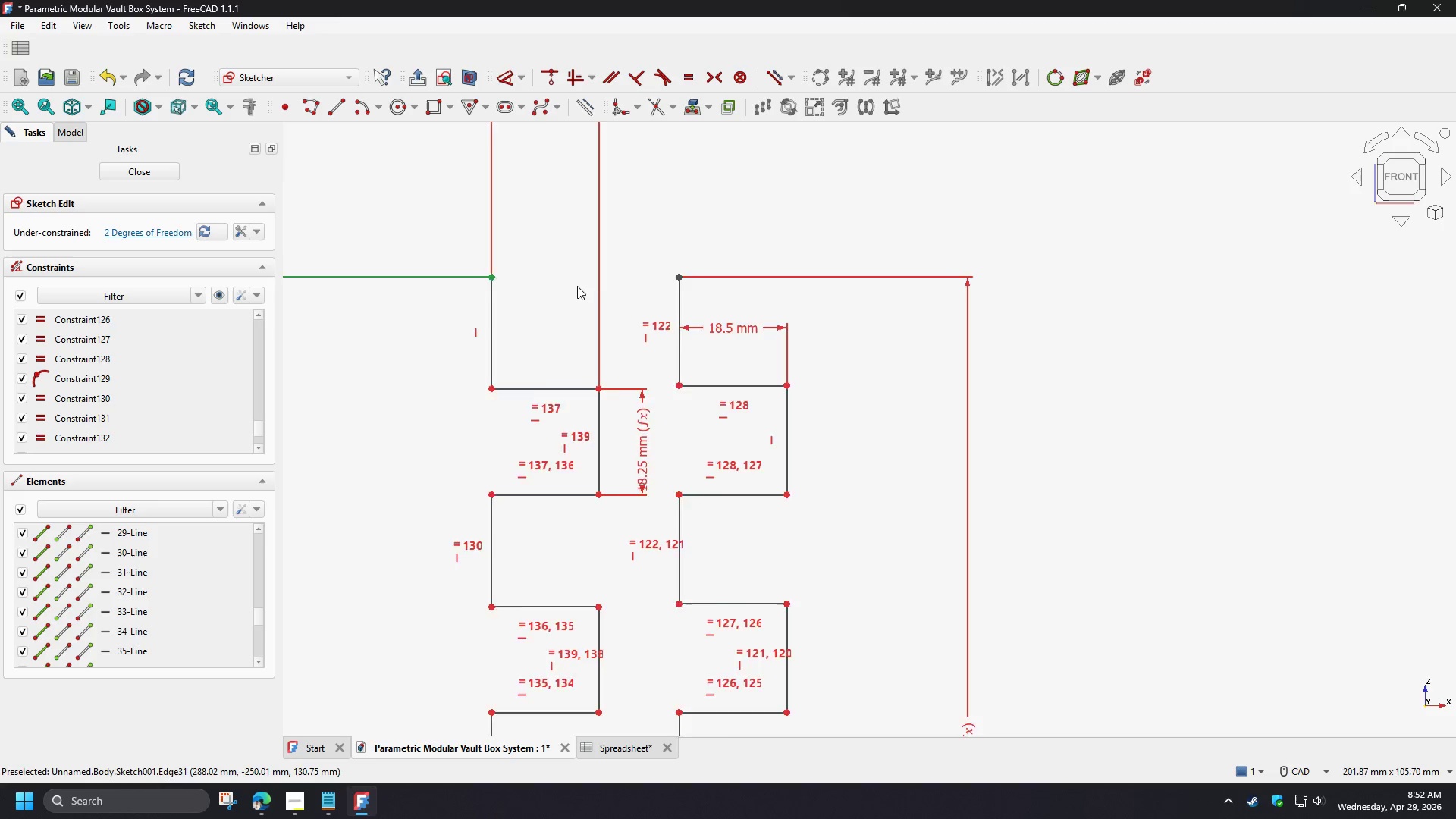 
scroll: coordinate [576, 283], scroll_direction: down, amount: 3.0
 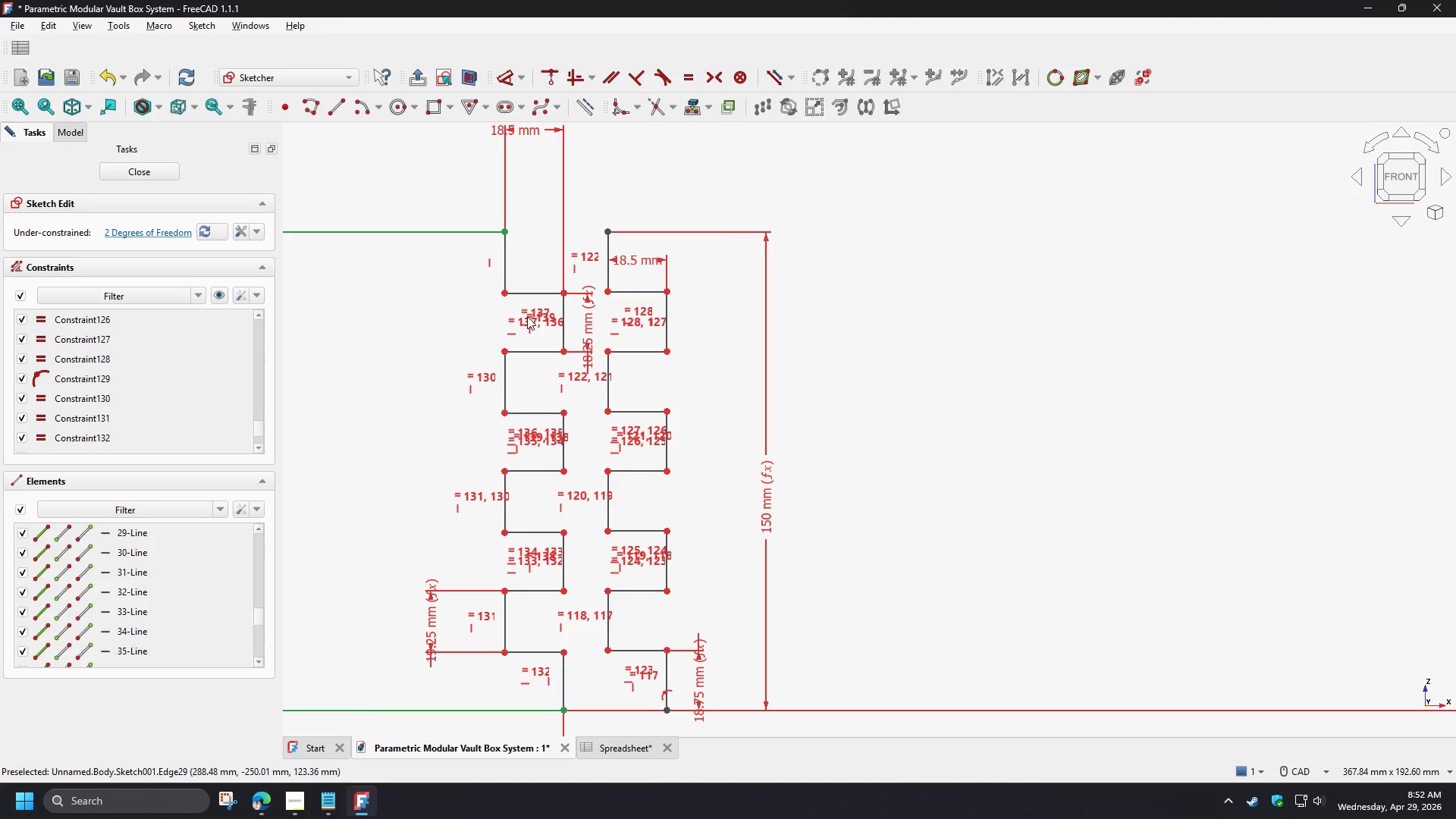 
wait(5.44)
 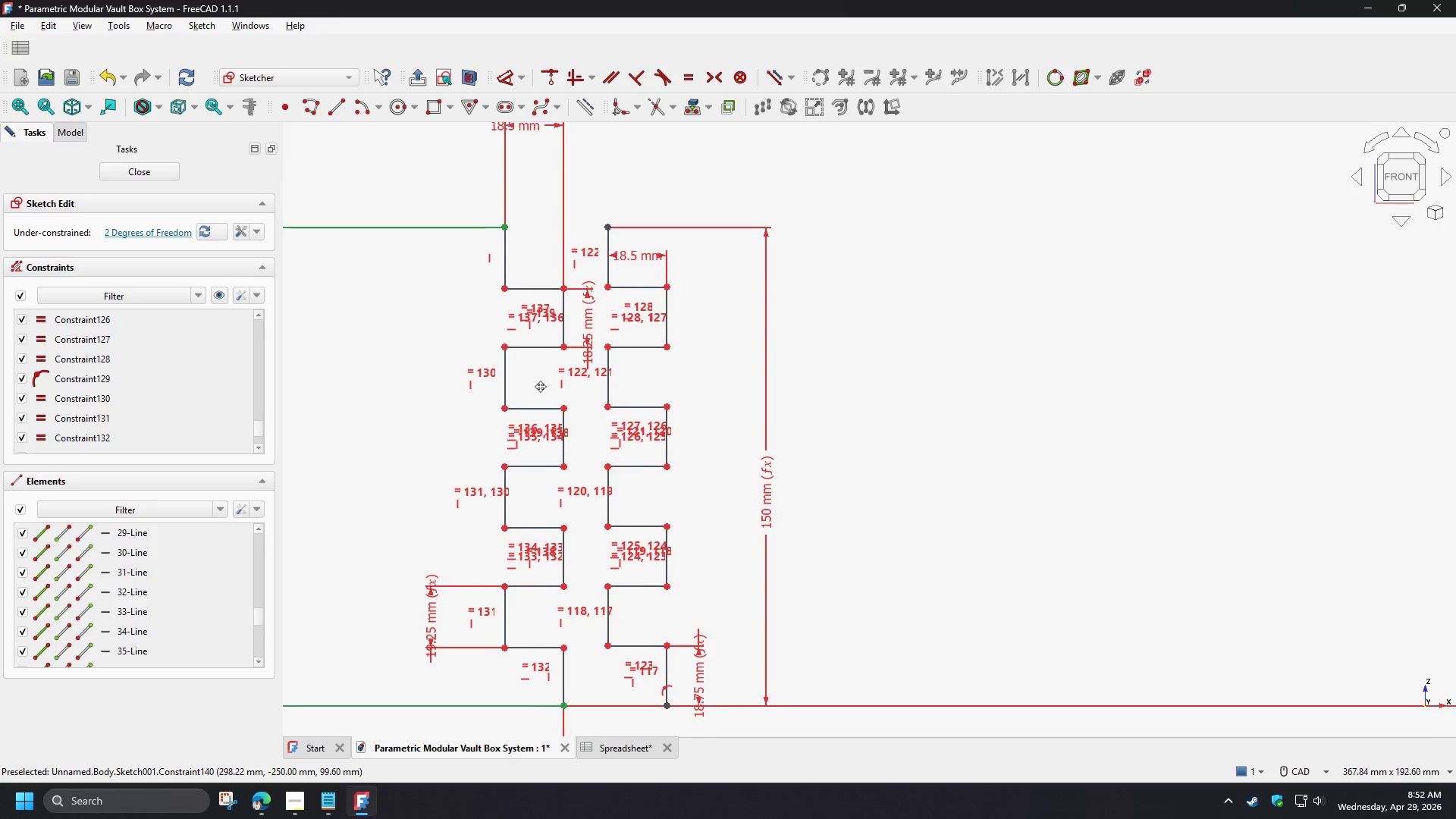 
scroll: coordinate [507, 245], scroll_direction: up, amount: 3.0
 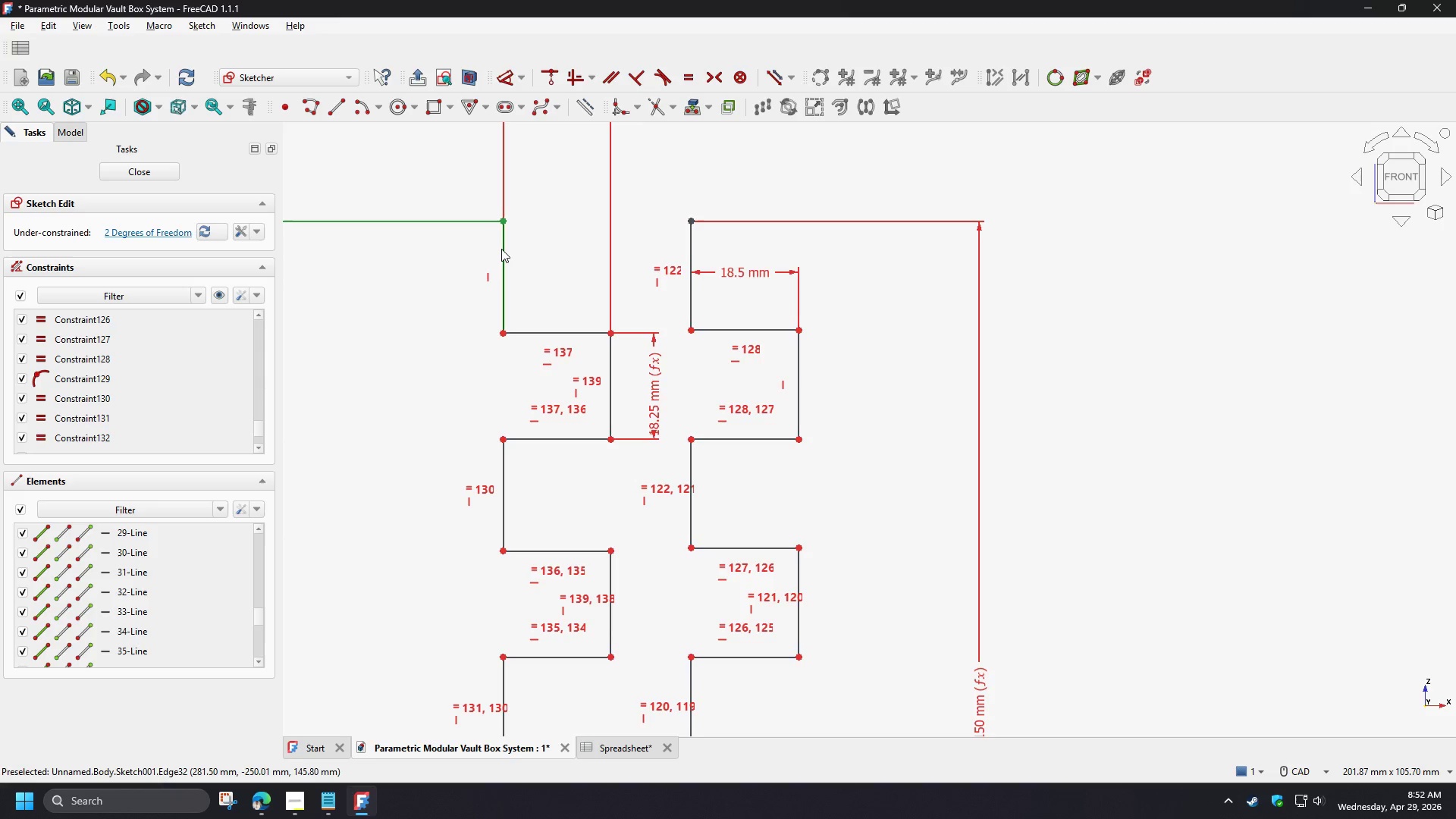 
left_click([503, 249])
 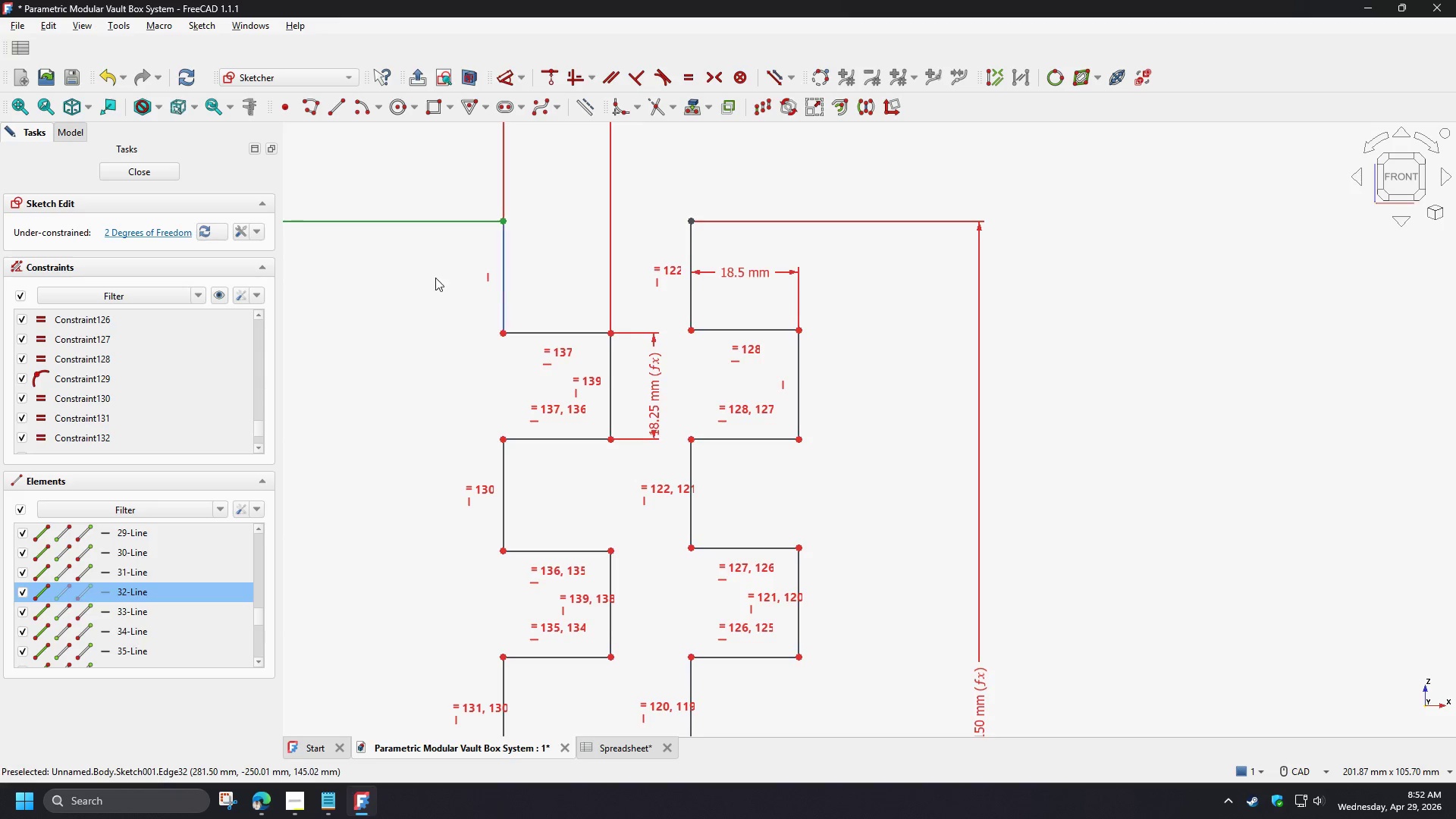 
key(D)
 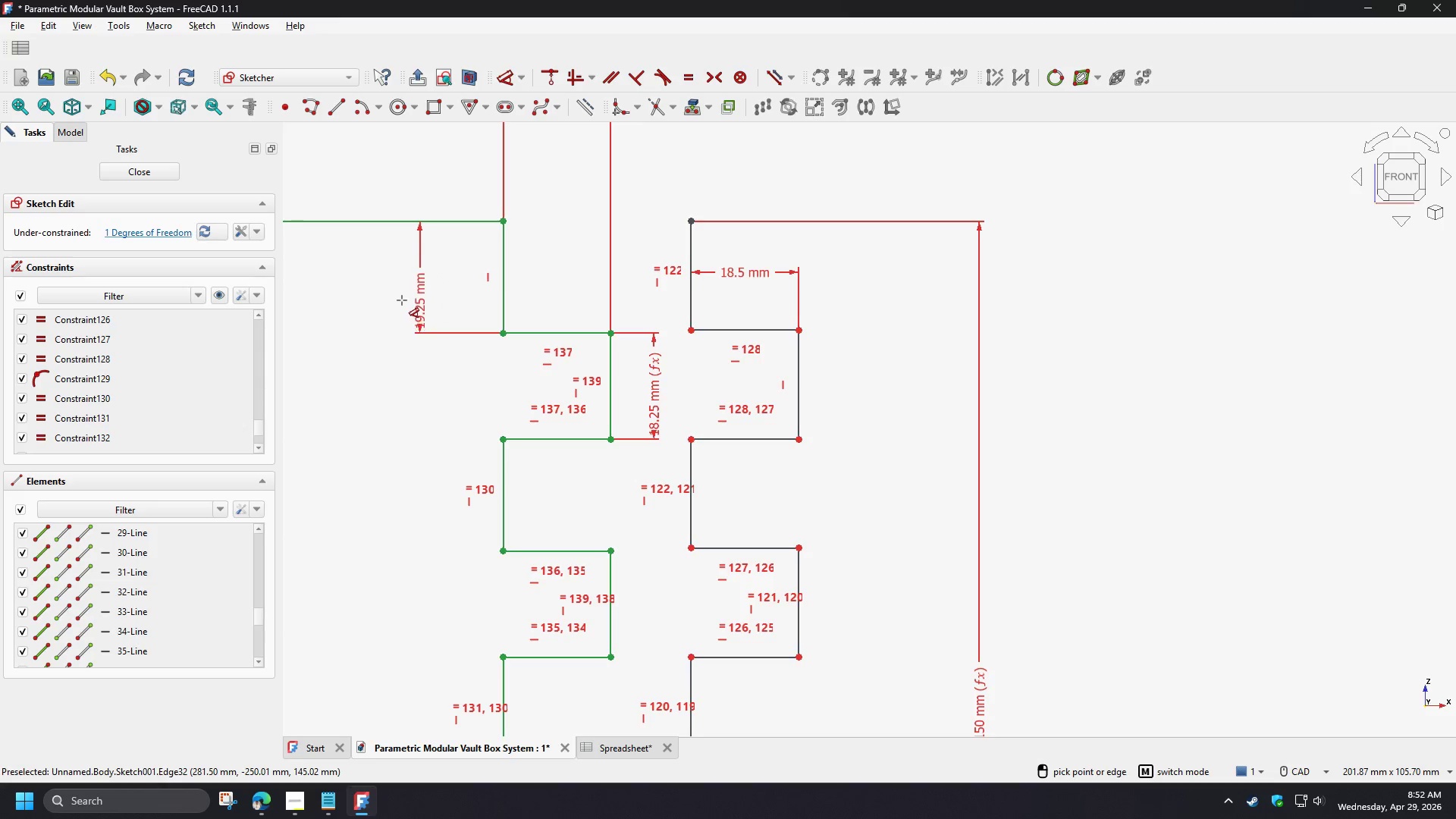 
left_click([396, 281])
 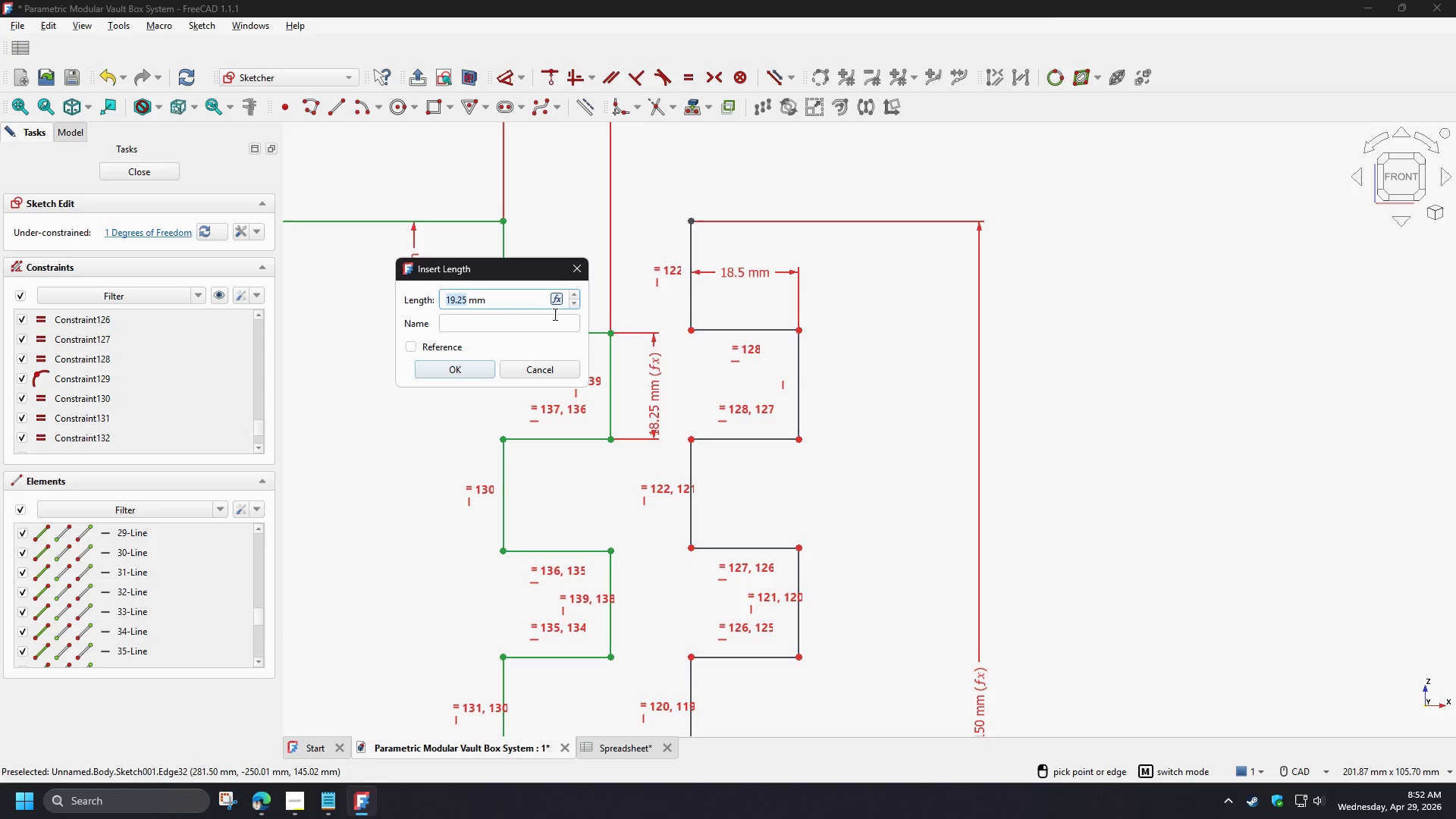 
left_click([557, 301])
 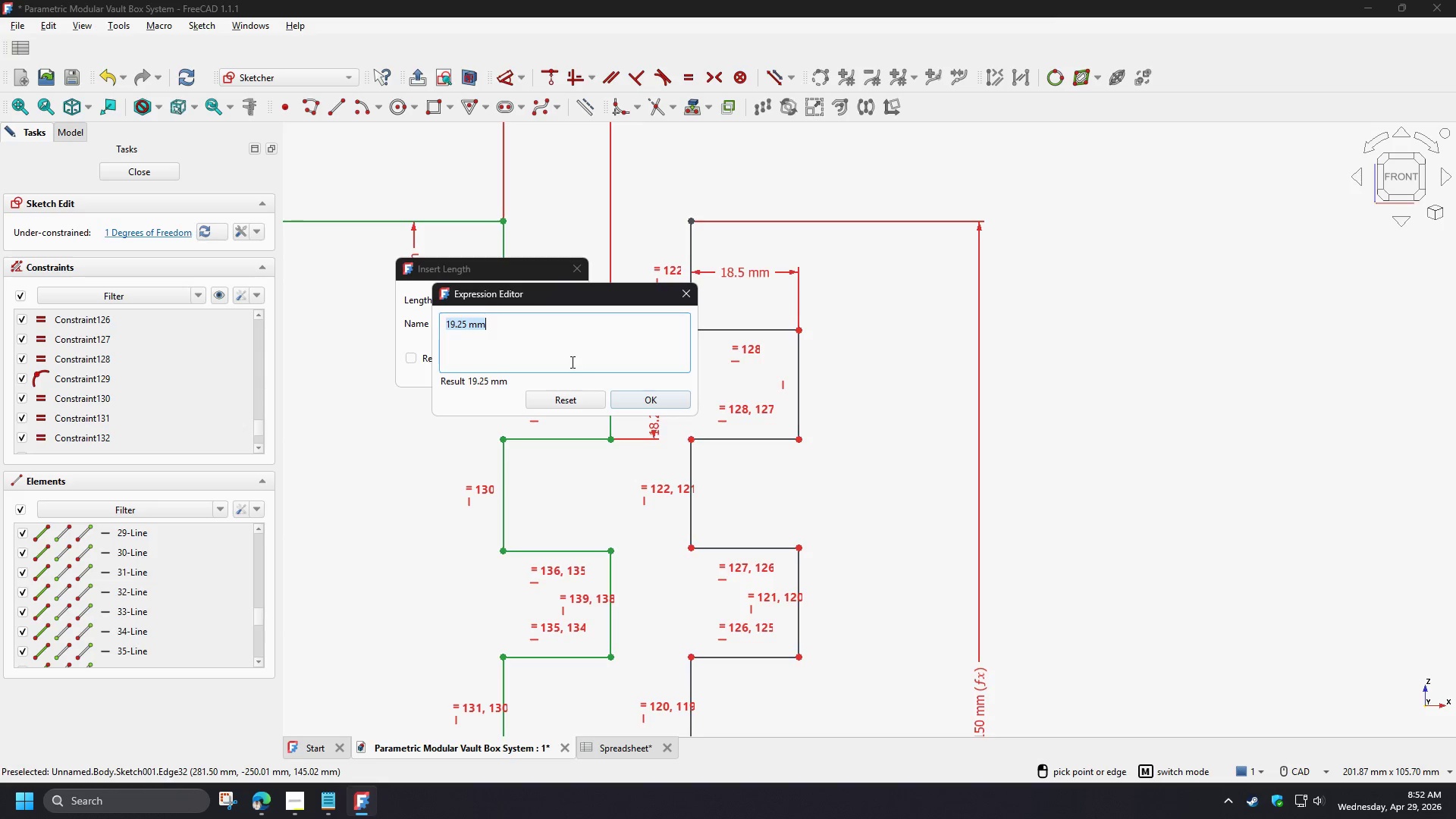 
hold_key(key=ControlLeft, duration=0.69)
 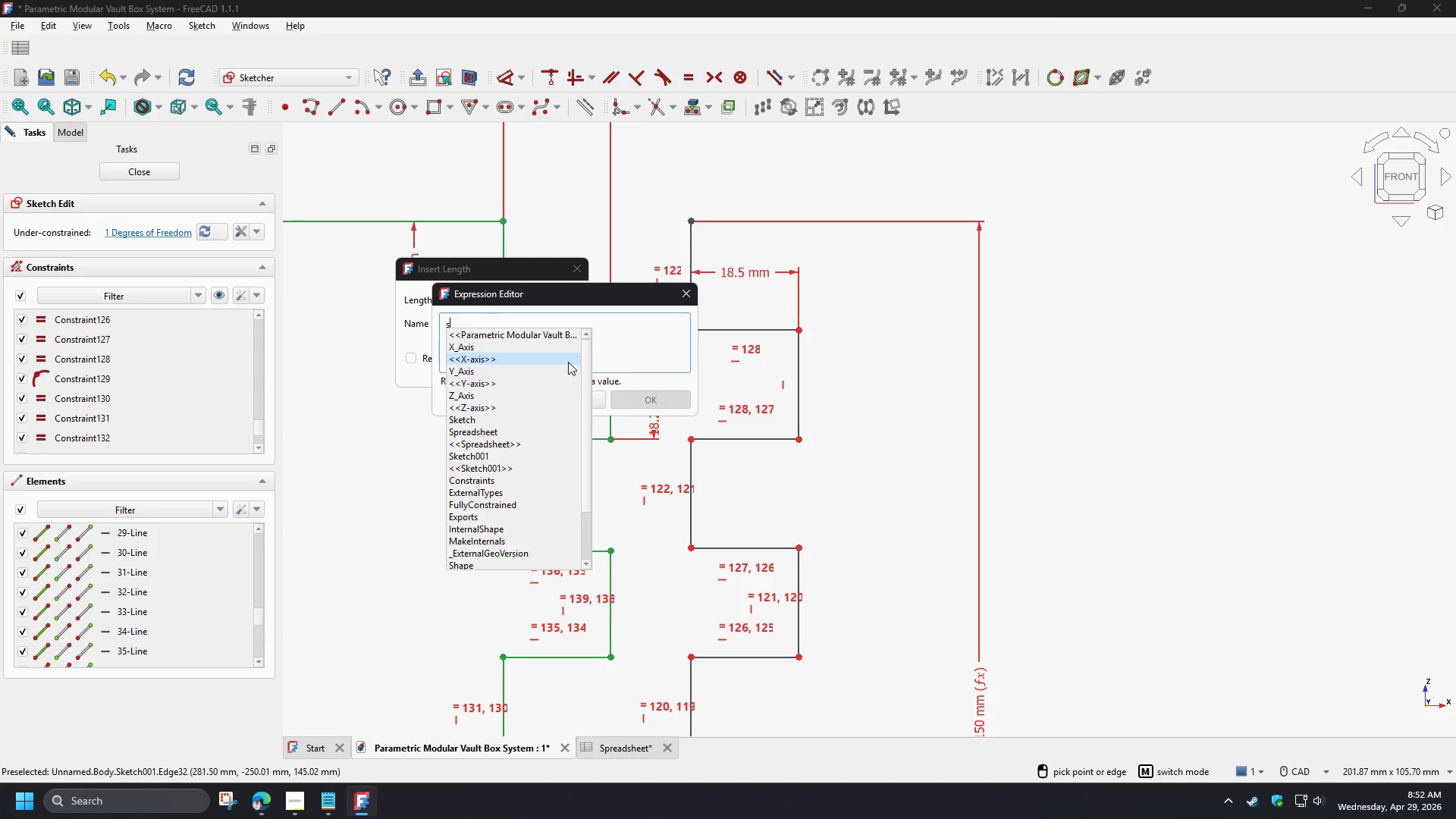 
type(sp)
 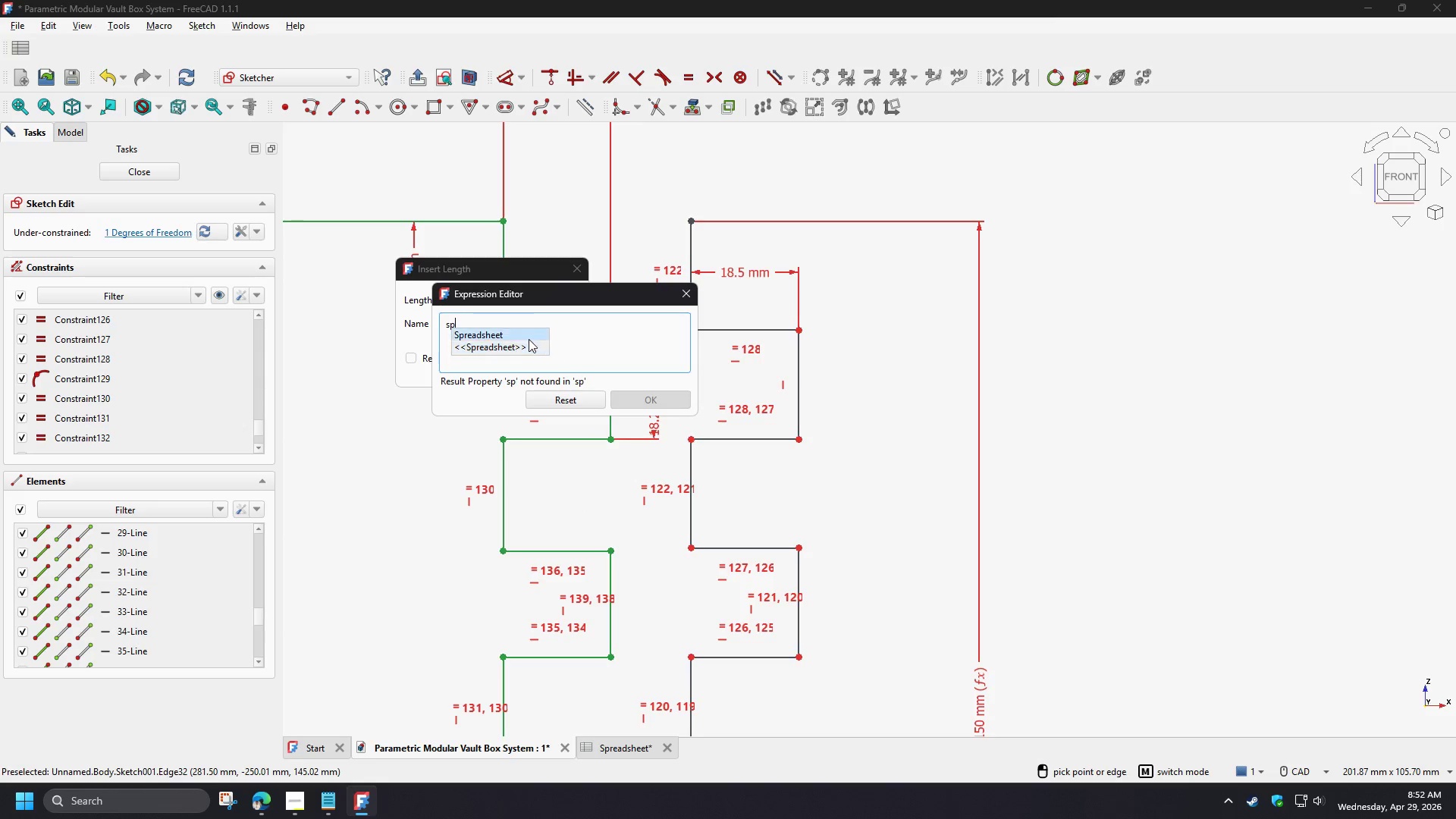 
left_click([525, 333])
 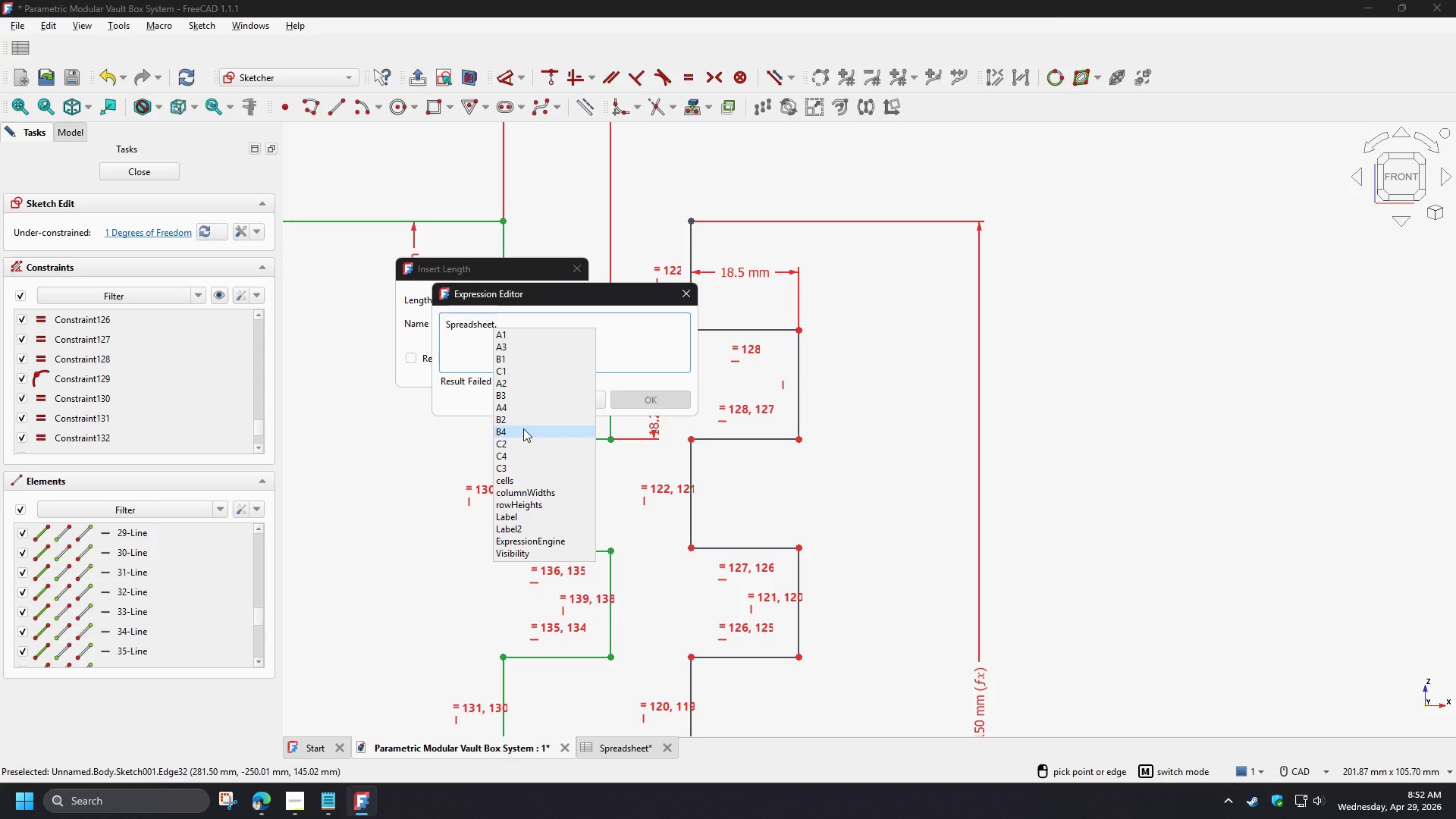 
left_click([523, 428])
 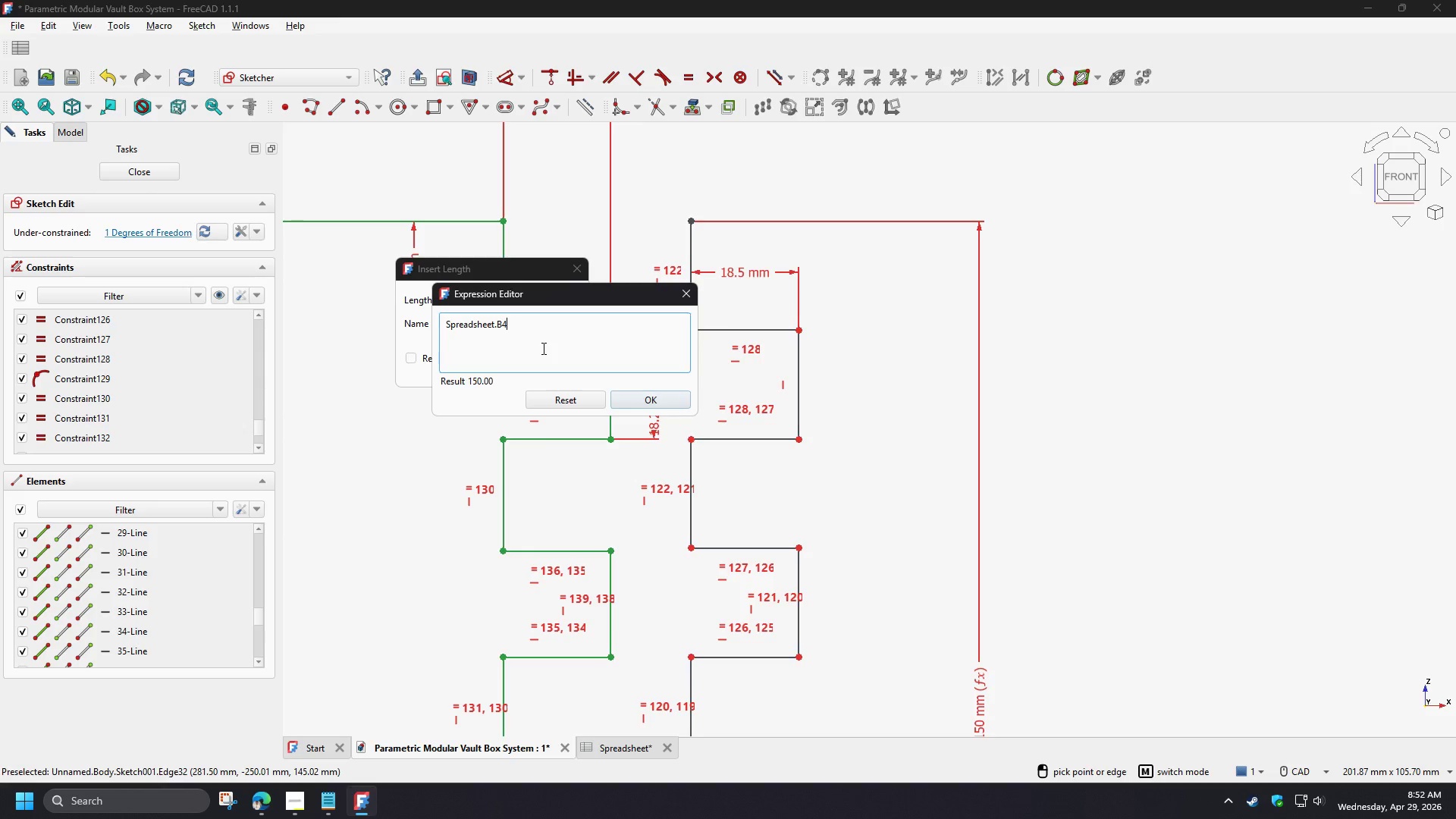 
key(NumpadDivide)
 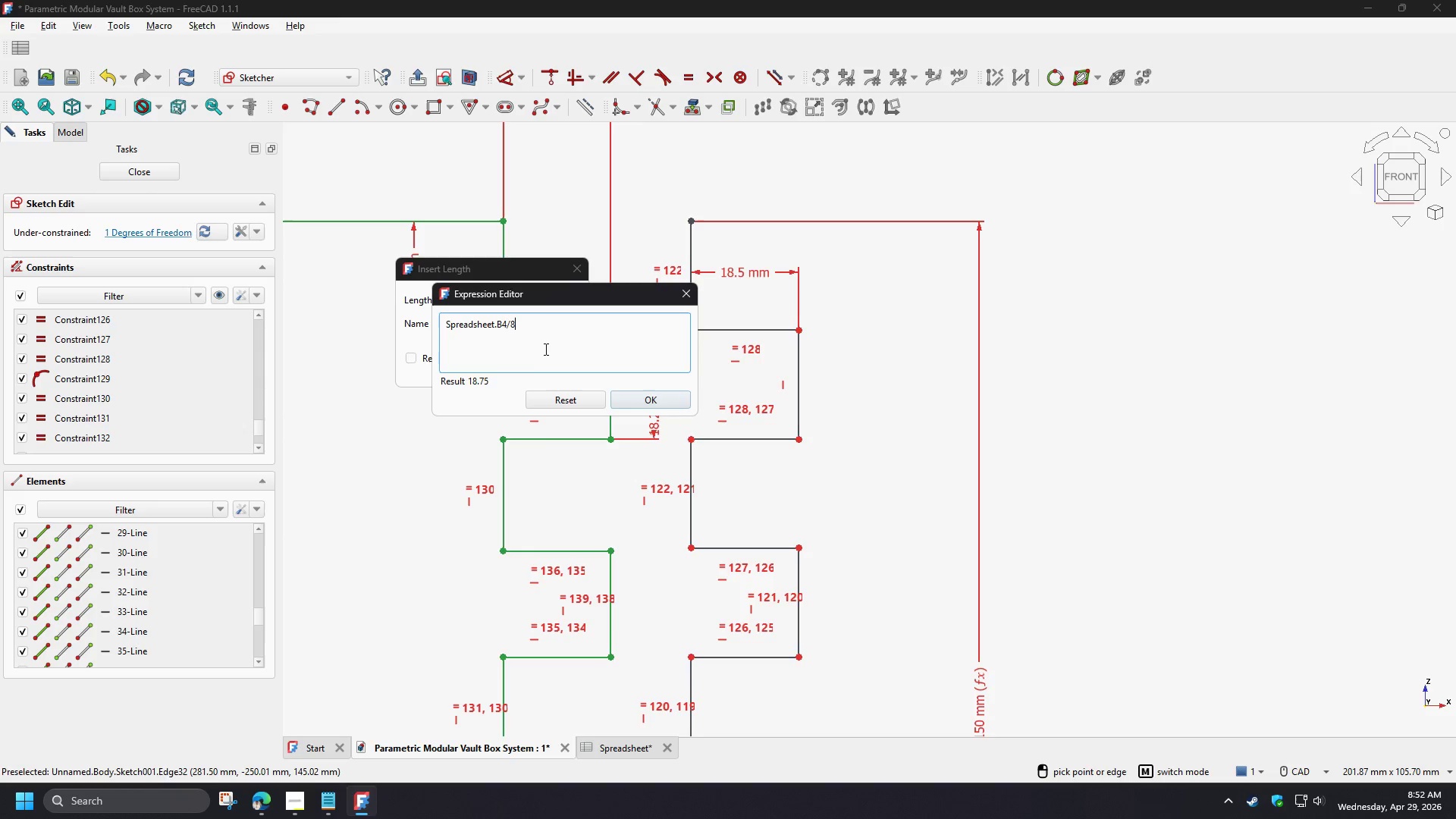 
key(Numpad8)
 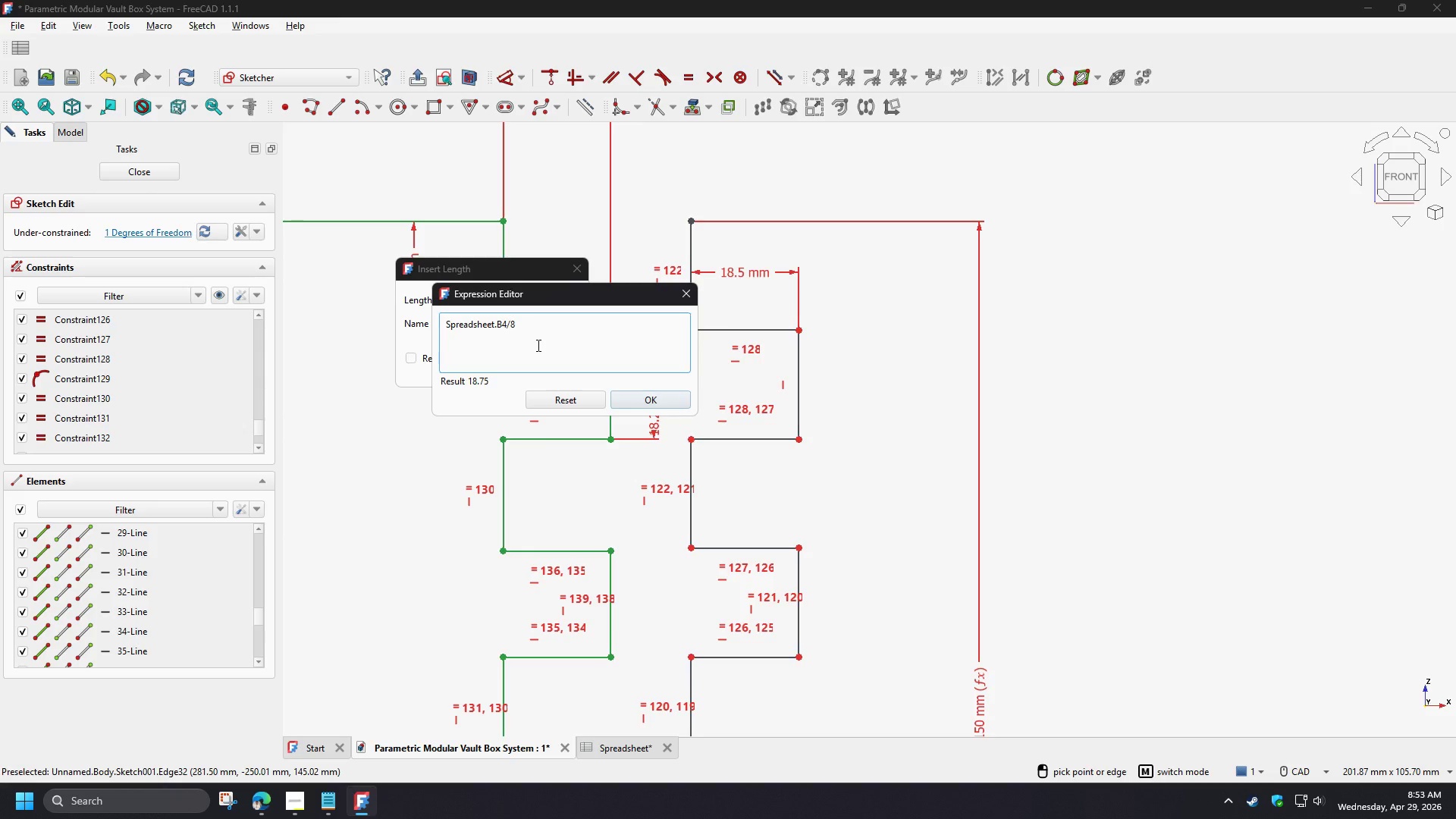 
key(Shift+0)
 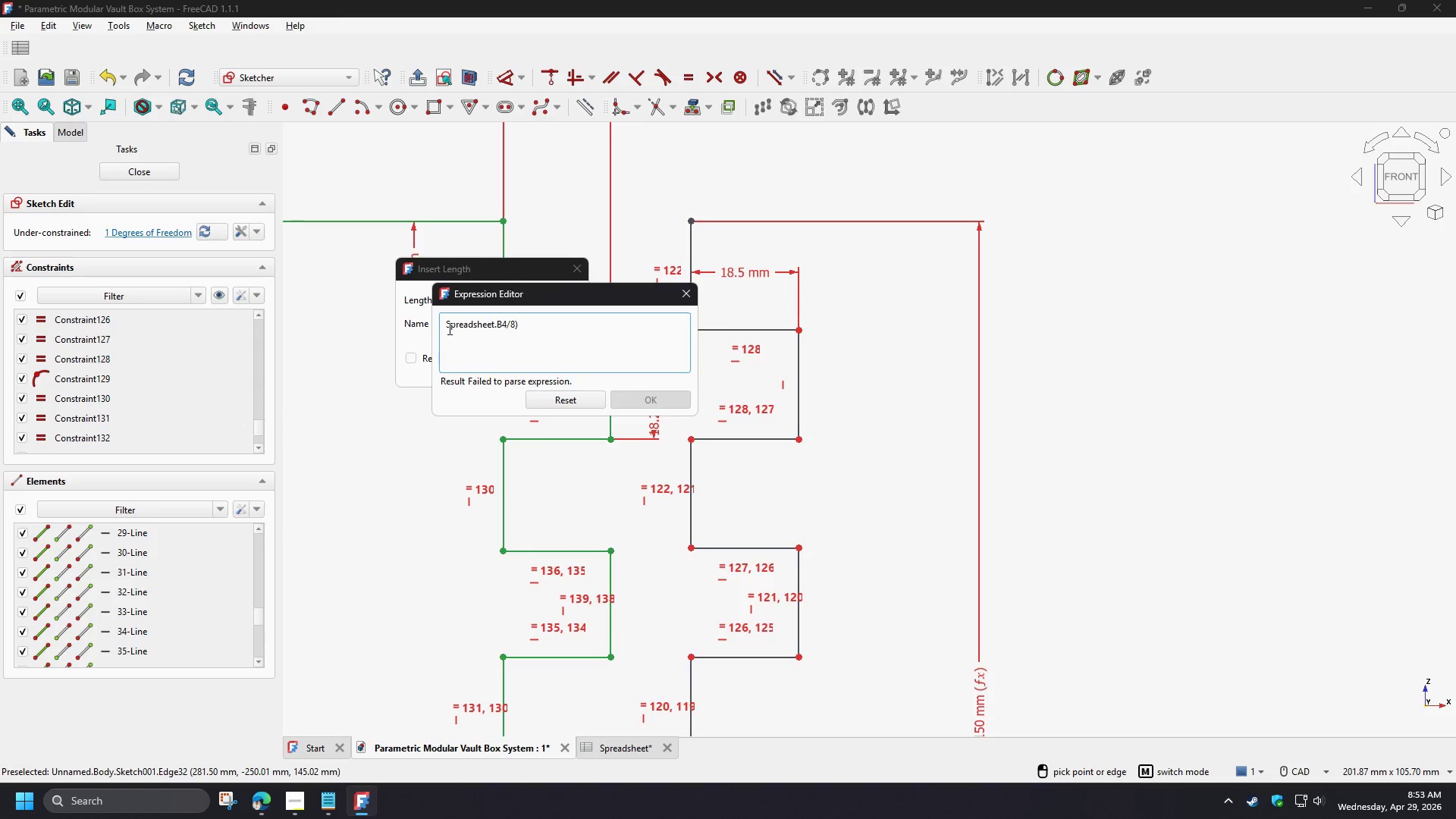 
left_click([448, 325])
 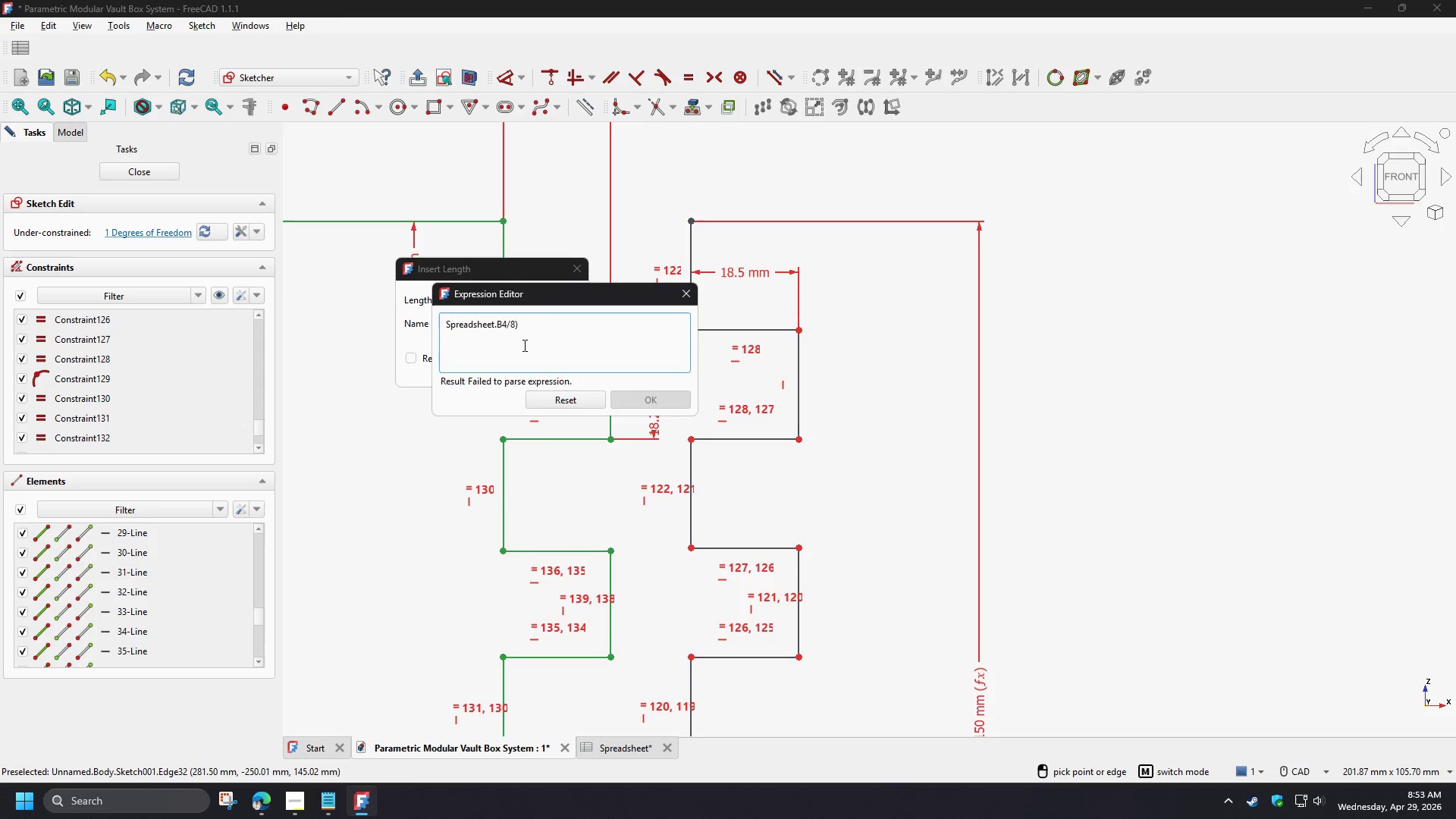 
key(Shift+9)
 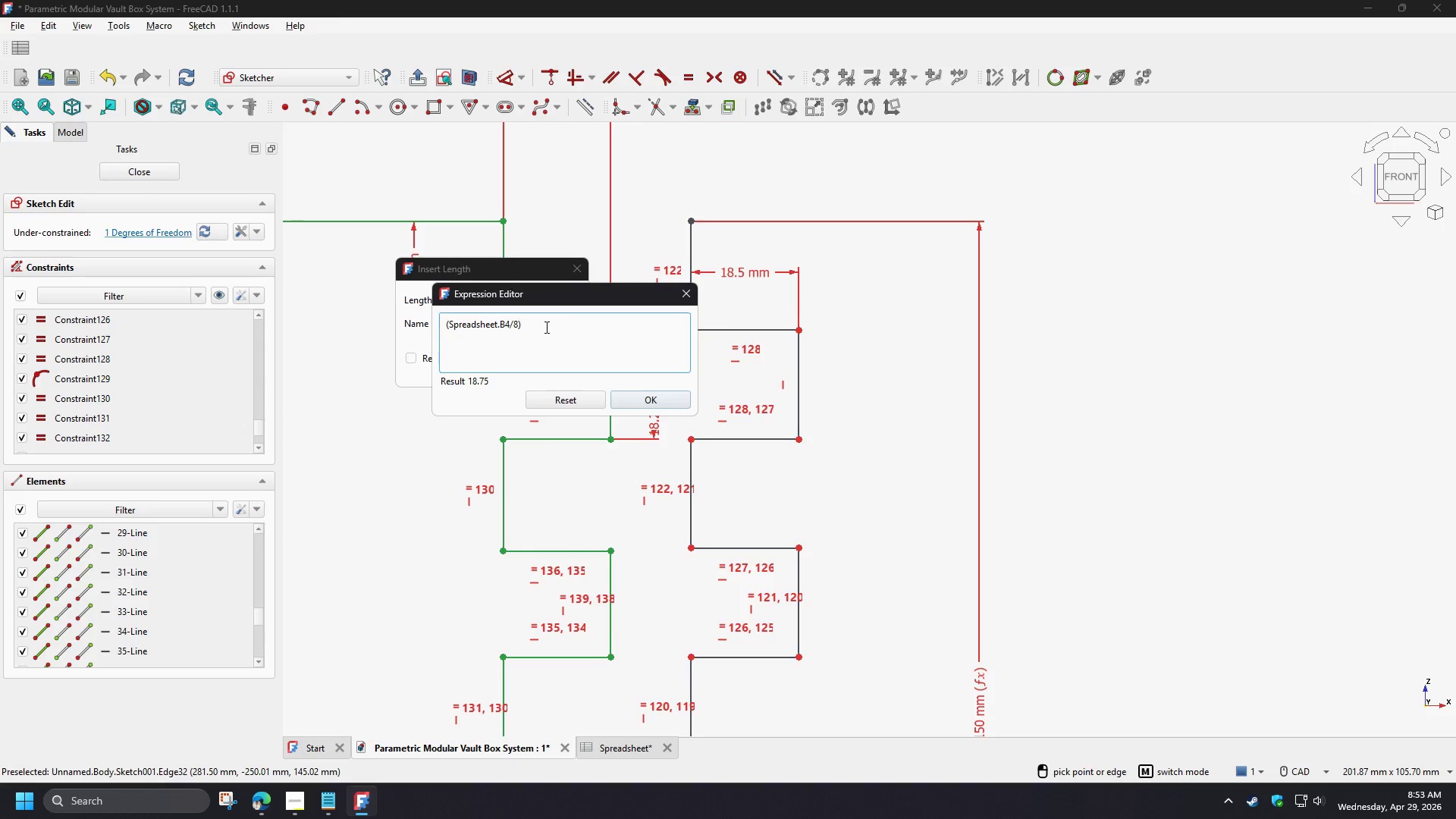 
left_click([545, 327])
 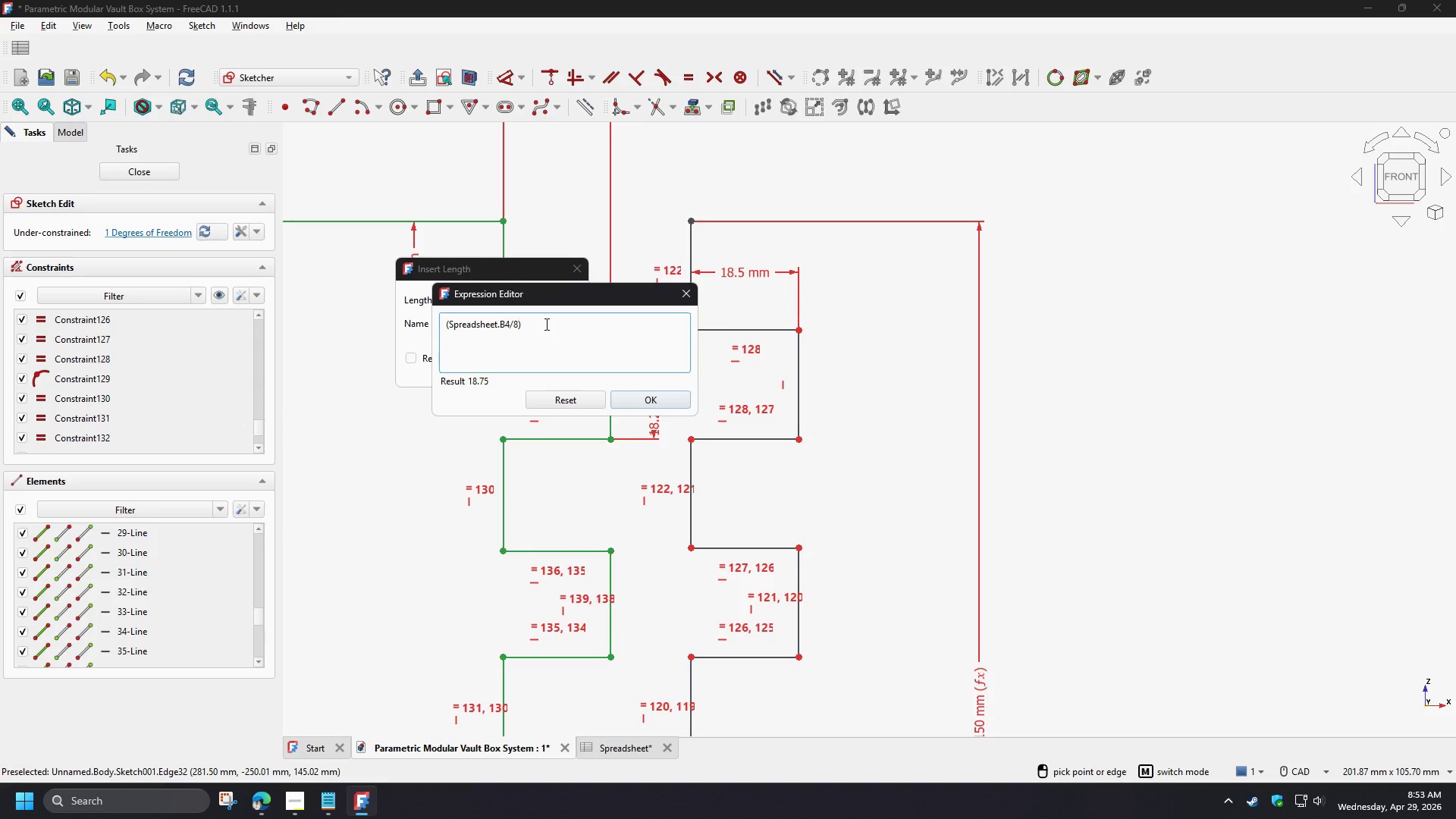 
key(NumpadAdd)
 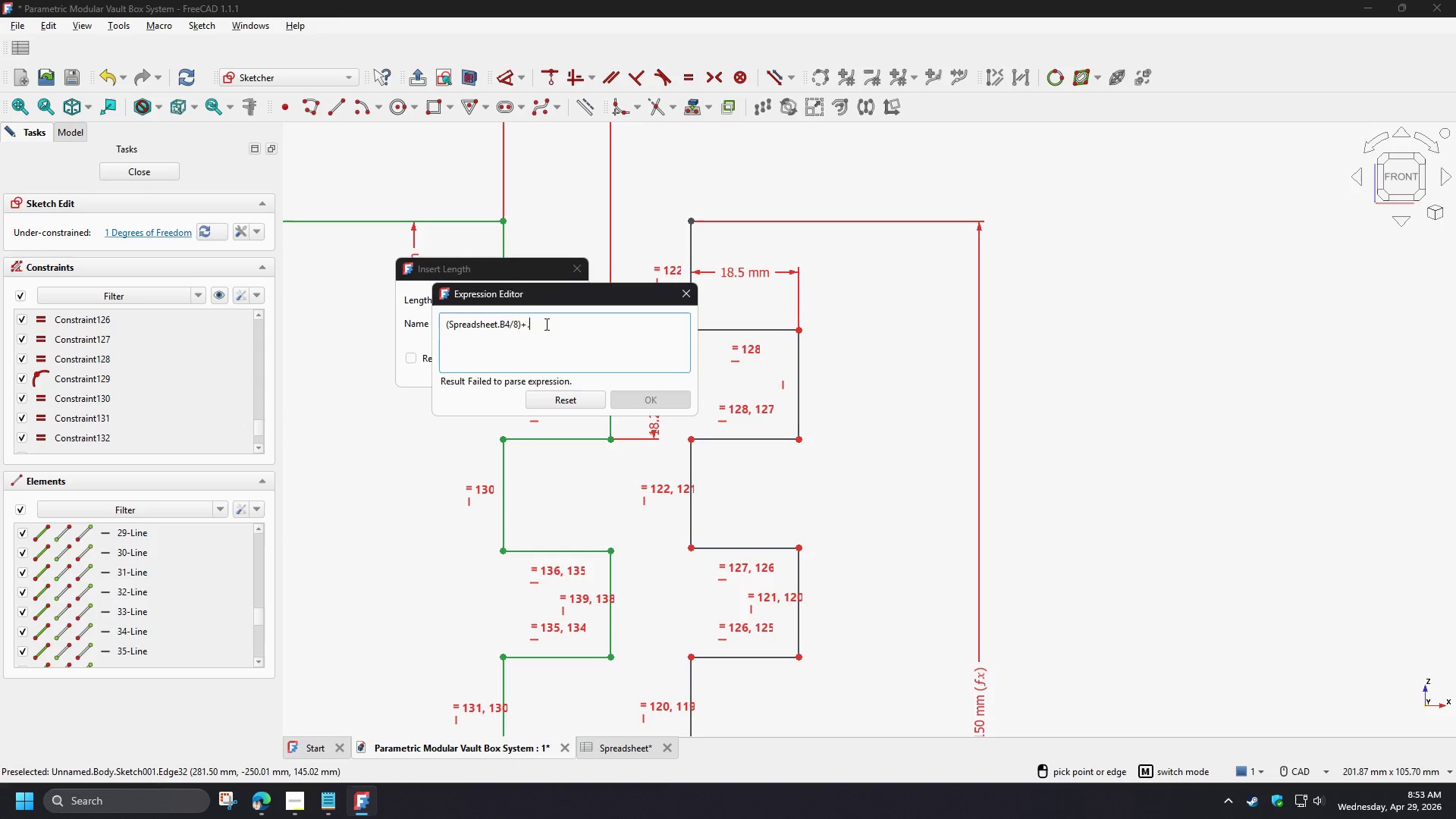 
key(NumpadDecimal)
 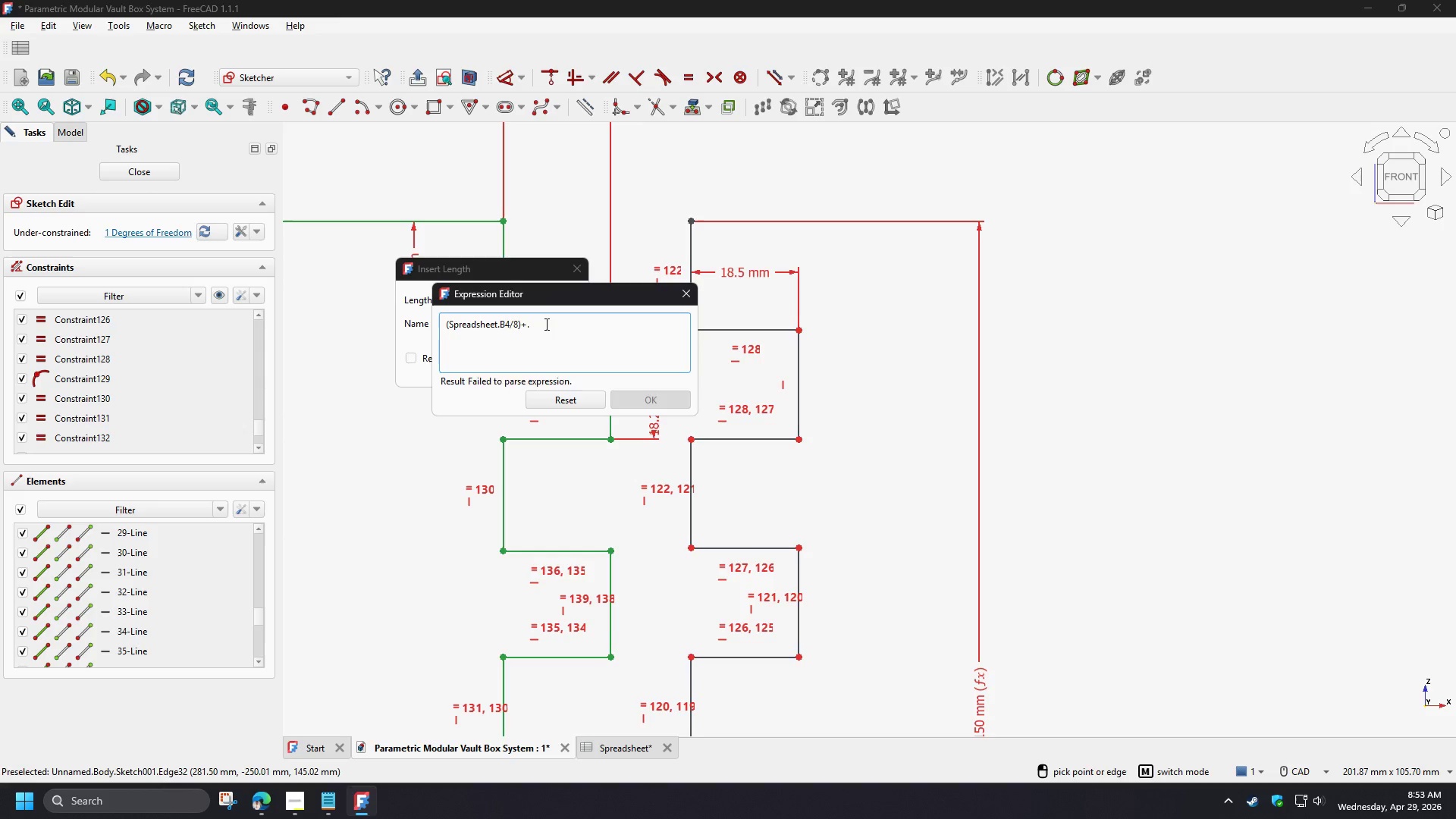 
key(Numpad2)
 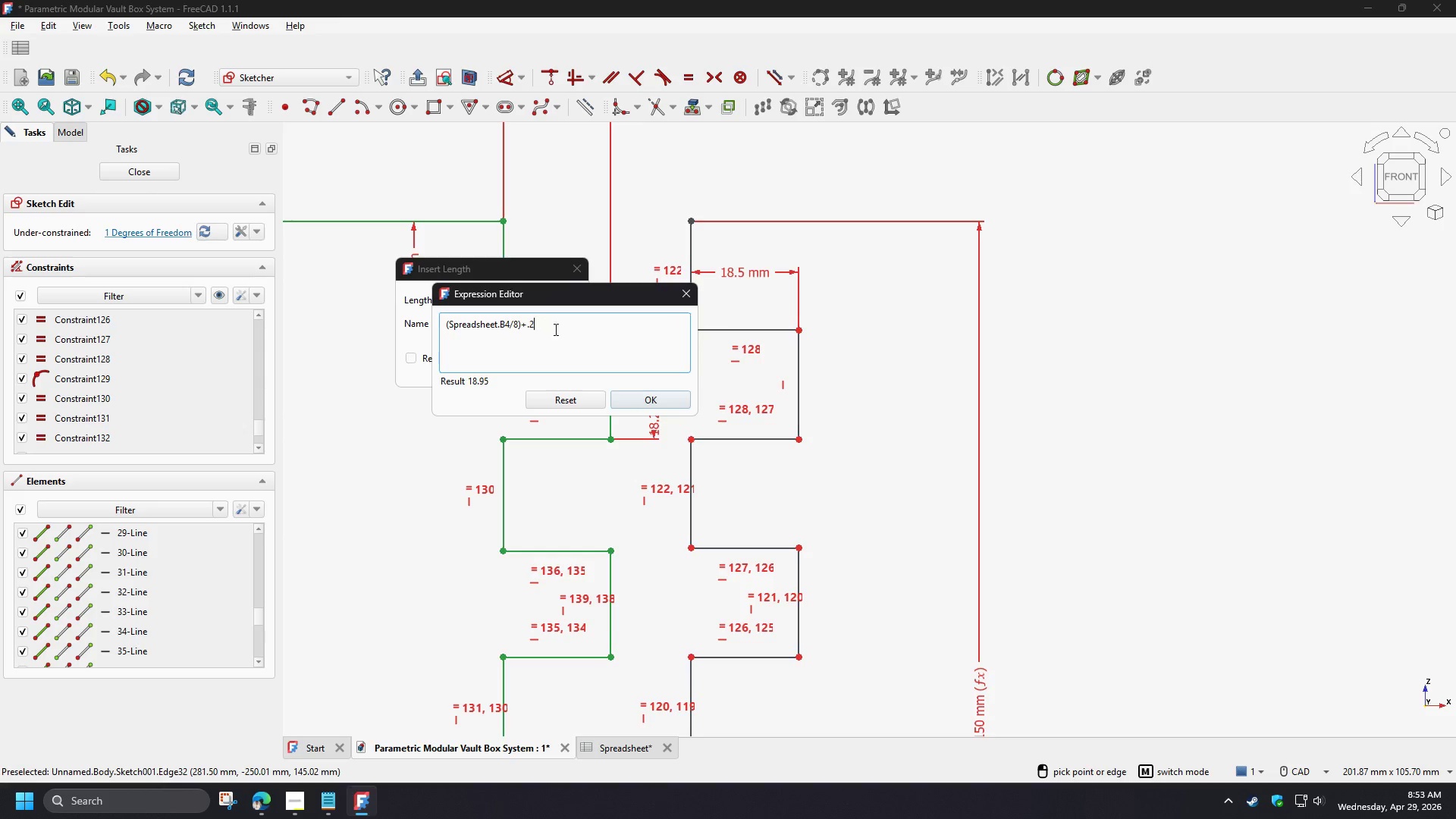 
key(Numpad5)
 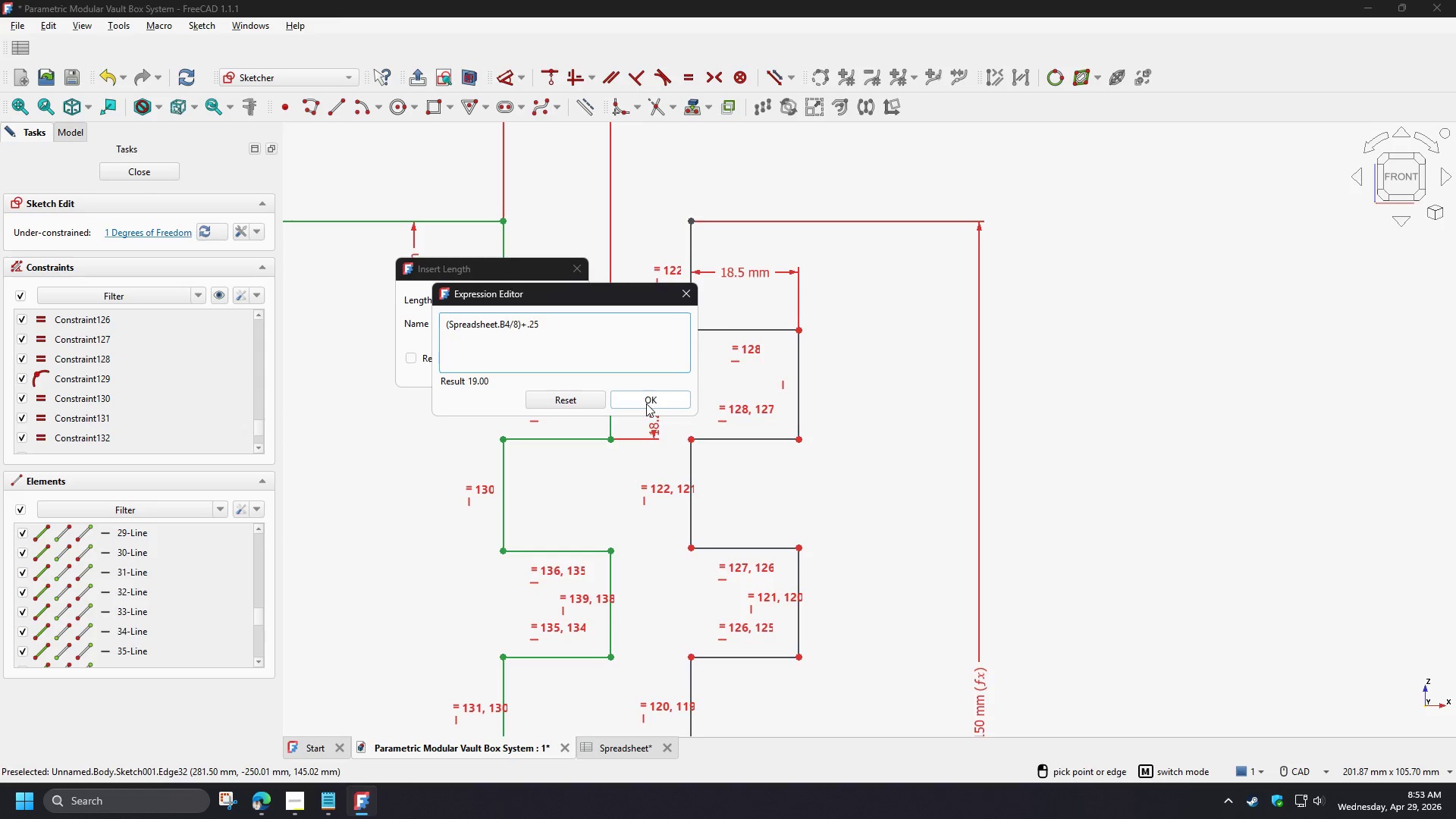 
left_click([646, 403])
 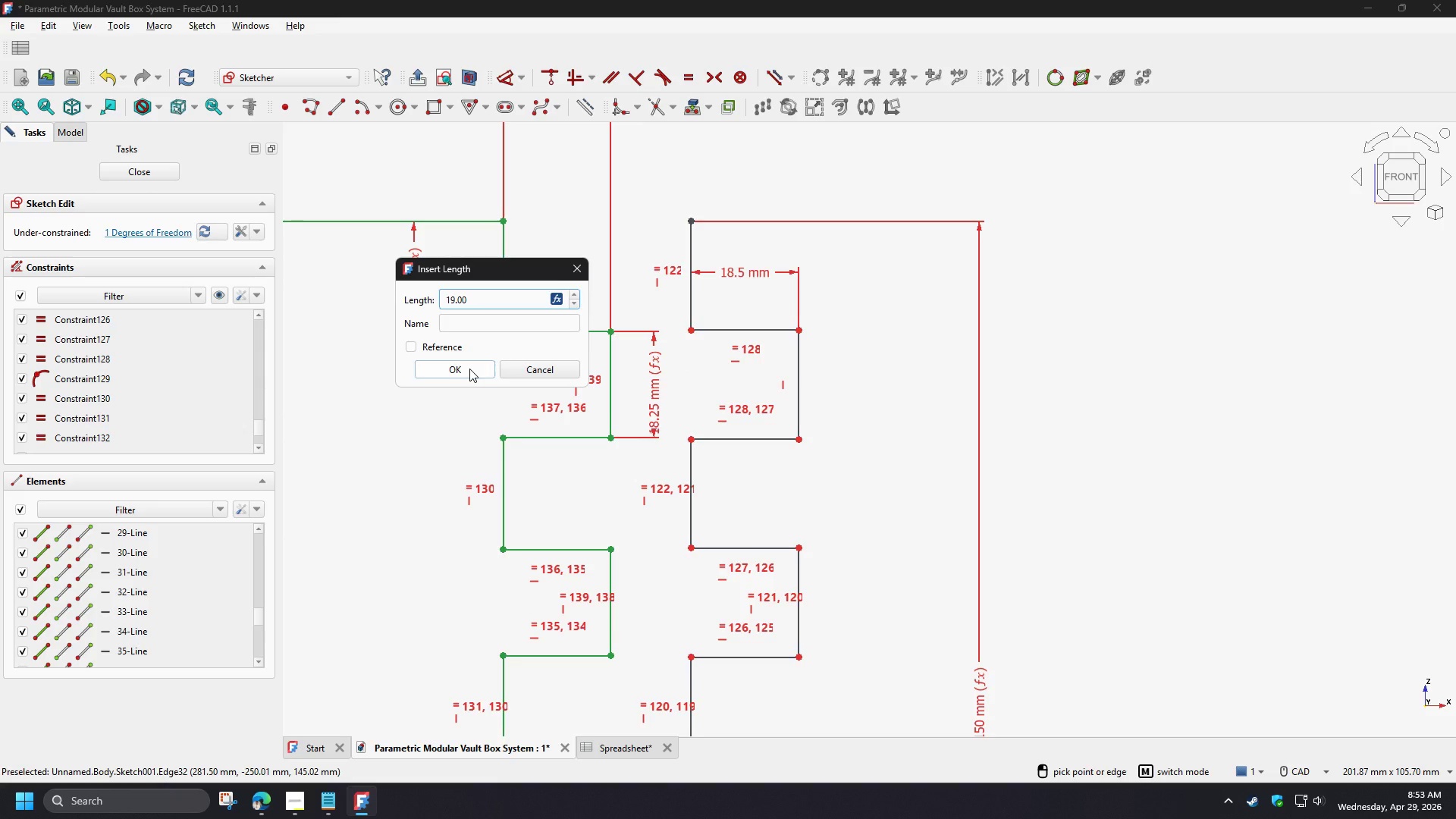 
left_click([469, 369])
 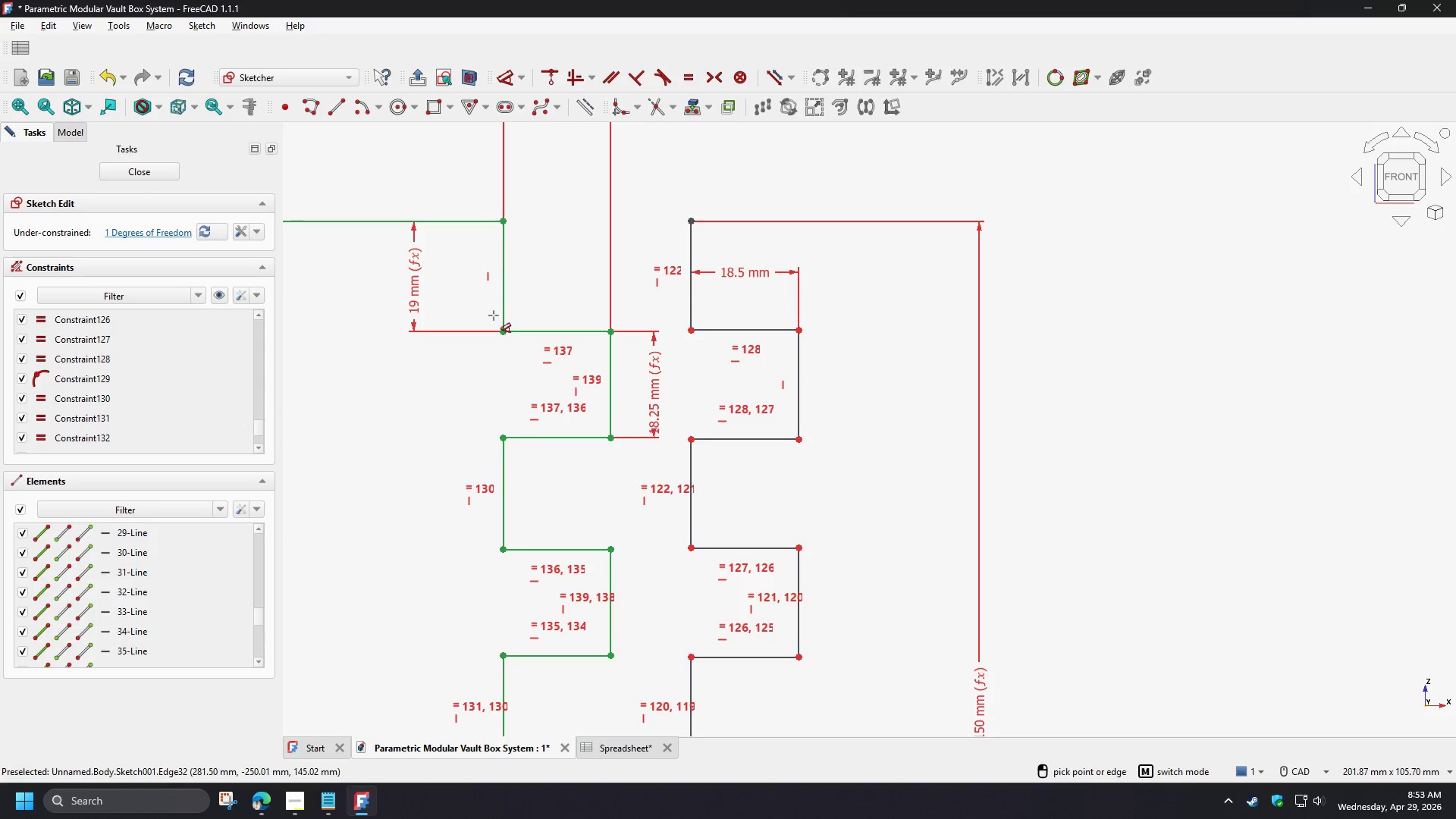 
scroll: coordinate [412, 418], scroll_direction: down, amount: 4.0
 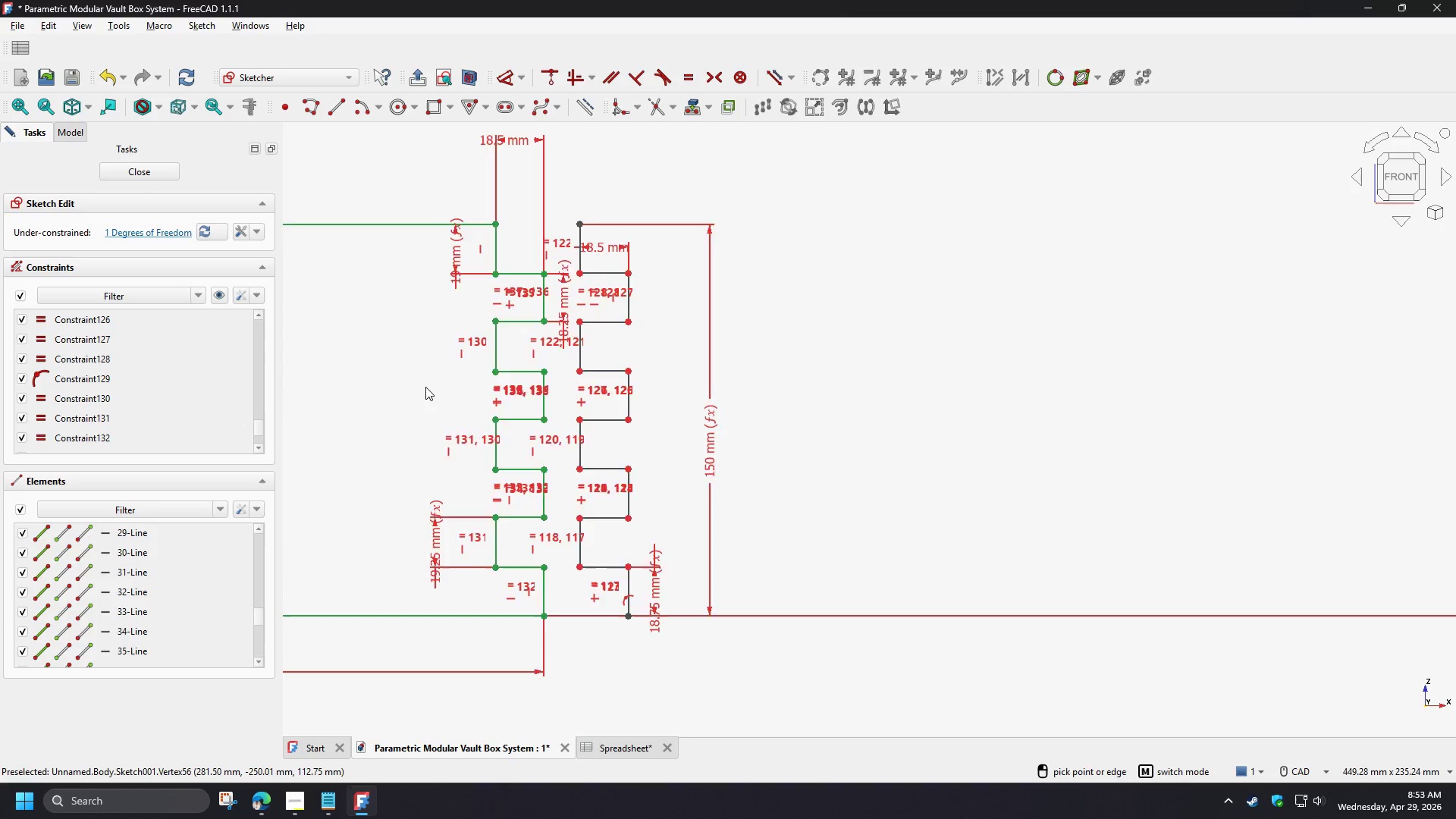 
scroll: coordinate [425, 387], scroll_direction: up, amount: 1.0
 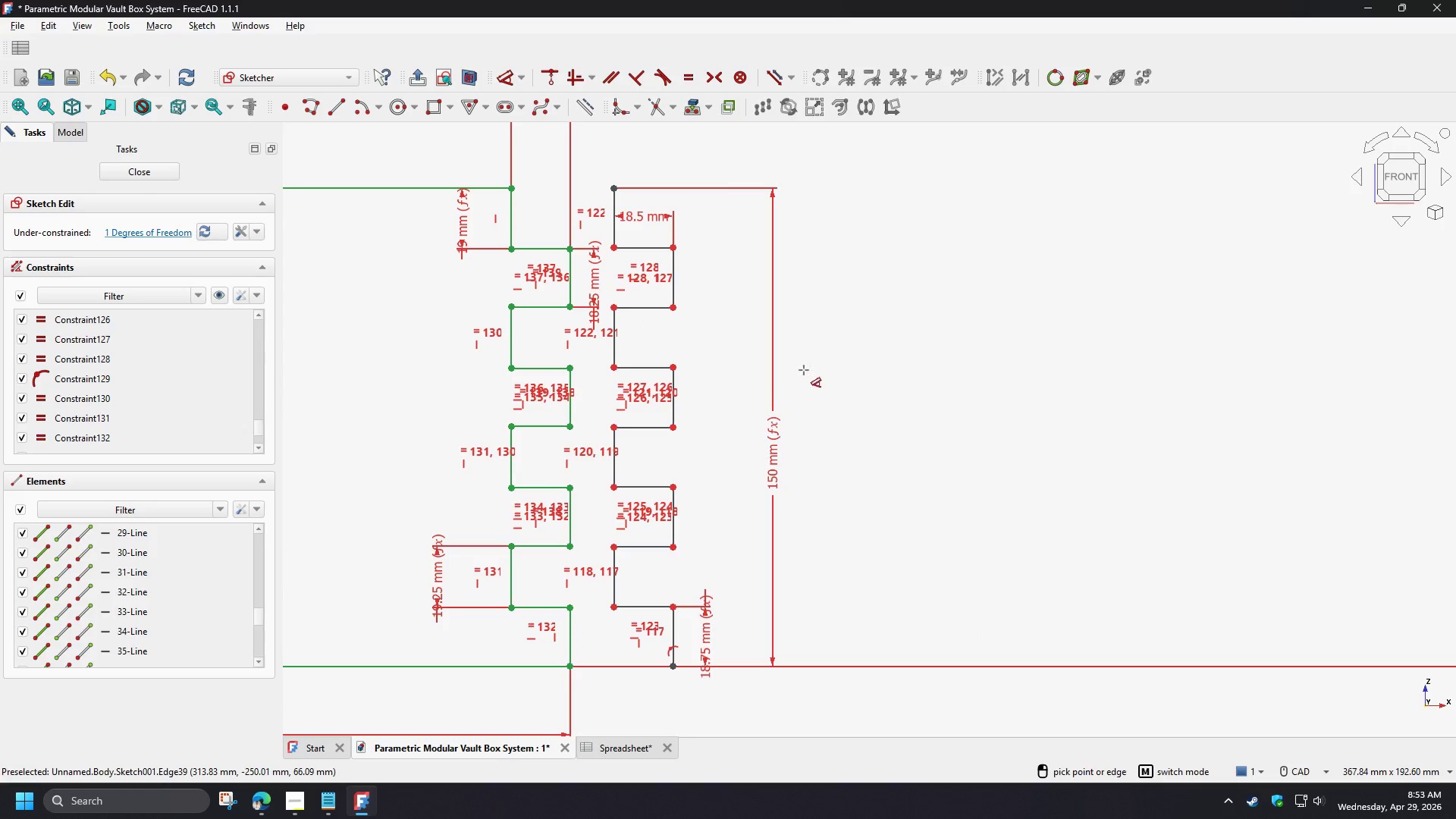 
right_click([802, 362])
 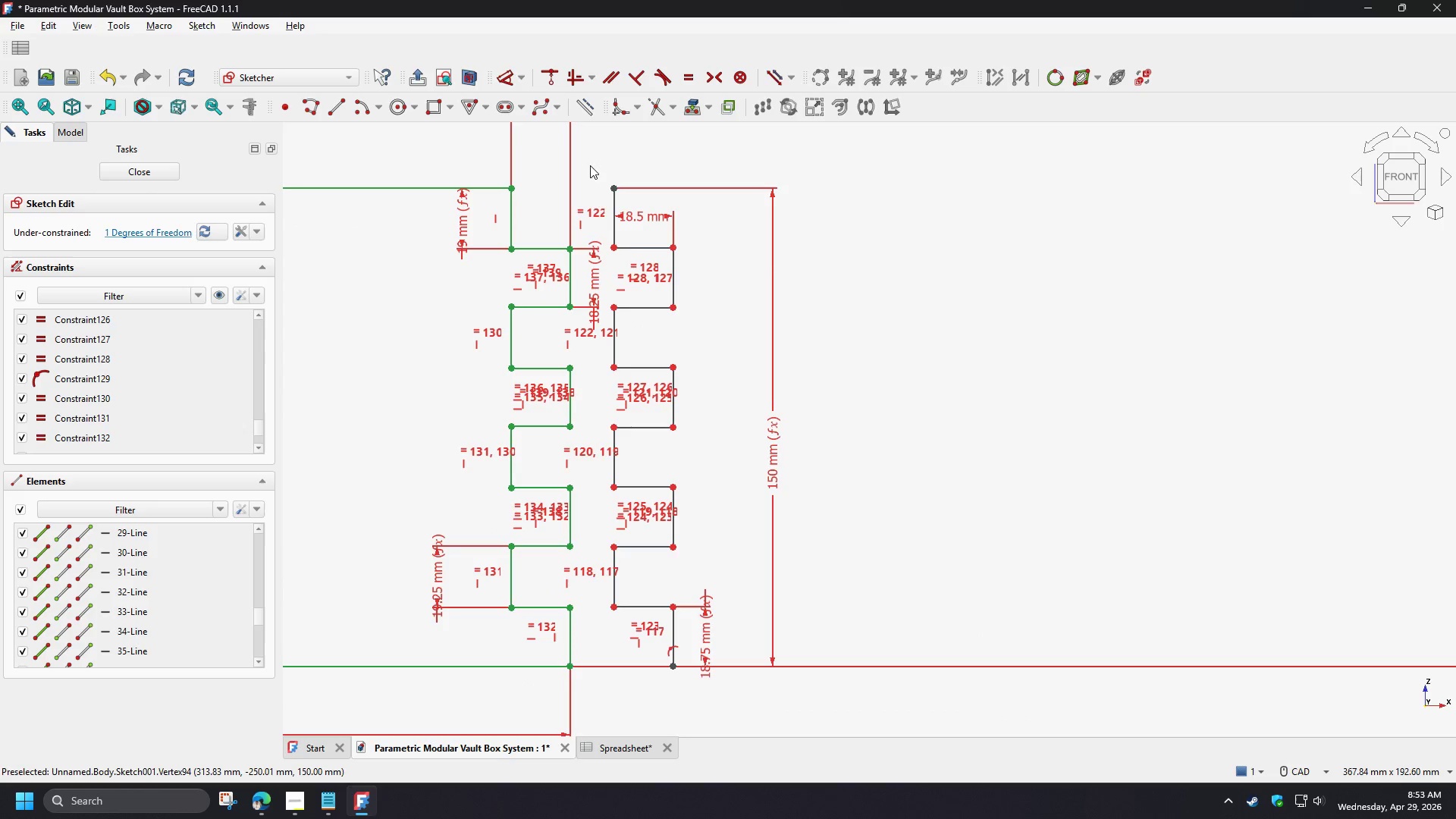 
left_click_drag(start_coordinate=[590, 165], to_coordinate=[828, 696])
 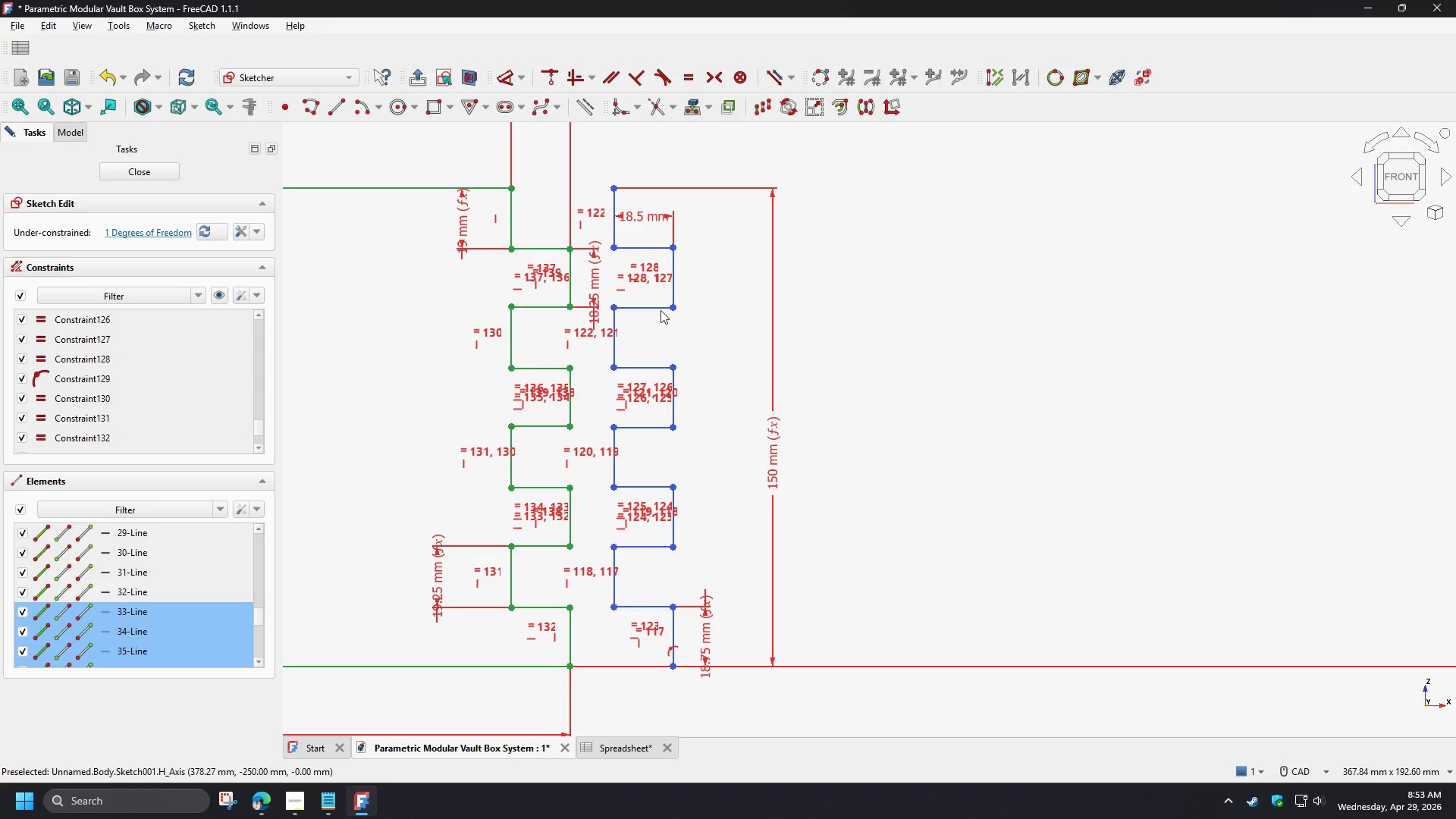 
scroll: coordinate [604, 237], scroll_direction: up, amount: 2.0
 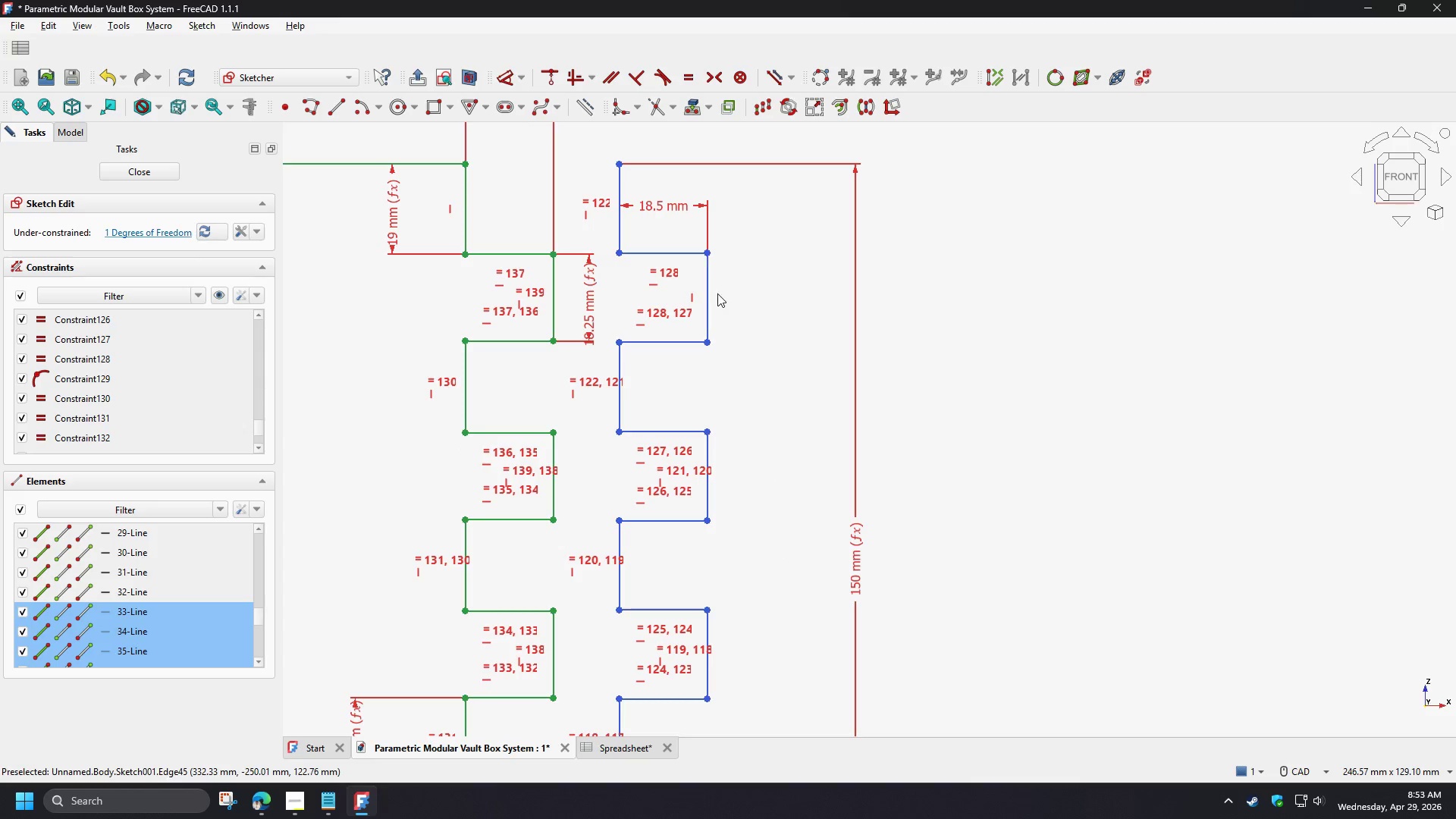 
scroll: coordinate [728, 294], scroll_direction: down, amount: 2.0
 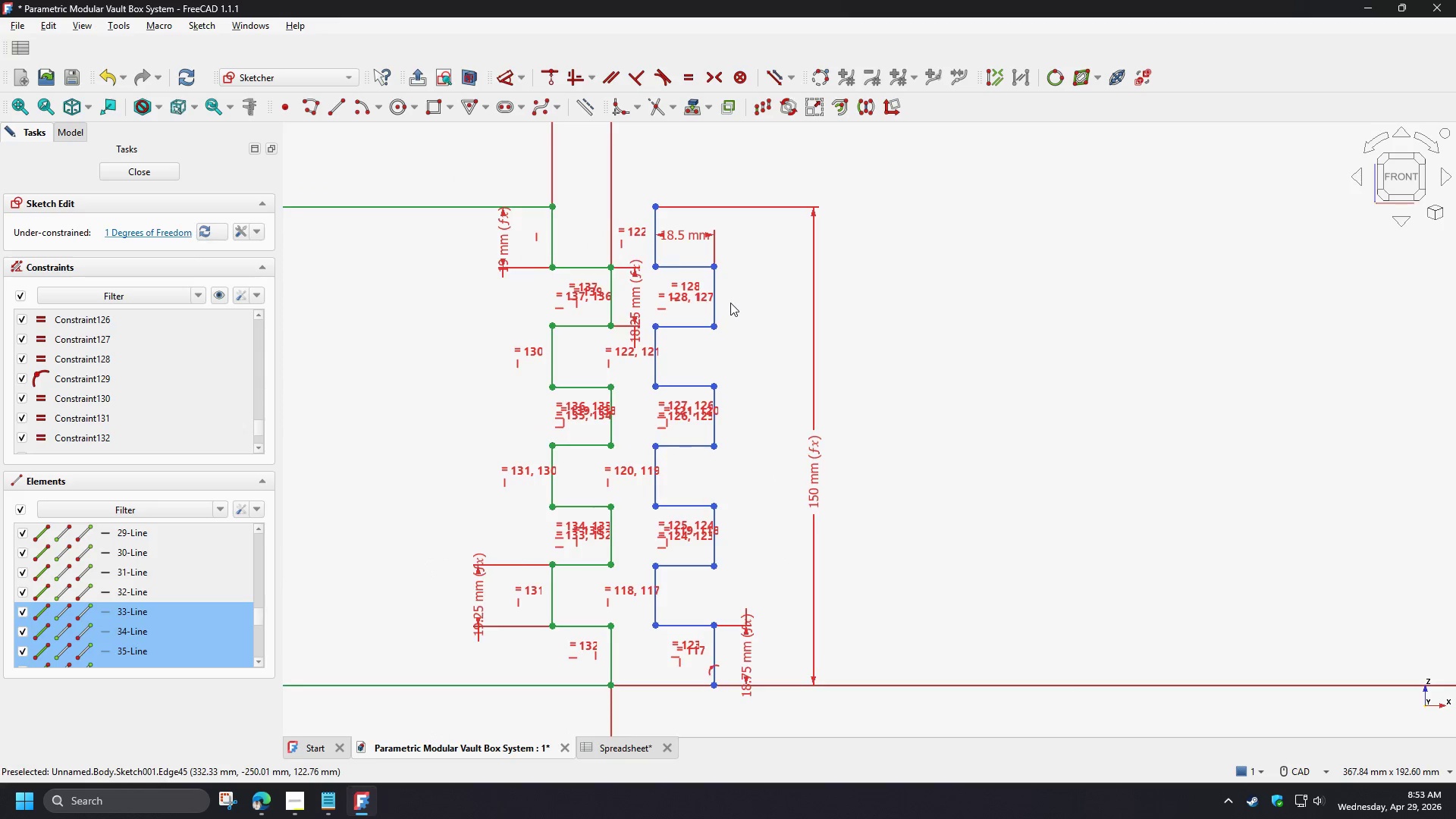 
scroll: coordinate [730, 303], scroll_direction: up, amount: 1.0
 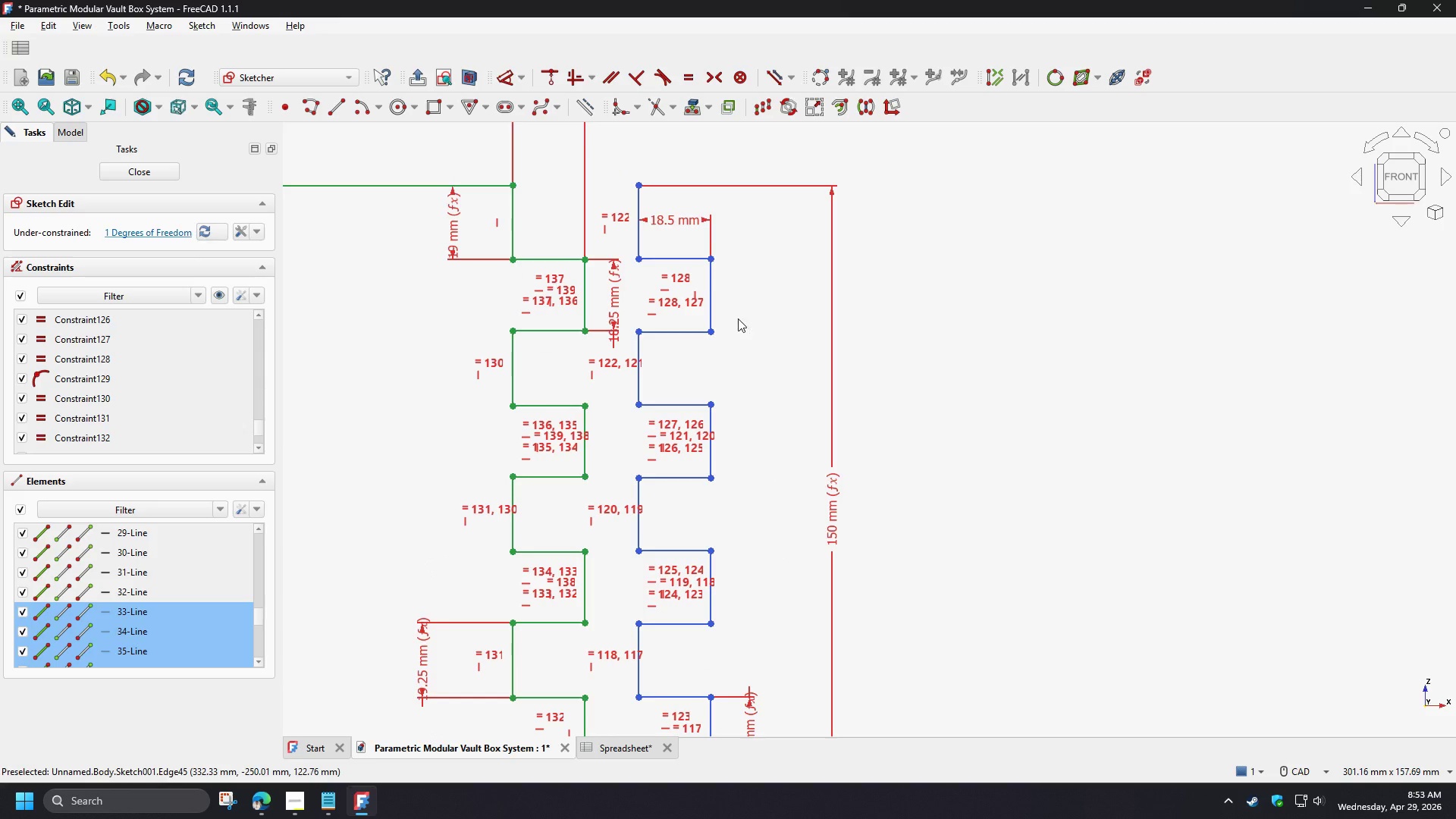 
key(W)
 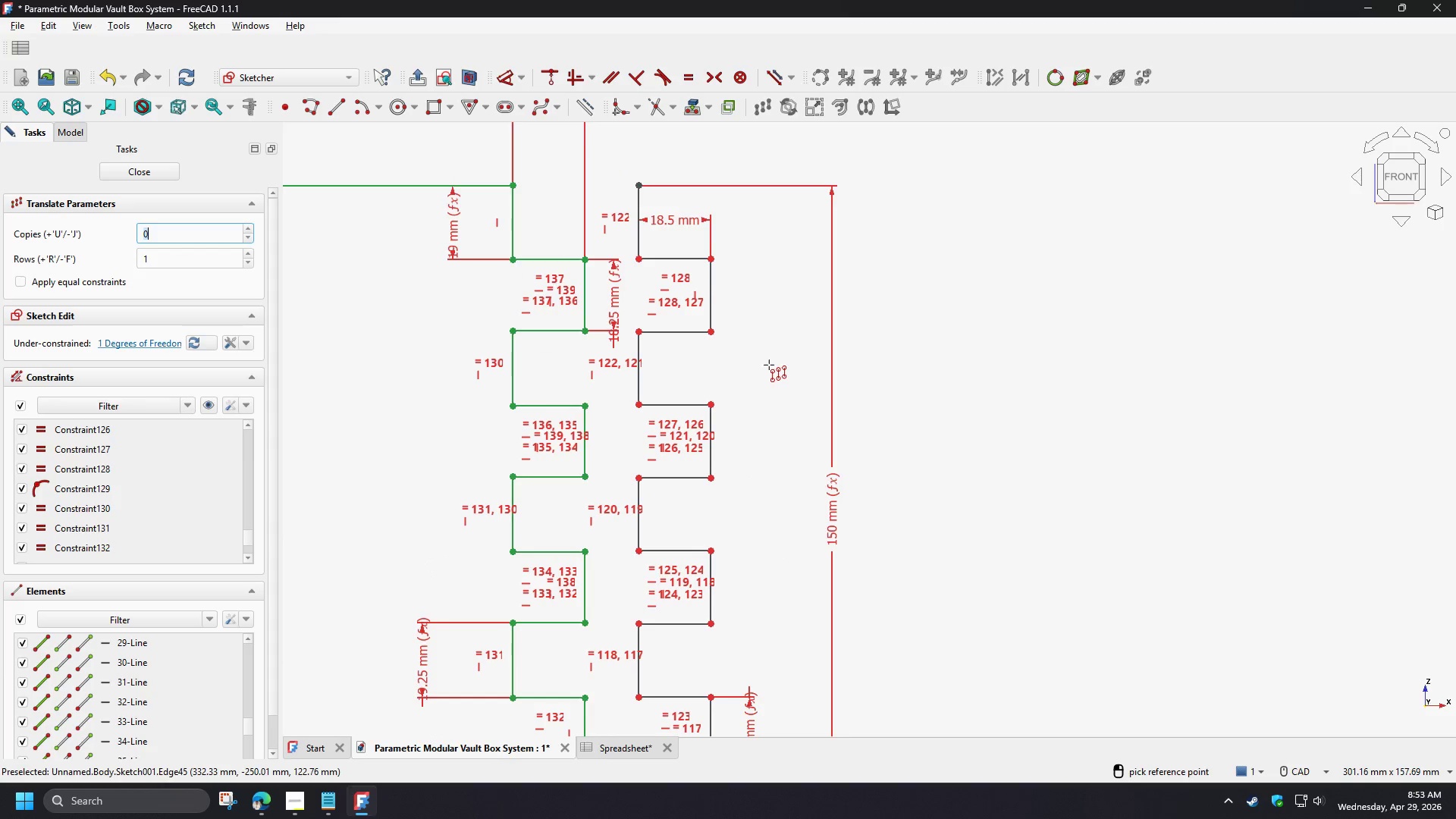 
left_click([777, 364])
 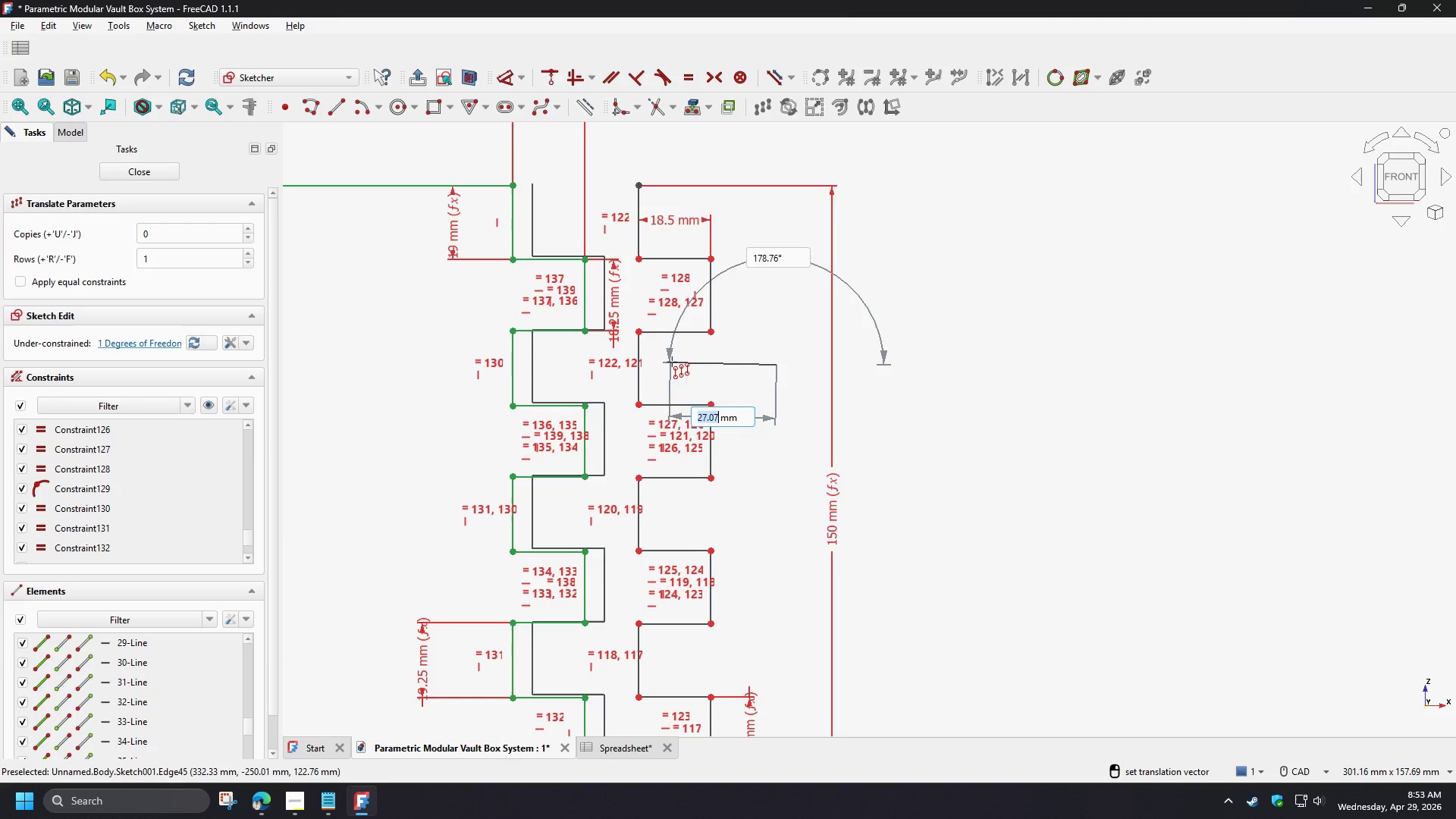 
hold_key(key=ControlLeft, duration=1.5)
 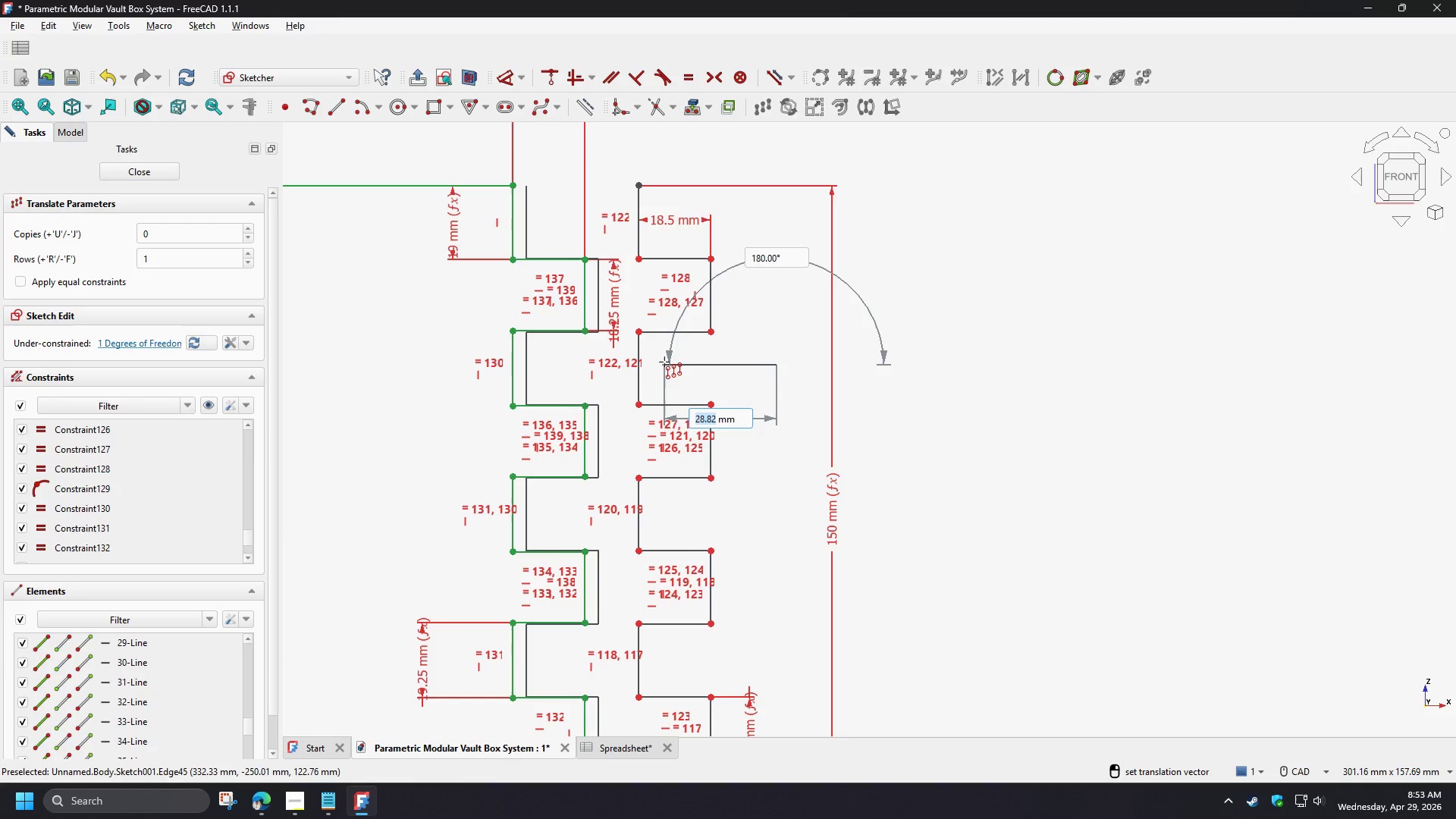 
hold_key(key=ControlLeft, duration=1.53)
 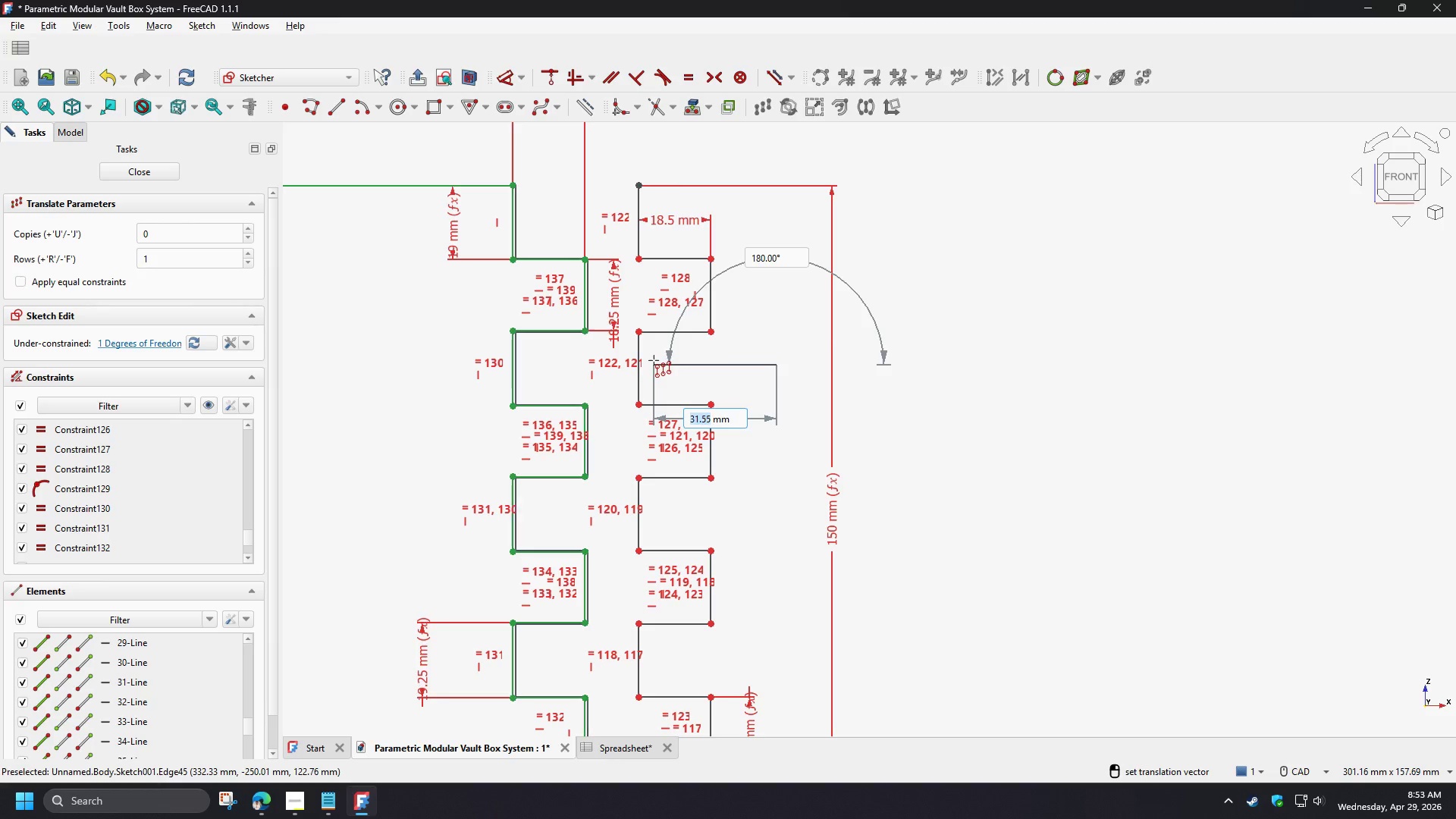 
hold_key(key=ControlLeft, duration=1.52)
 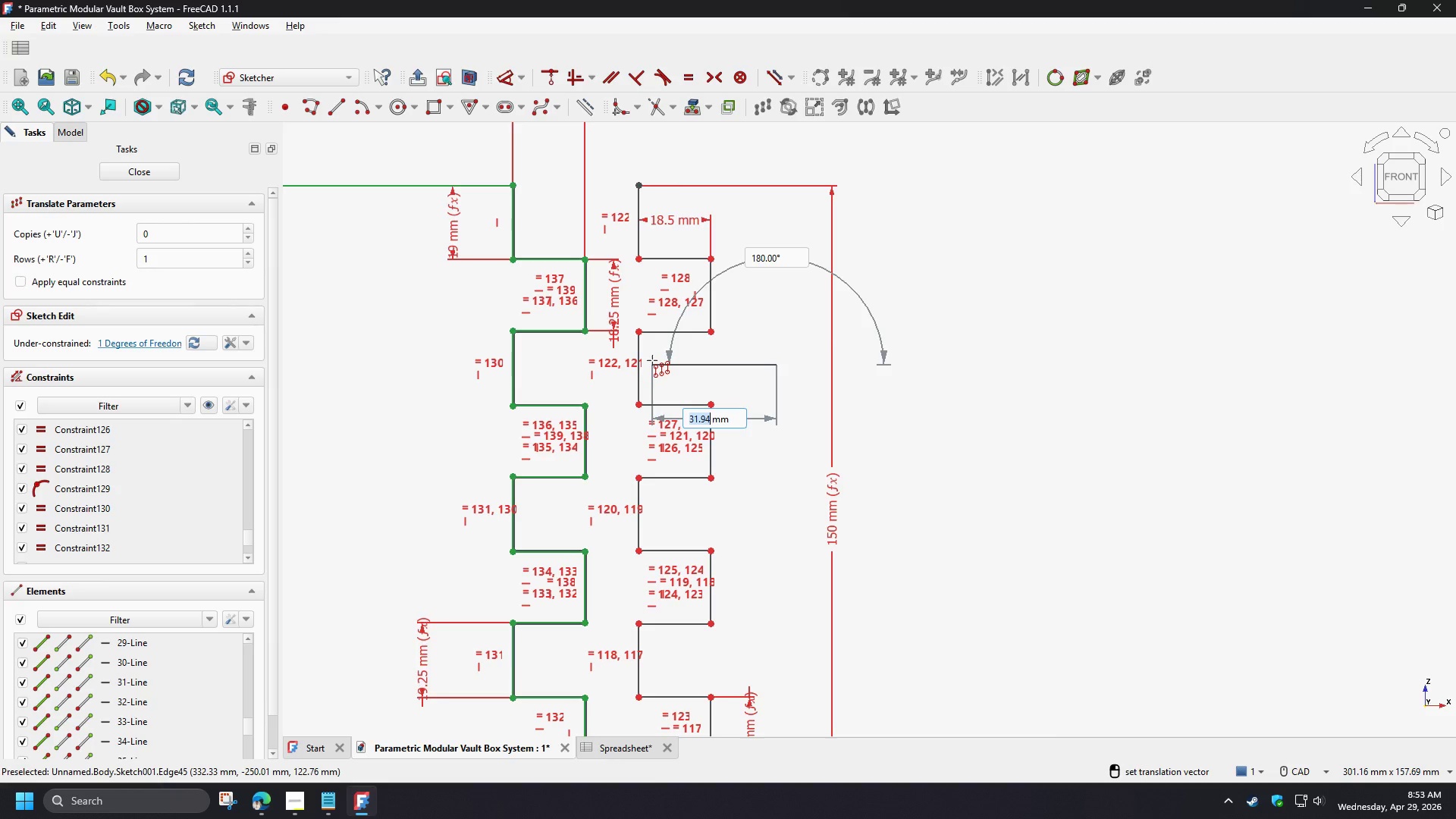 
hold_key(key=ControlLeft, duration=1.5)
 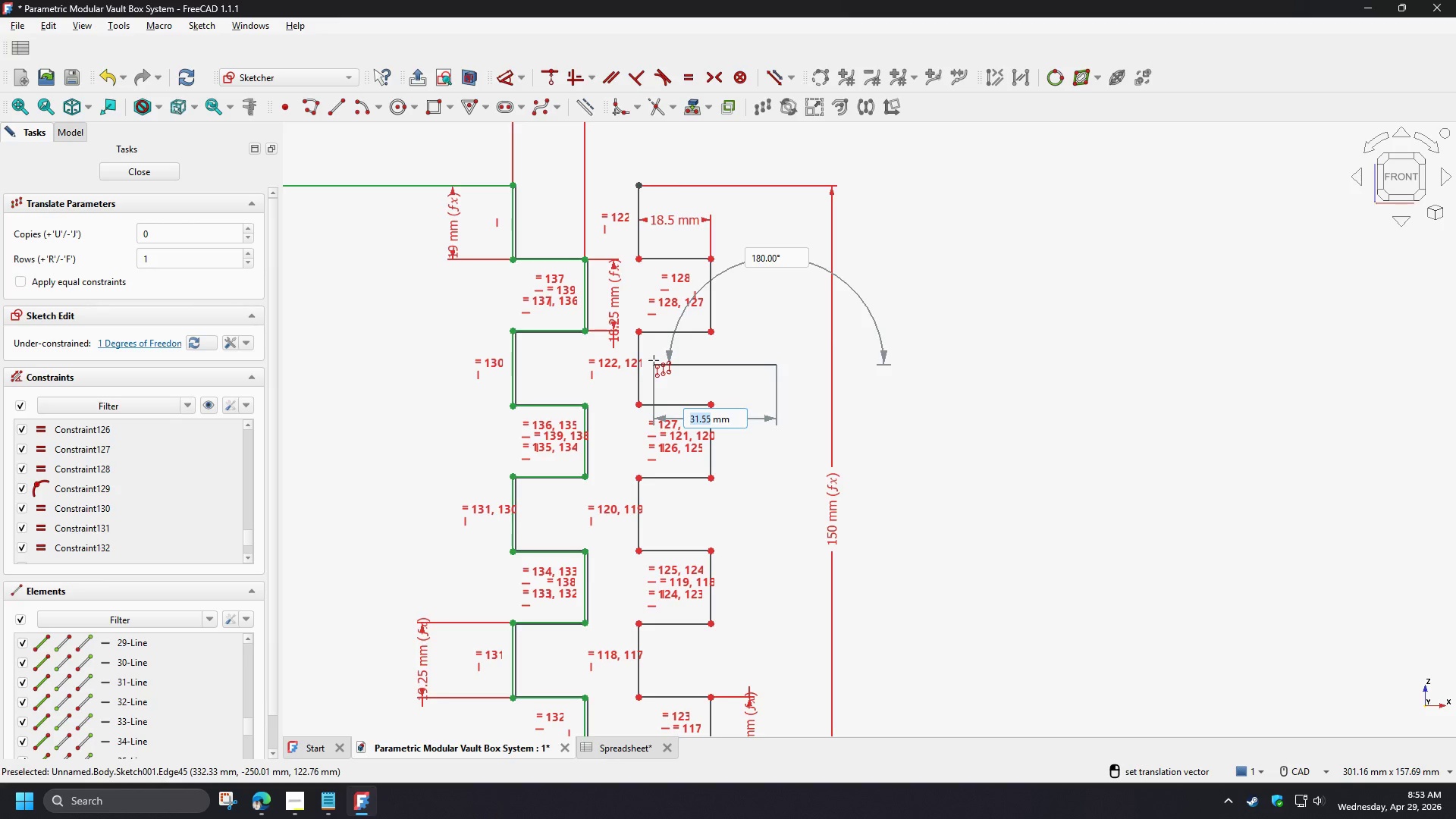 
hold_key(key=ControlLeft, duration=1.51)
 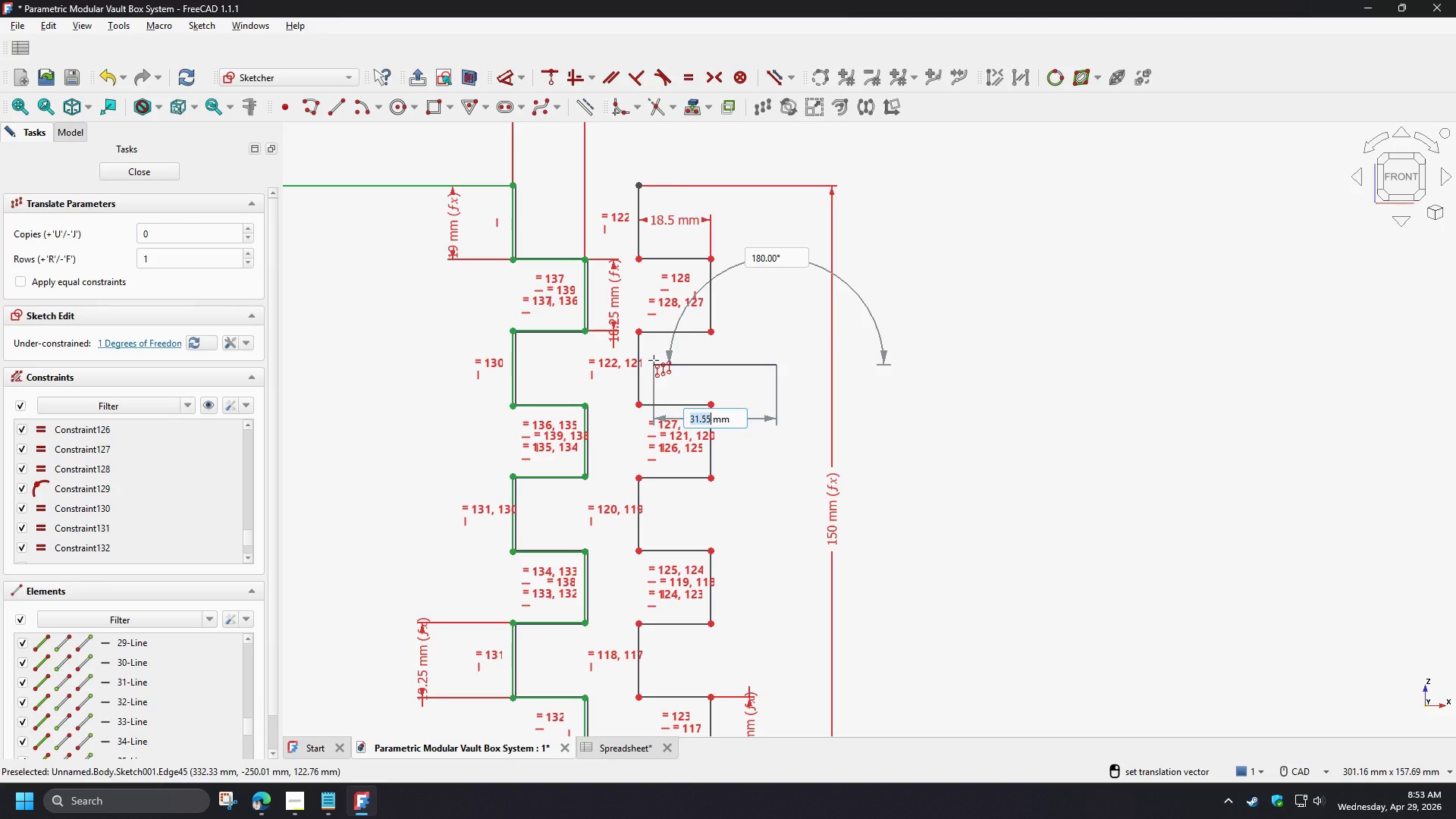 
hold_key(key=ControlLeft, duration=1.5)
 